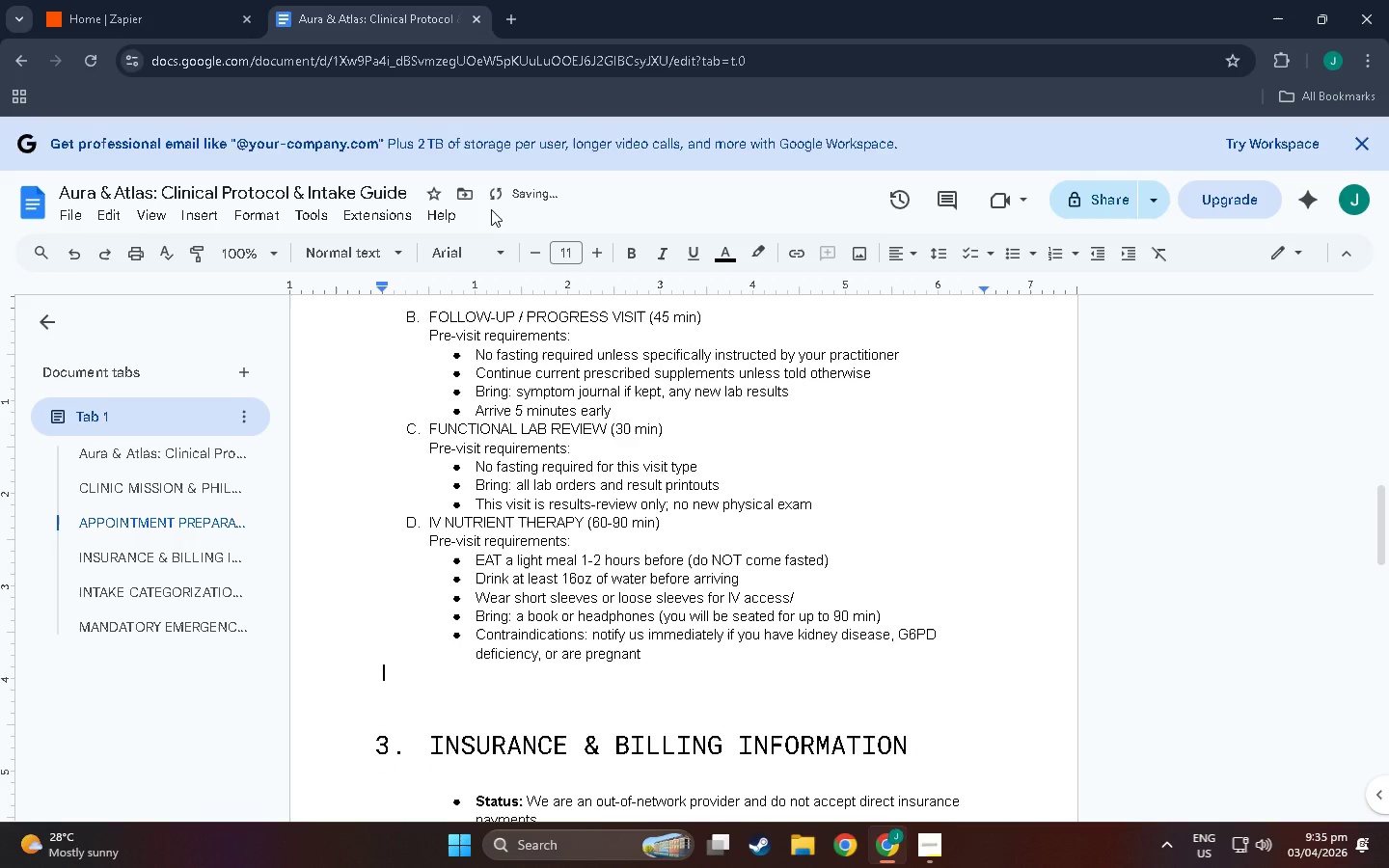 
key(E)
 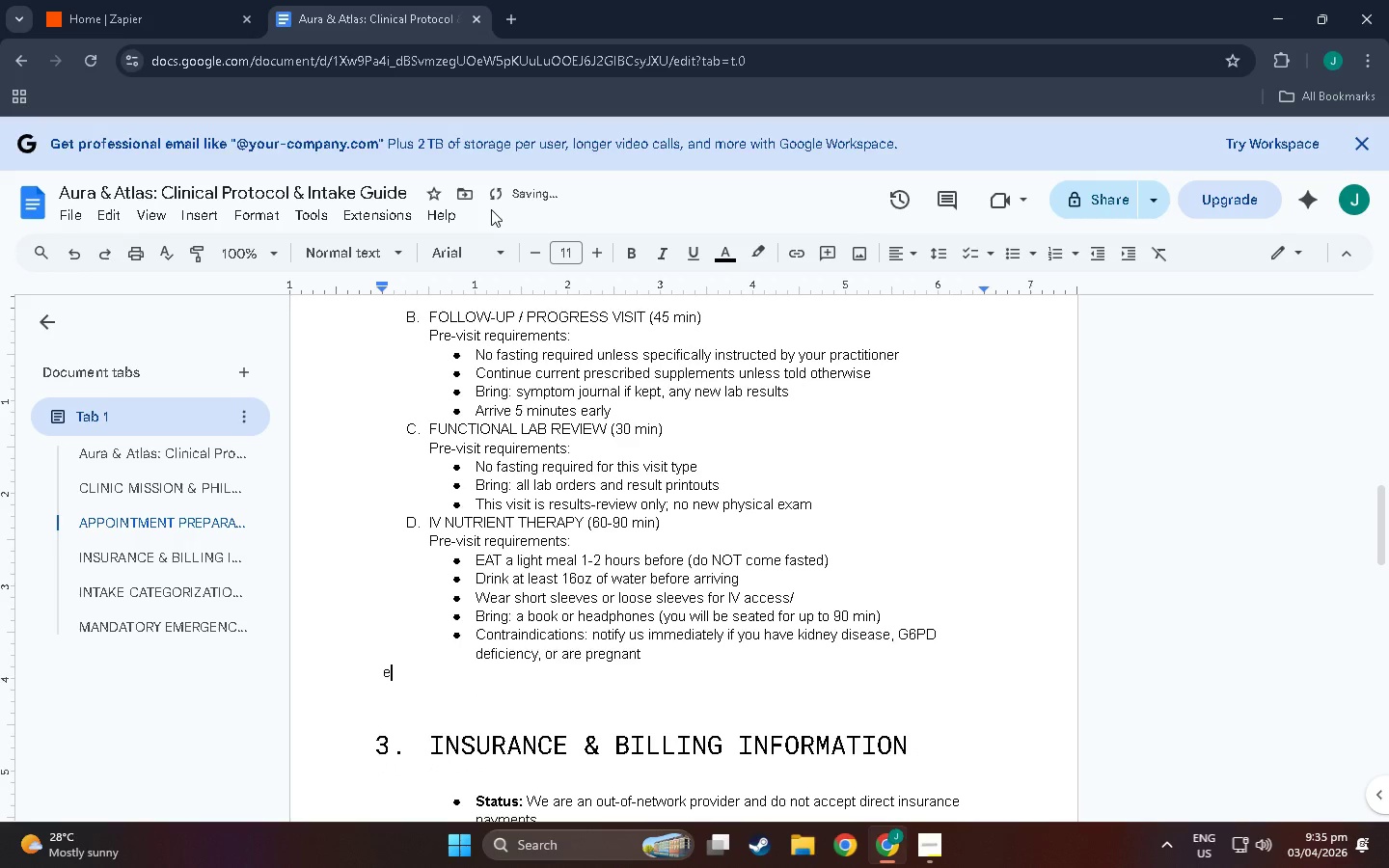 
key(Period)
 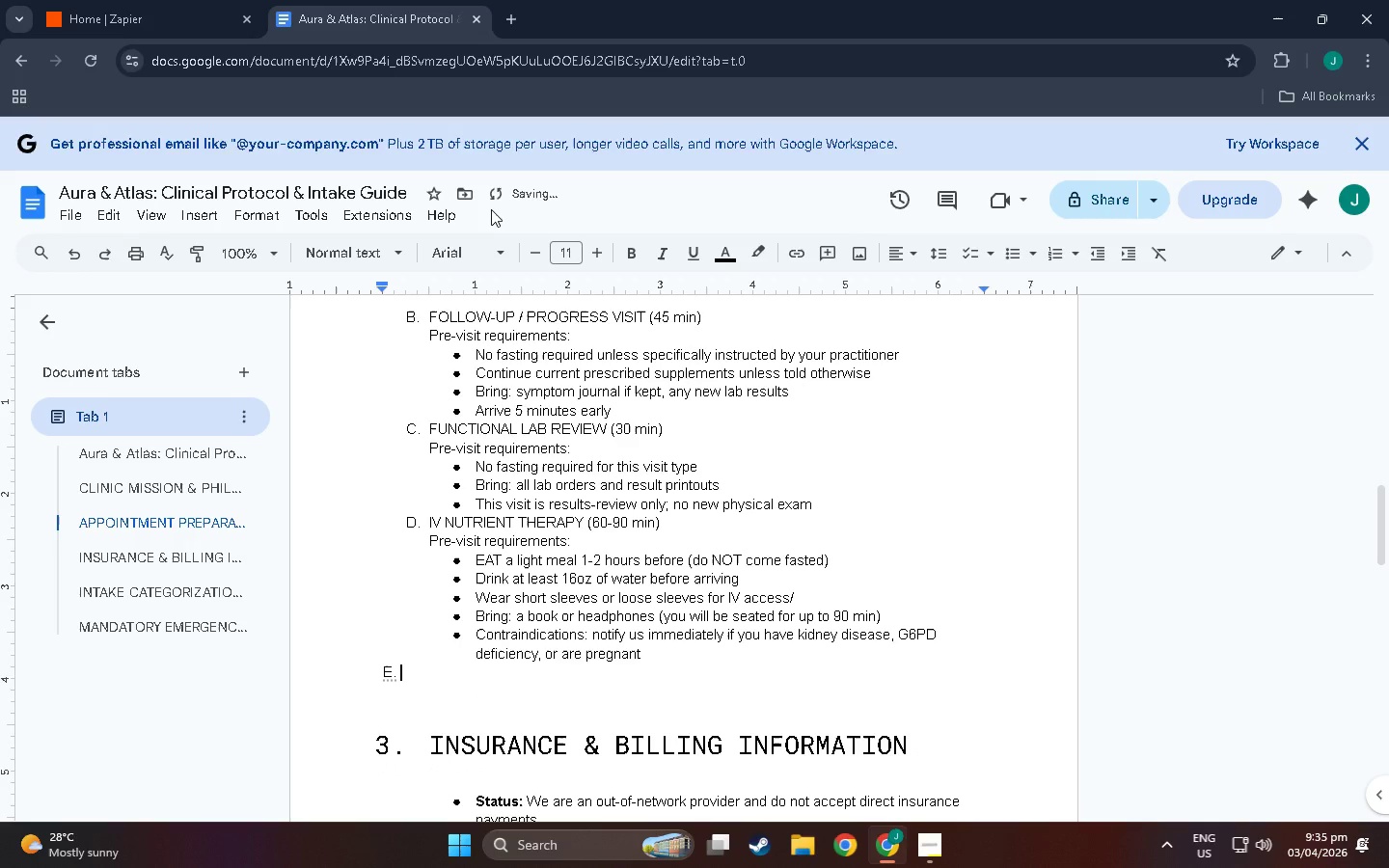 
key(Space)
 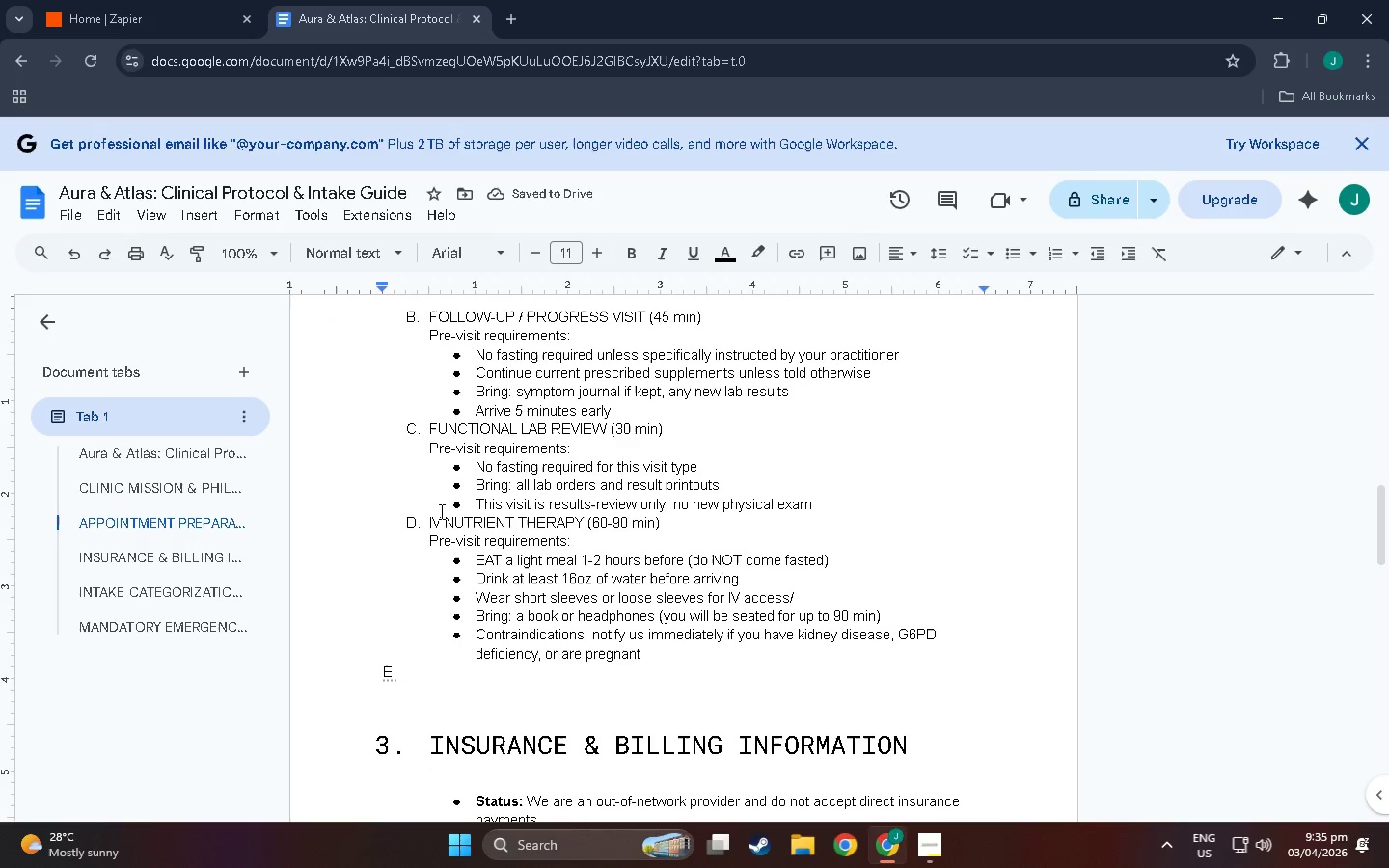 
left_click([380, 669])
 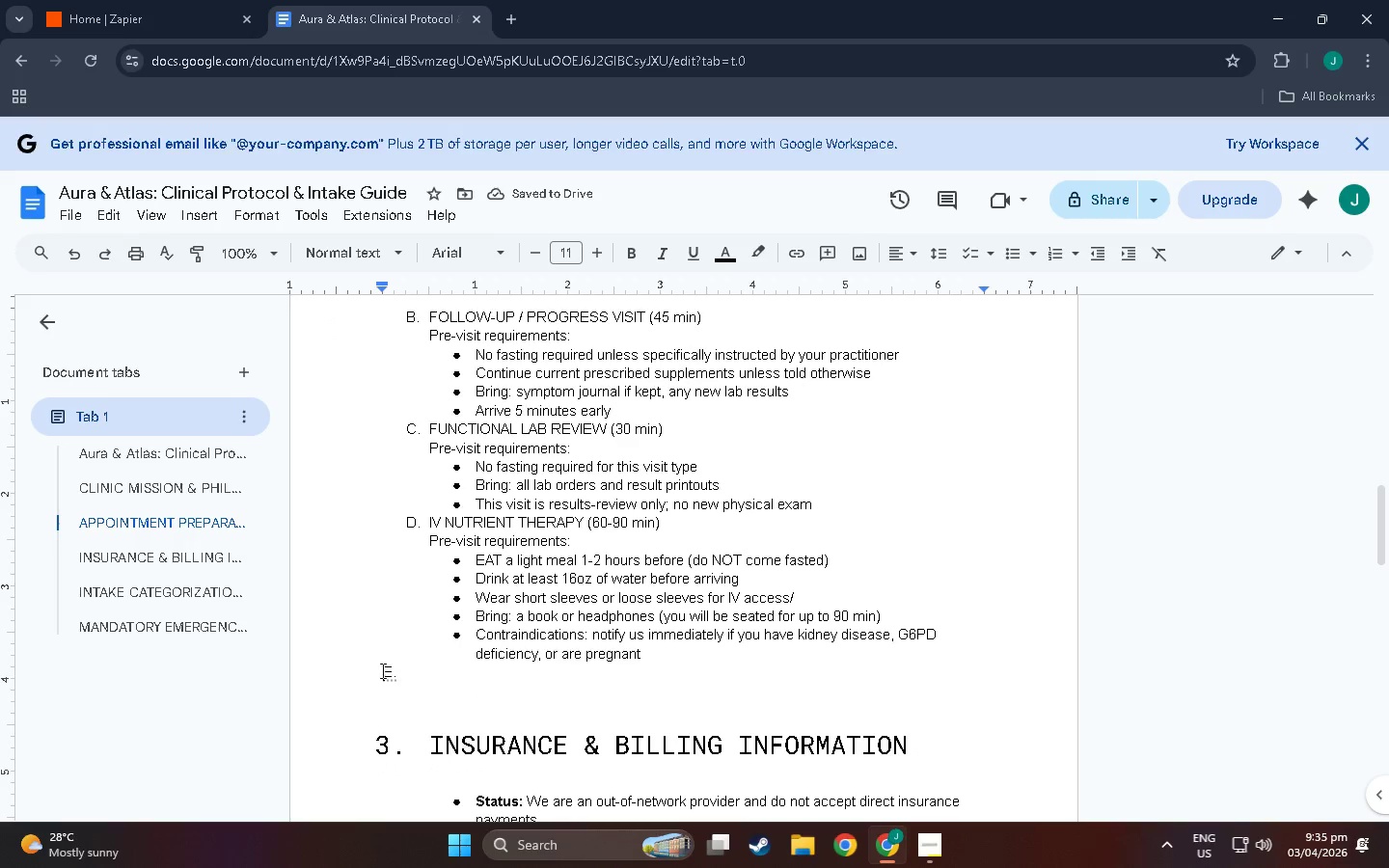 
key(Tab)
 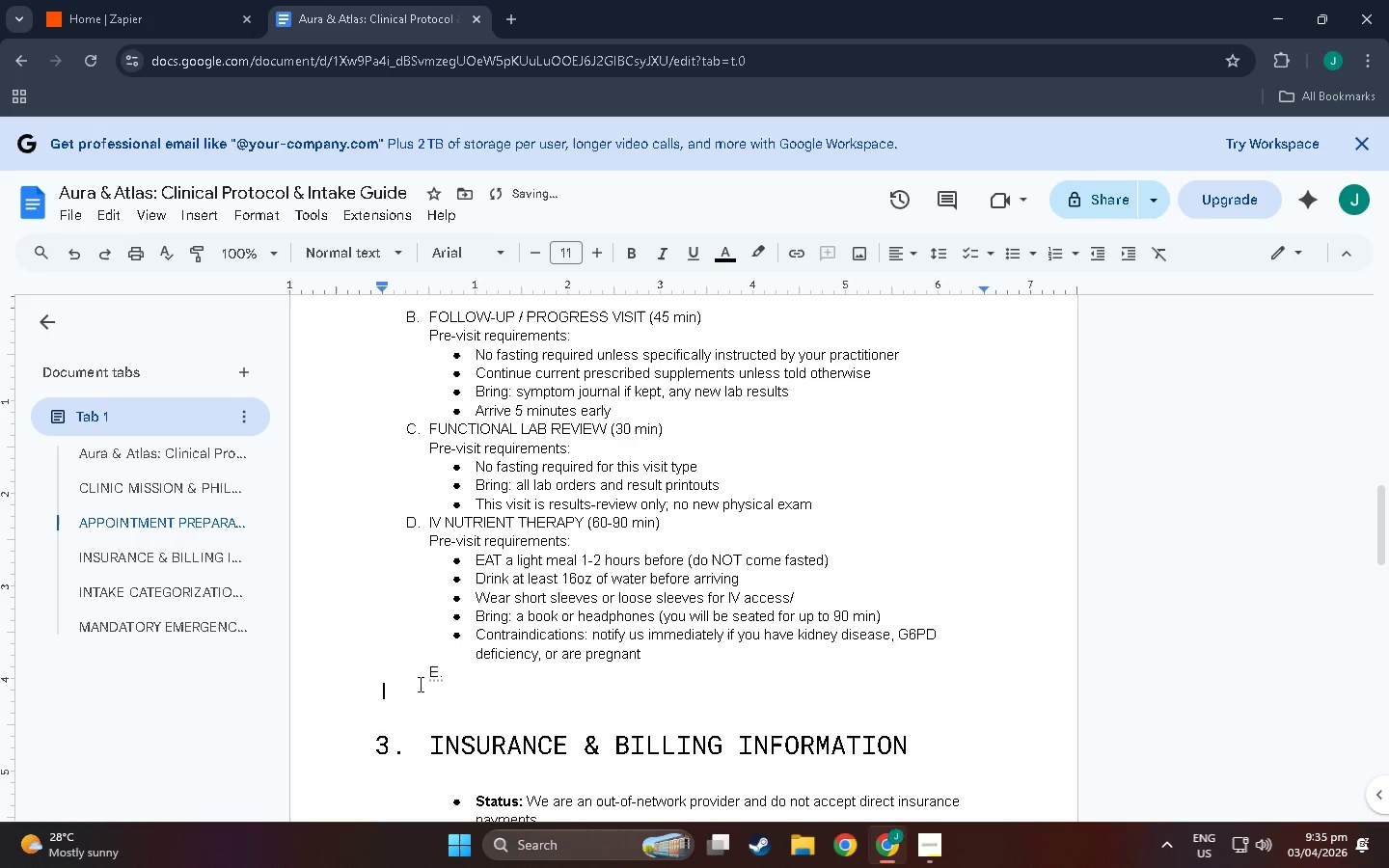 
double_click([438, 665])
 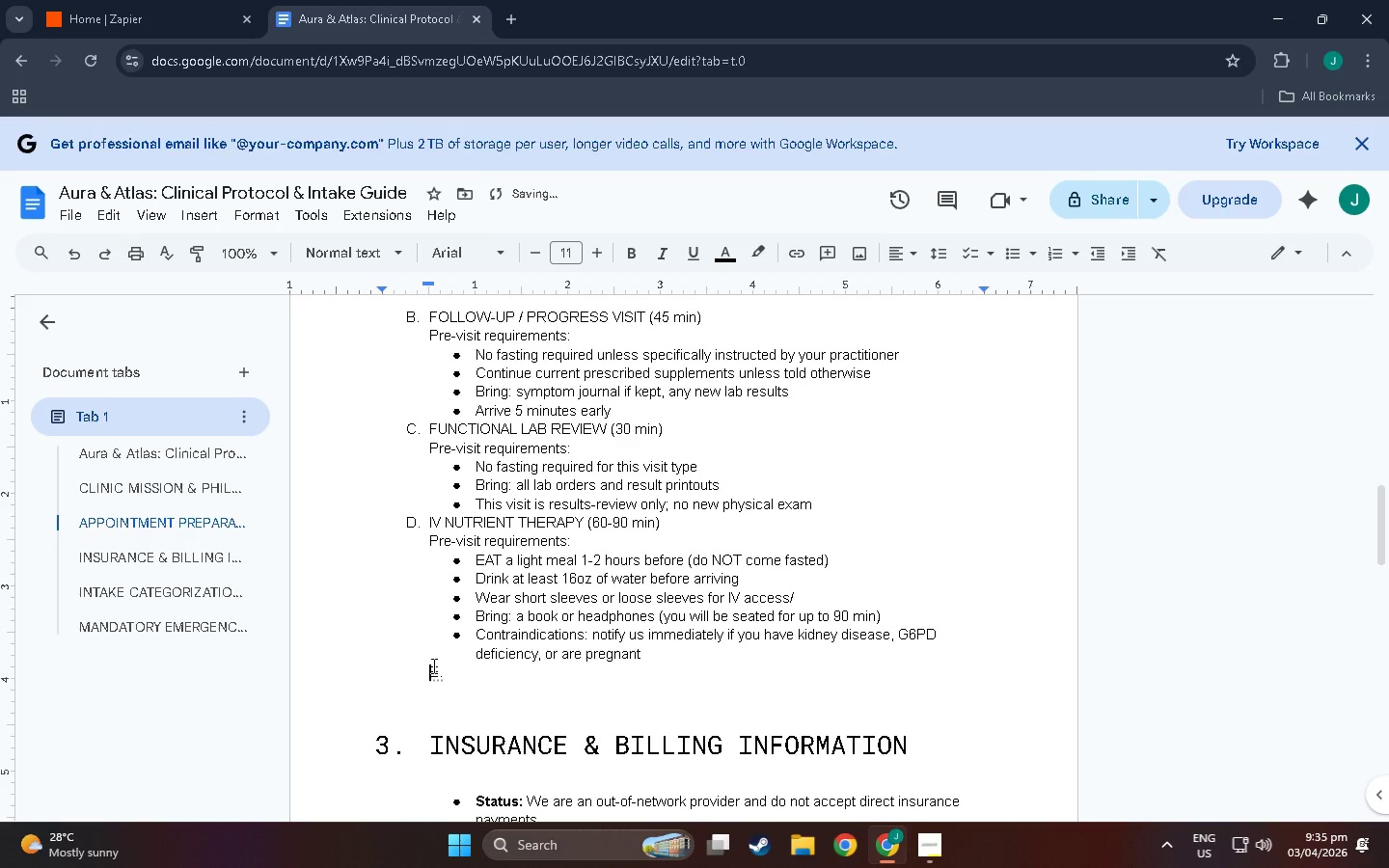 
key(Backspace)
 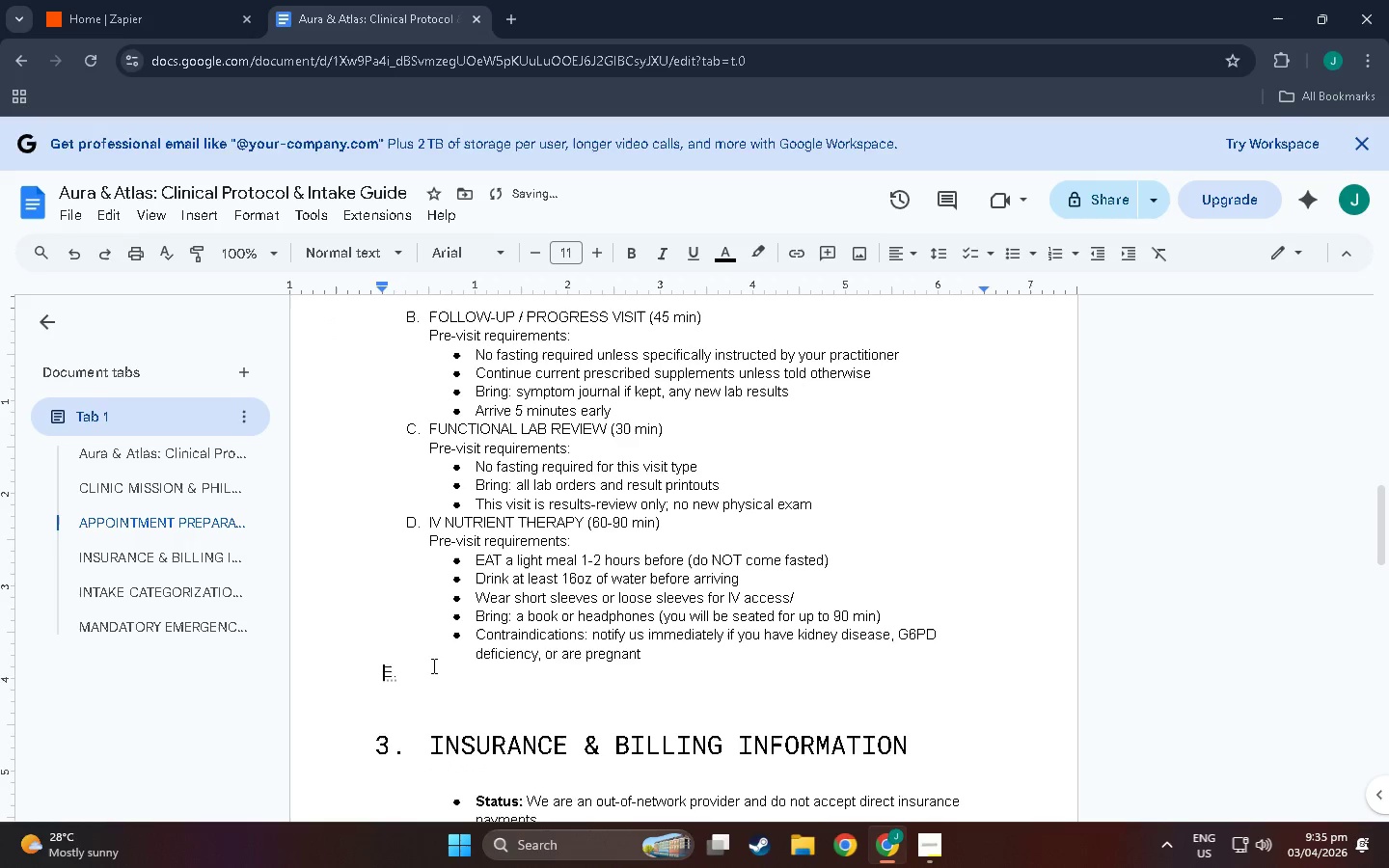 
key(Backspace)
 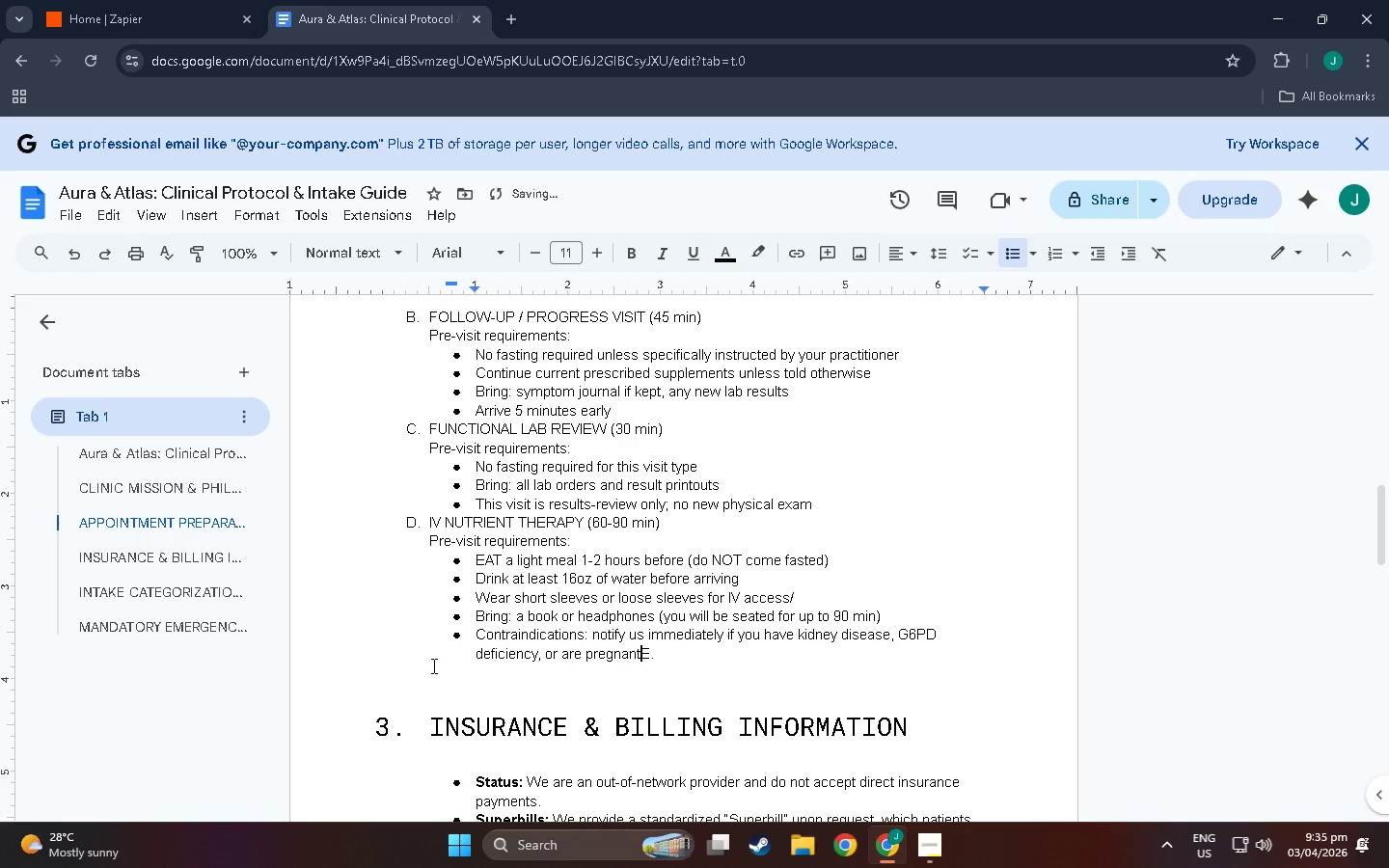 
key(Enter)
 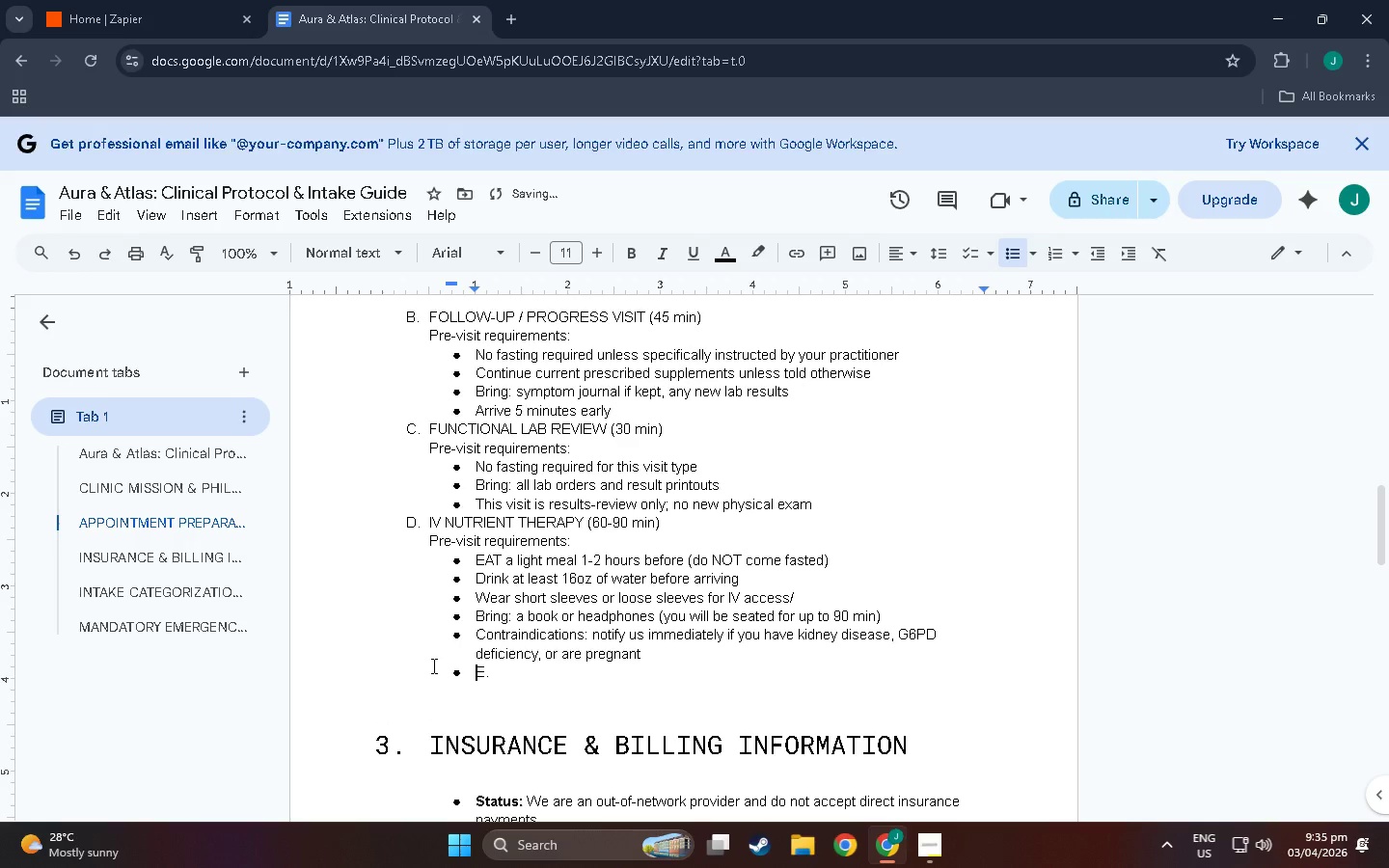 
key(Backspace)
 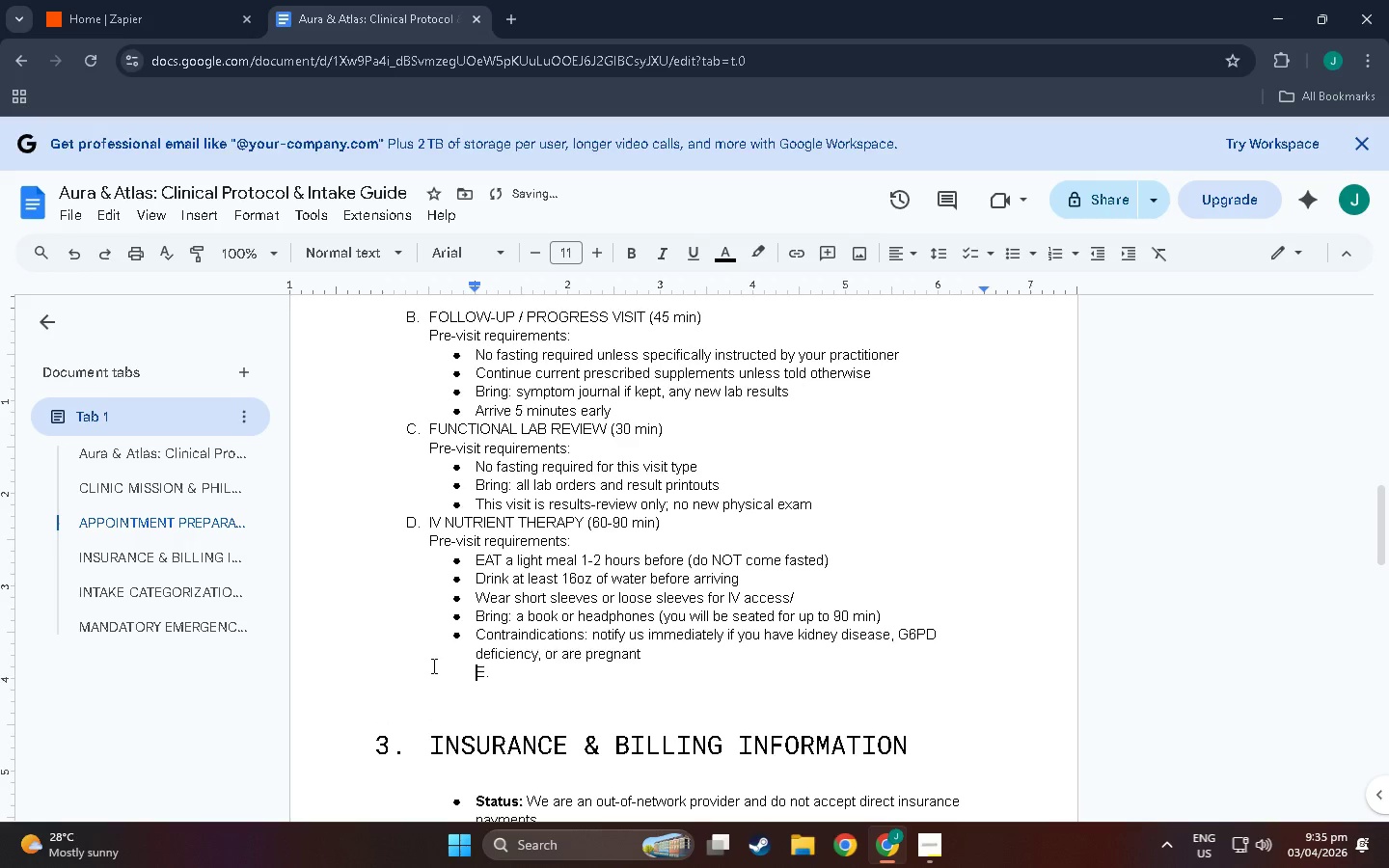 
key(Backspace)
 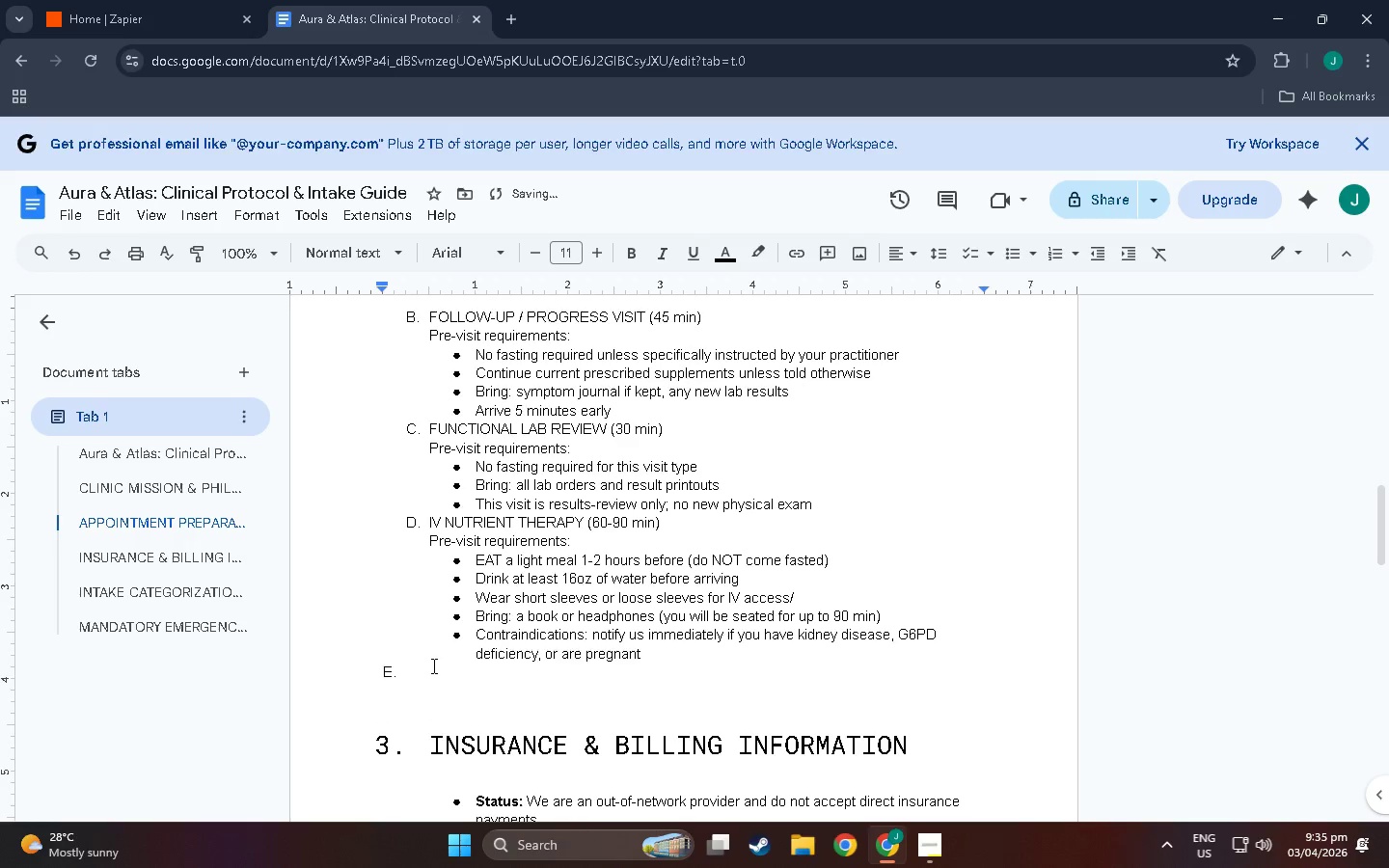 
key(Backspace)
 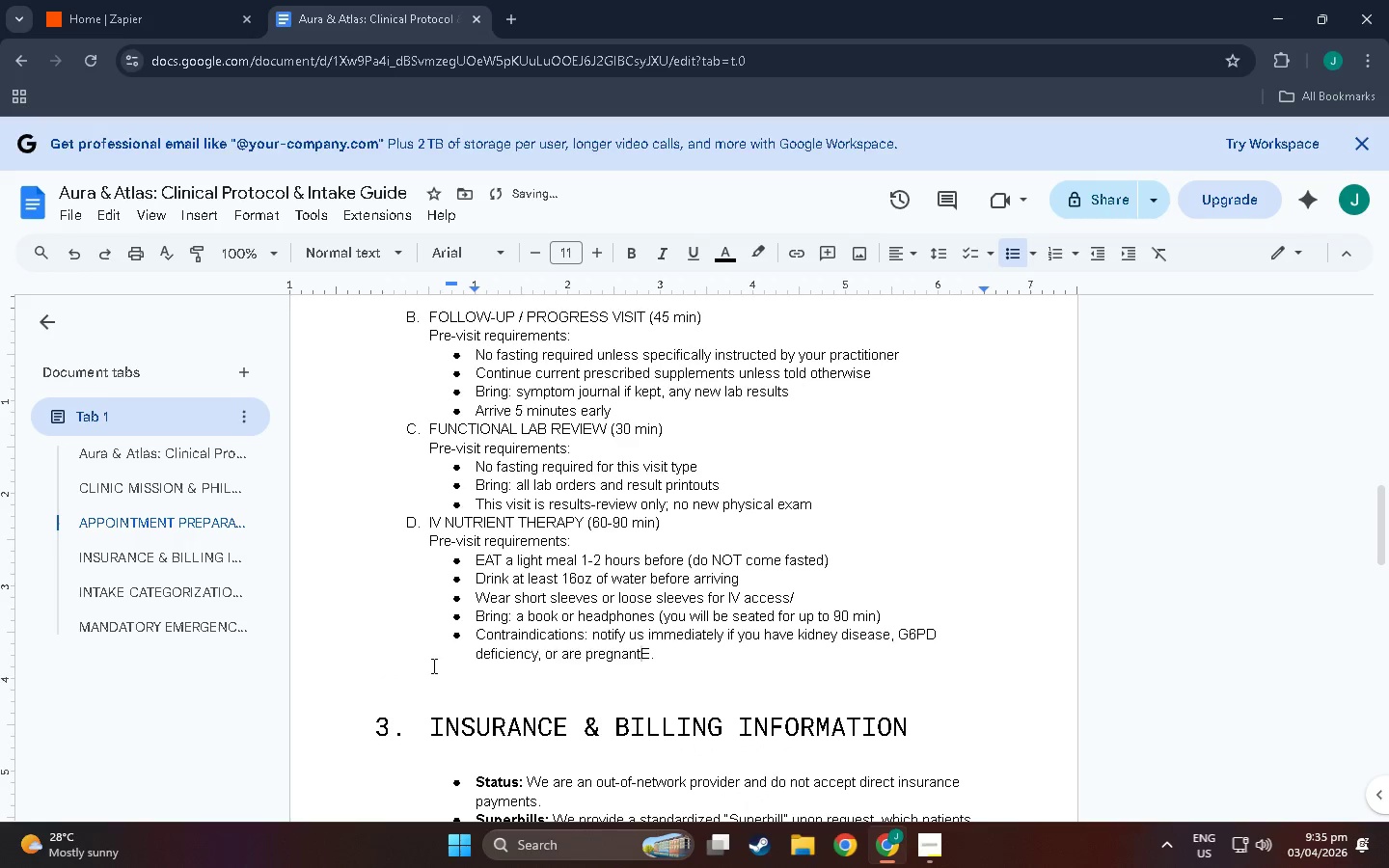 
key(Enter)
 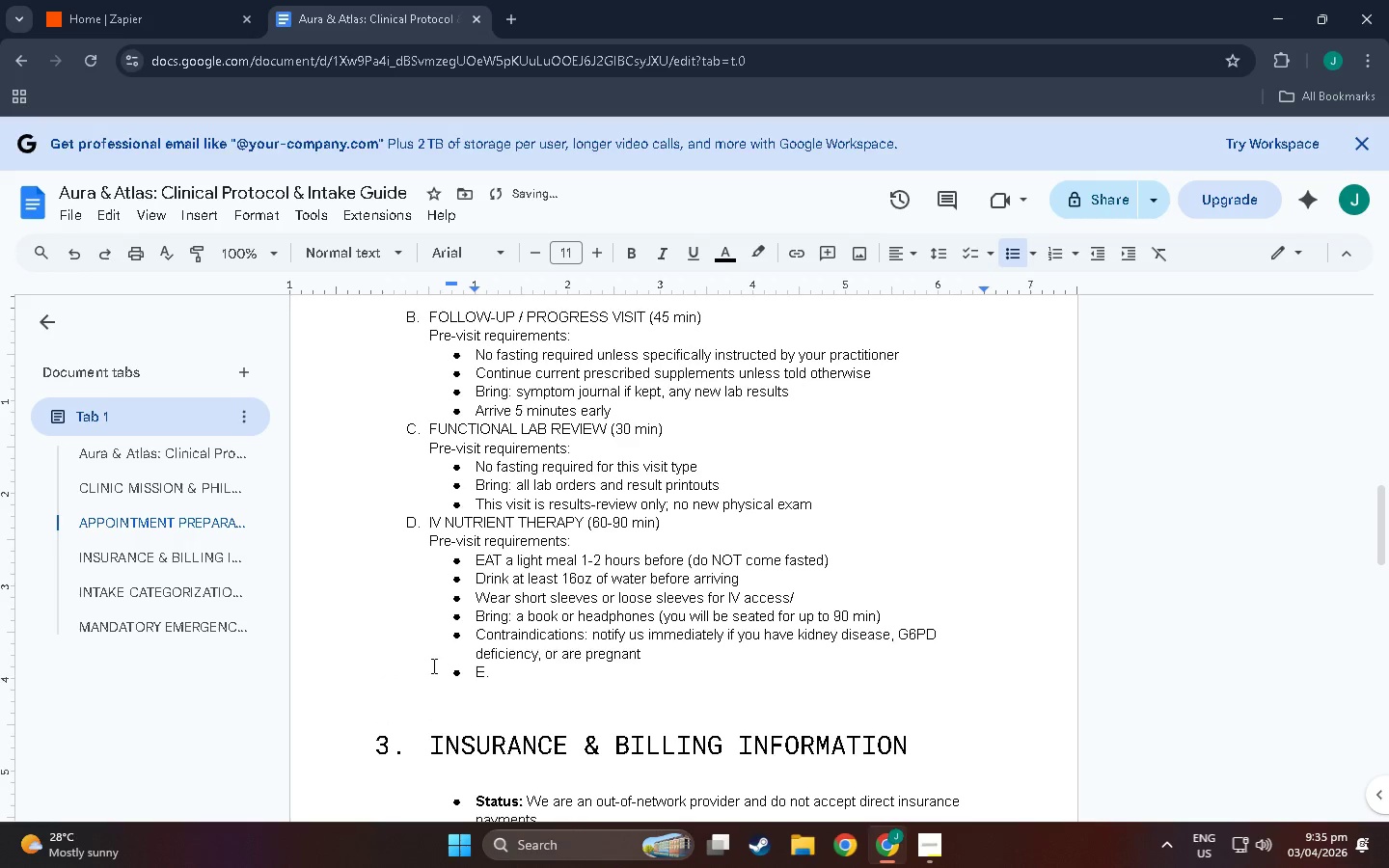 
key(ArrowRight)
 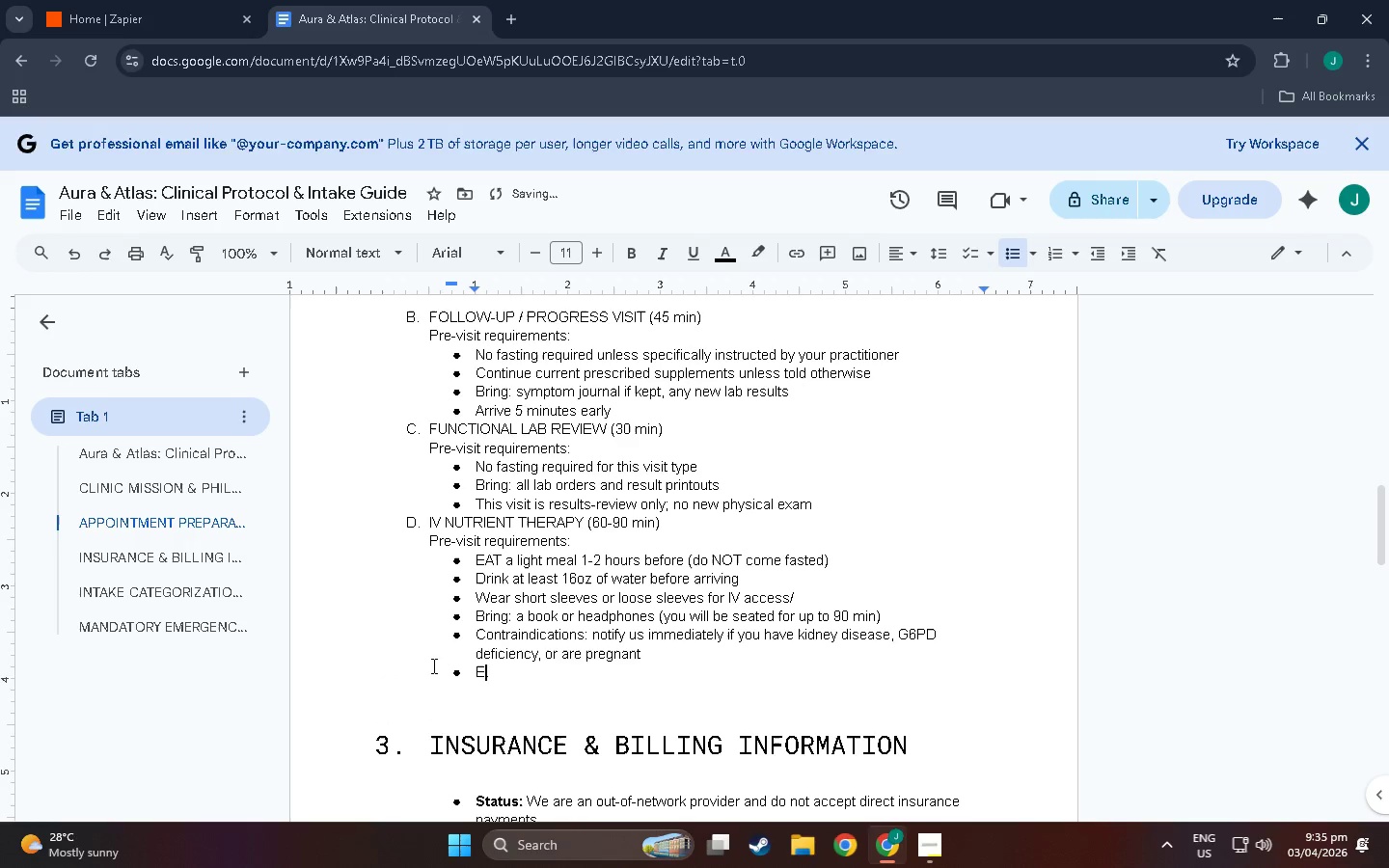 
key(Backspace)
key(Backspace)
key(Backspace)
type(E. ACUPUNCTYUR)
key(Backspace)
key(Backspace)
key(Backspace)
type(URE SESSION:)
key(Backspace)
type( (60 ,)
key(Backspace)
type(mion)
key(Backspace)
key(Backspace)
type( nn)
key(Backspace)
key(Backspace)
type())
 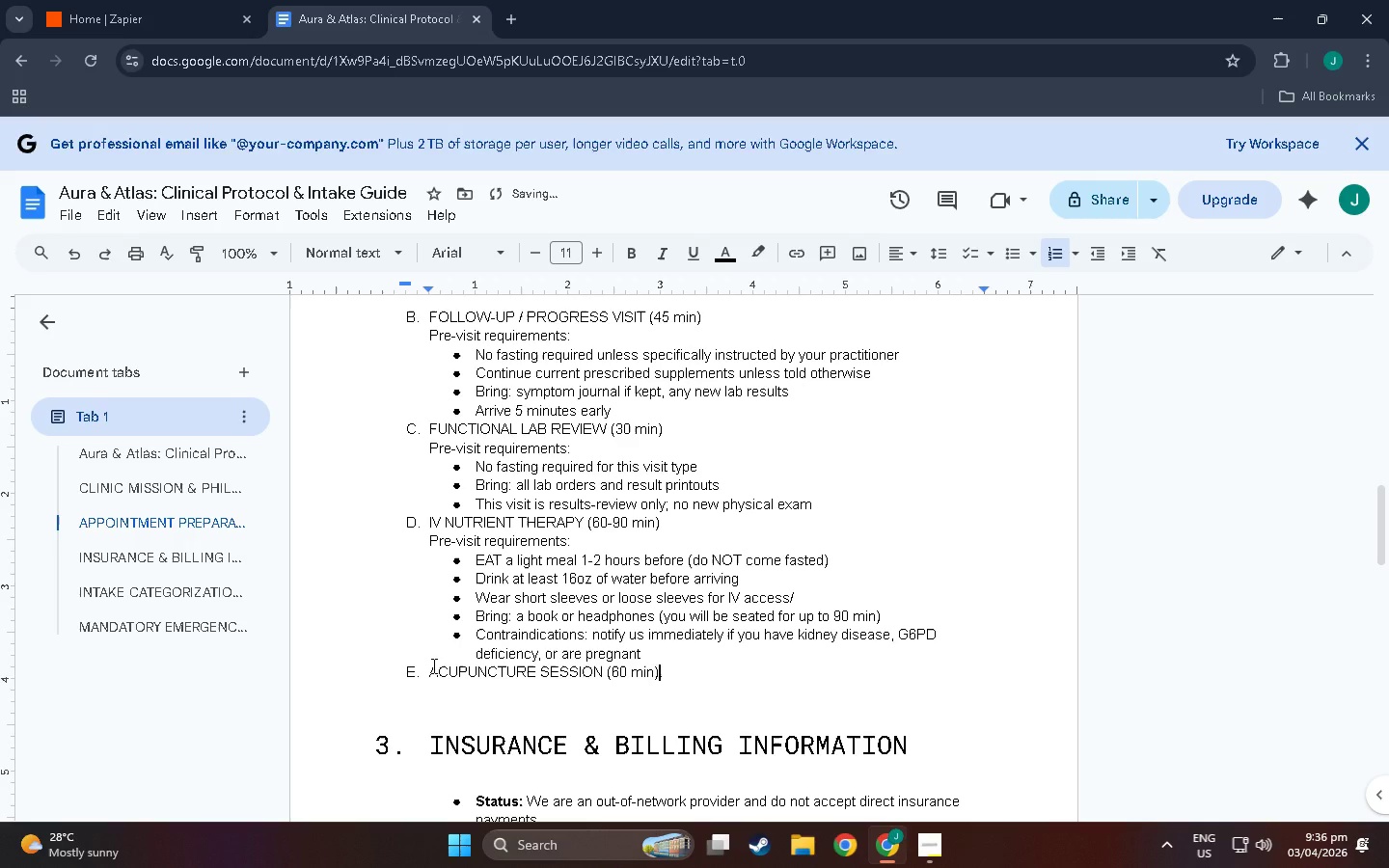 
key(Enter)
 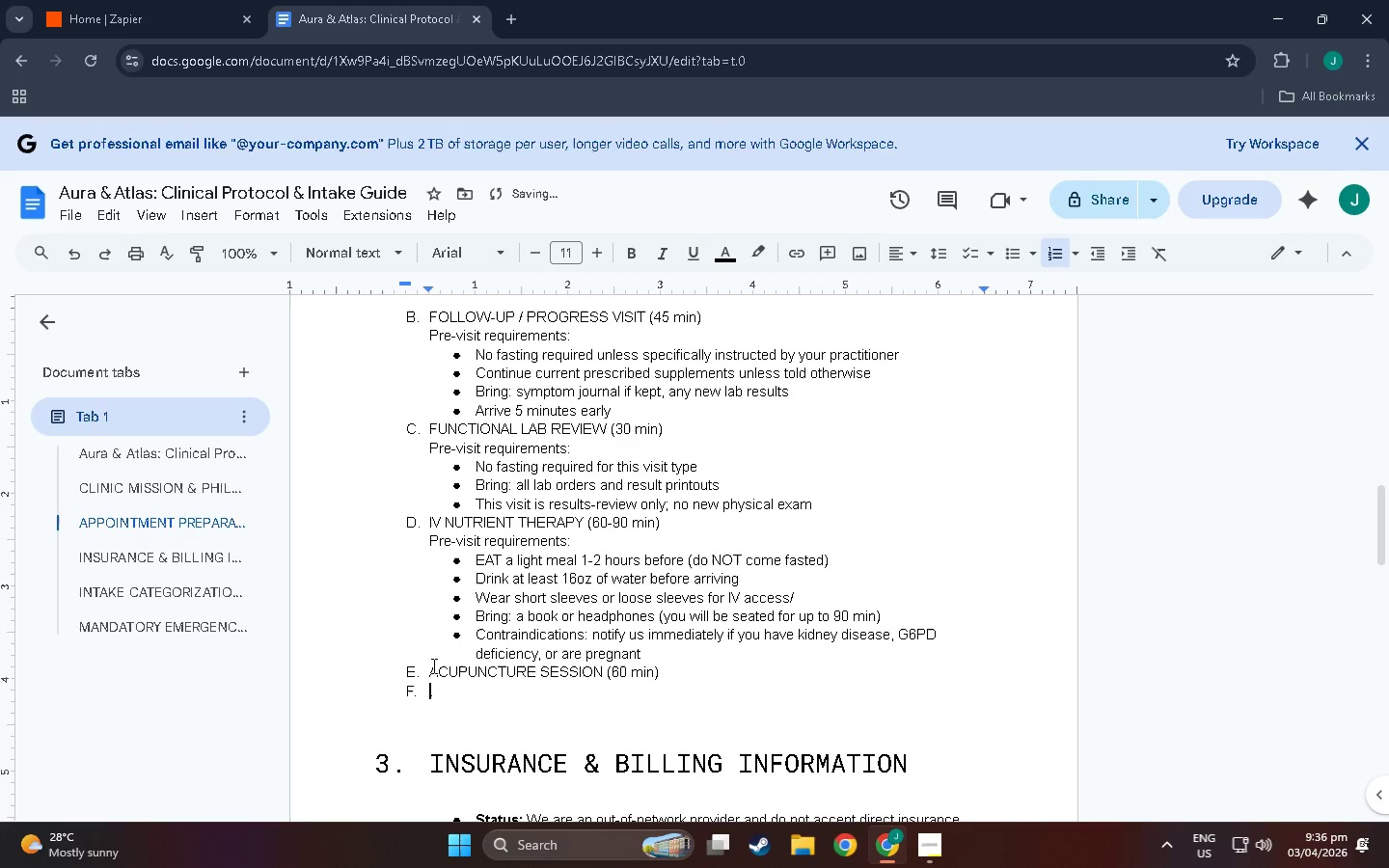 
type(P)
key(Backspace)
key(Backspace)
type(Pre )
key(Backspace)
type(-visit requirements:)
 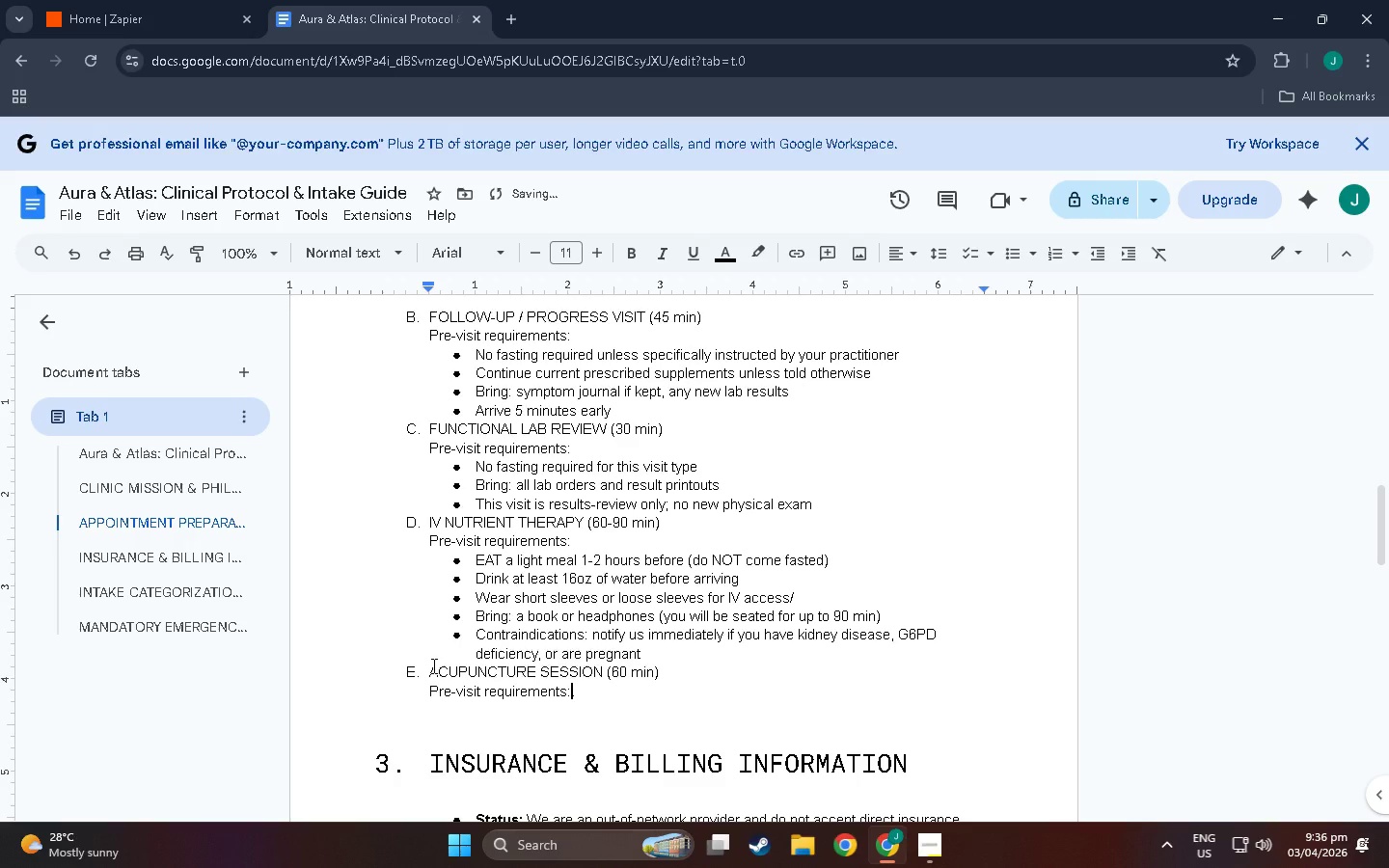 
key(Shift+Enter)
 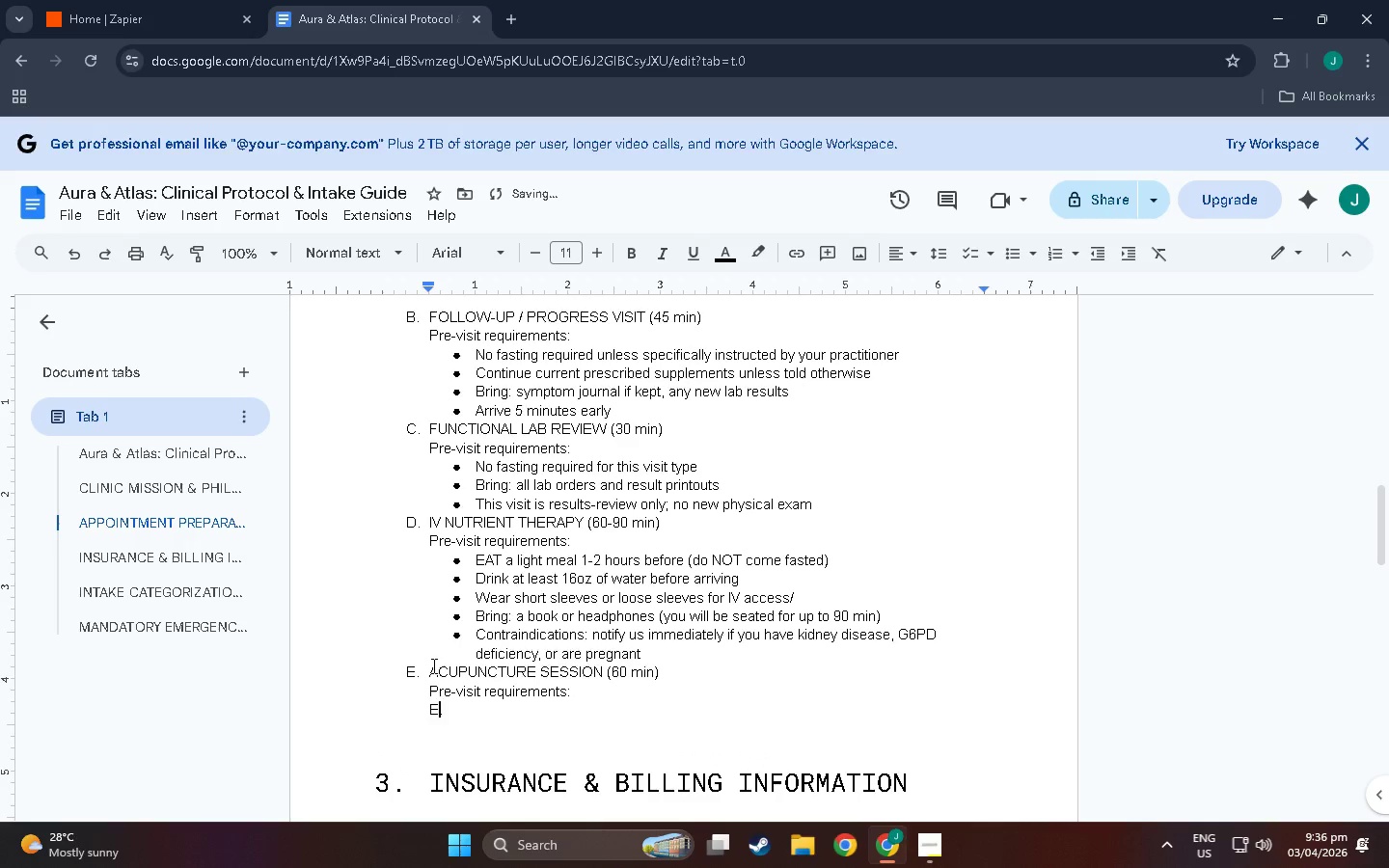 
type(Eat)
key(Backspace)
key(Backspace)
key(Backspace)
type(Eat a ligh sn)
key(Backspace)
key(Backspace)
key(Backspace)
key(Backspace)
type(t)
key(Backspace)
type(ht snack 1 hour se)
key(Backspace)
key(Backspace)
type(before )
key(Backspace)
type( (aviu)
key(Backspace)
key(Backspace)
type(oid full meals_)
key(Backspace)
type())
 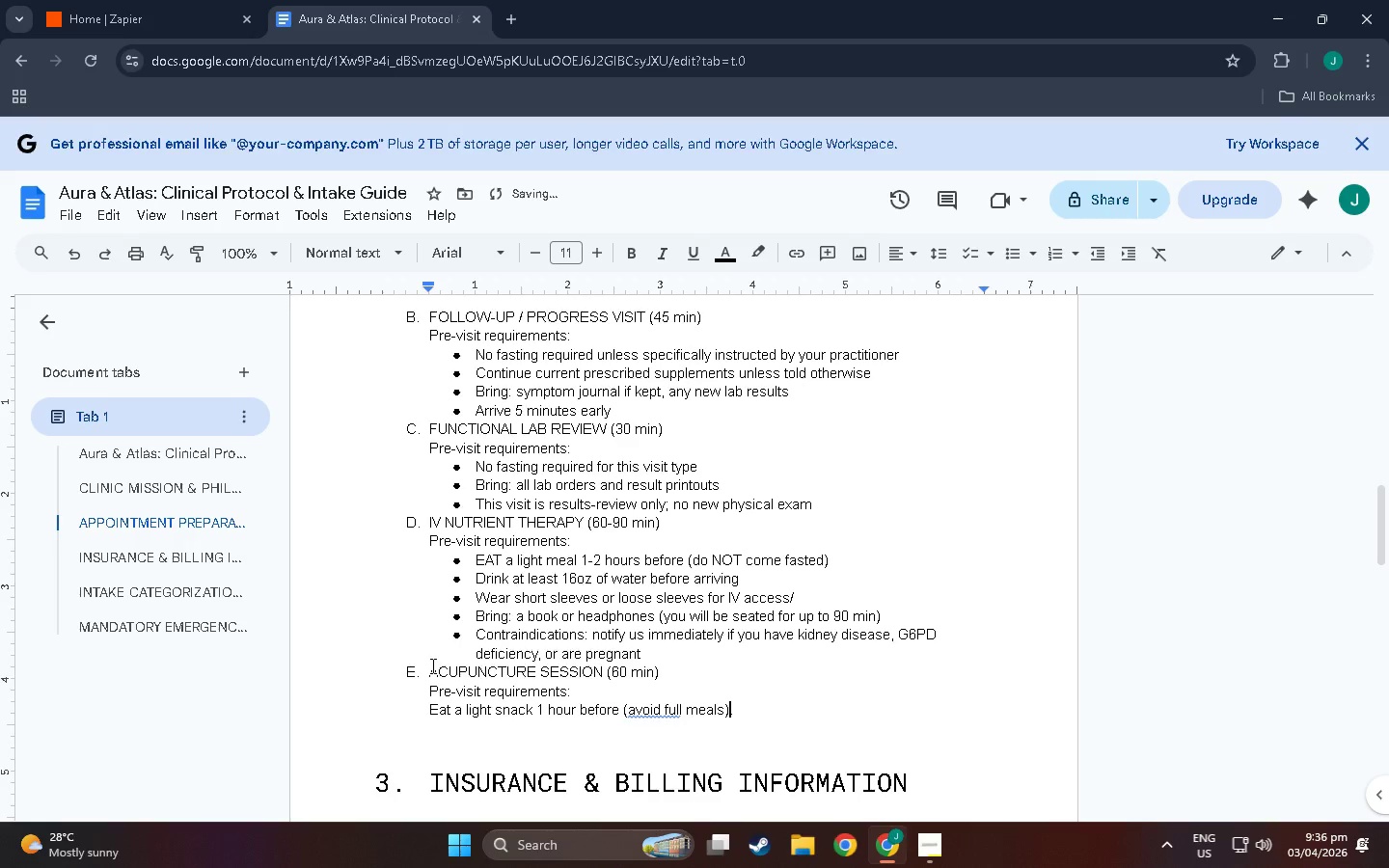 
left_click([666, 710])
 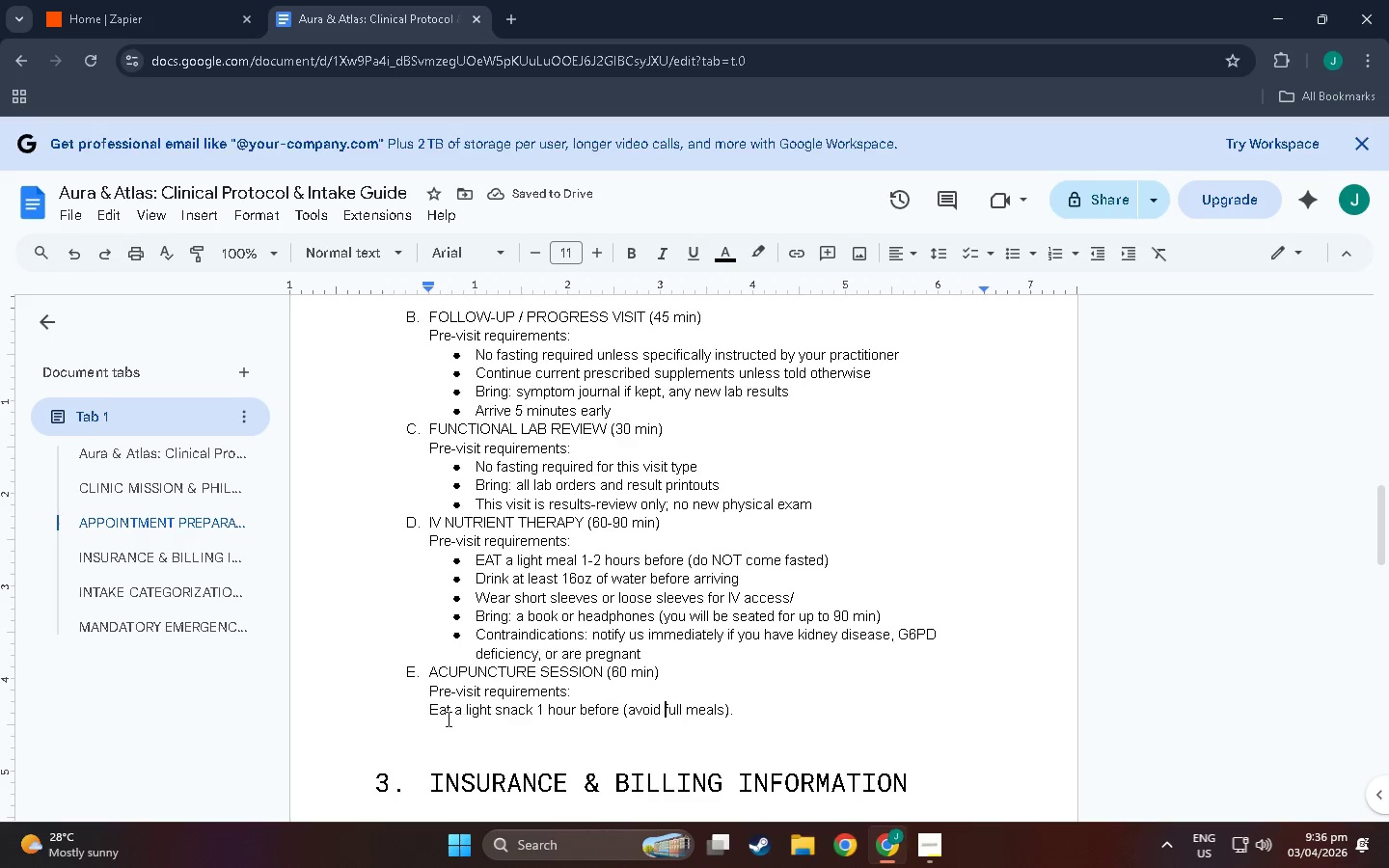 
left_click_drag(start_coordinate=[428, 714], to_coordinate=[720, 709])
 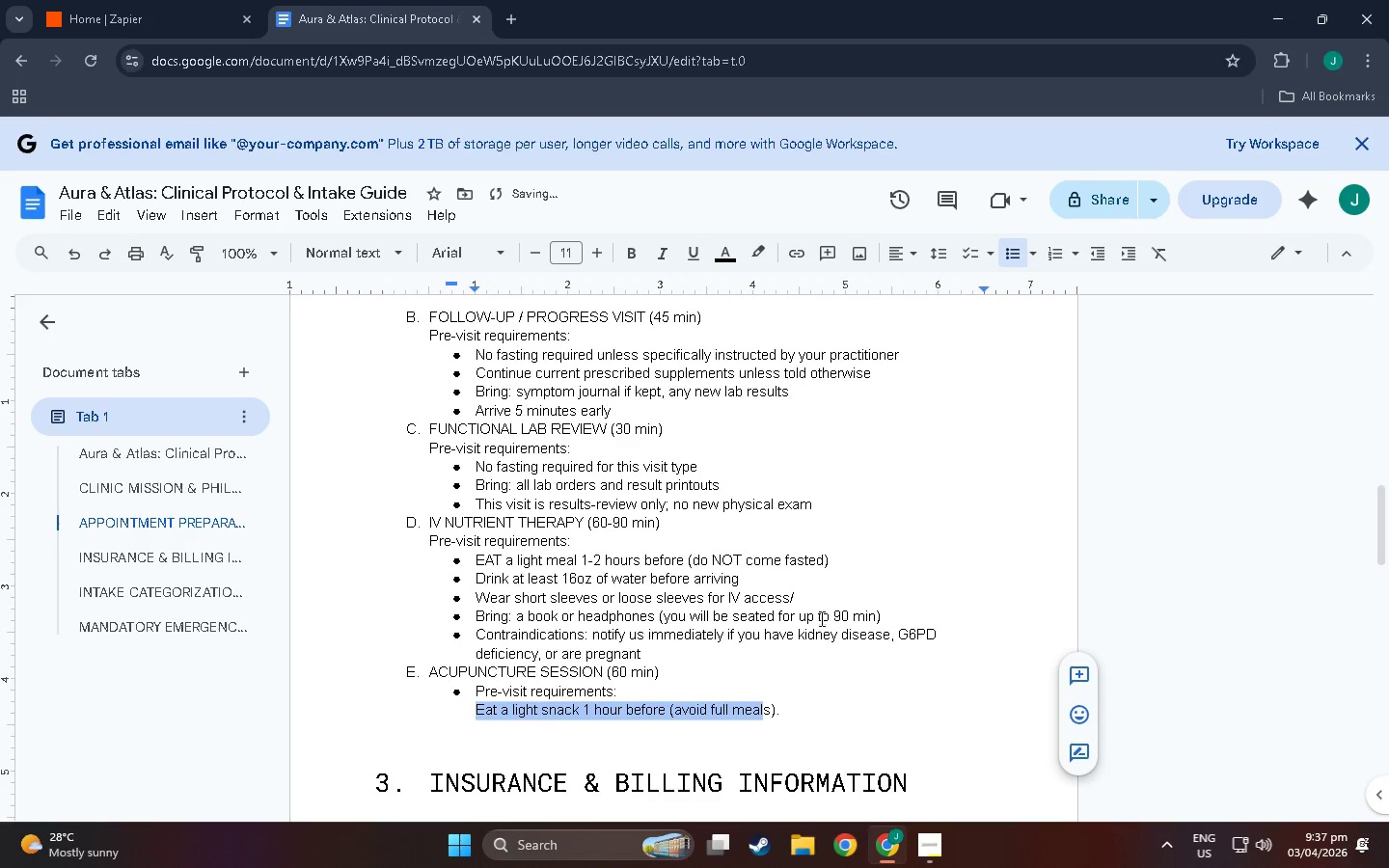 
key(Control+Z)
 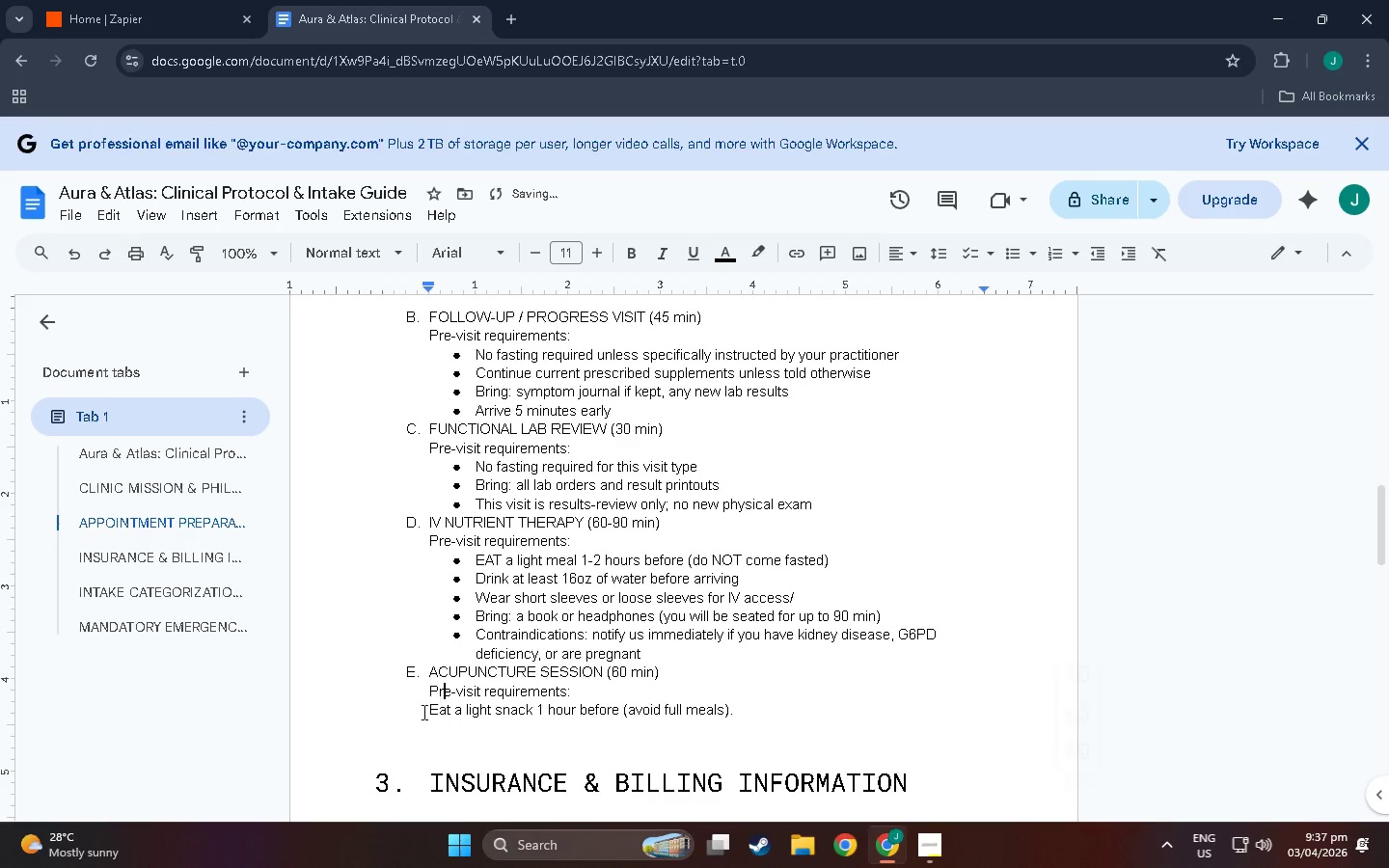 
double_click([419, 717])
 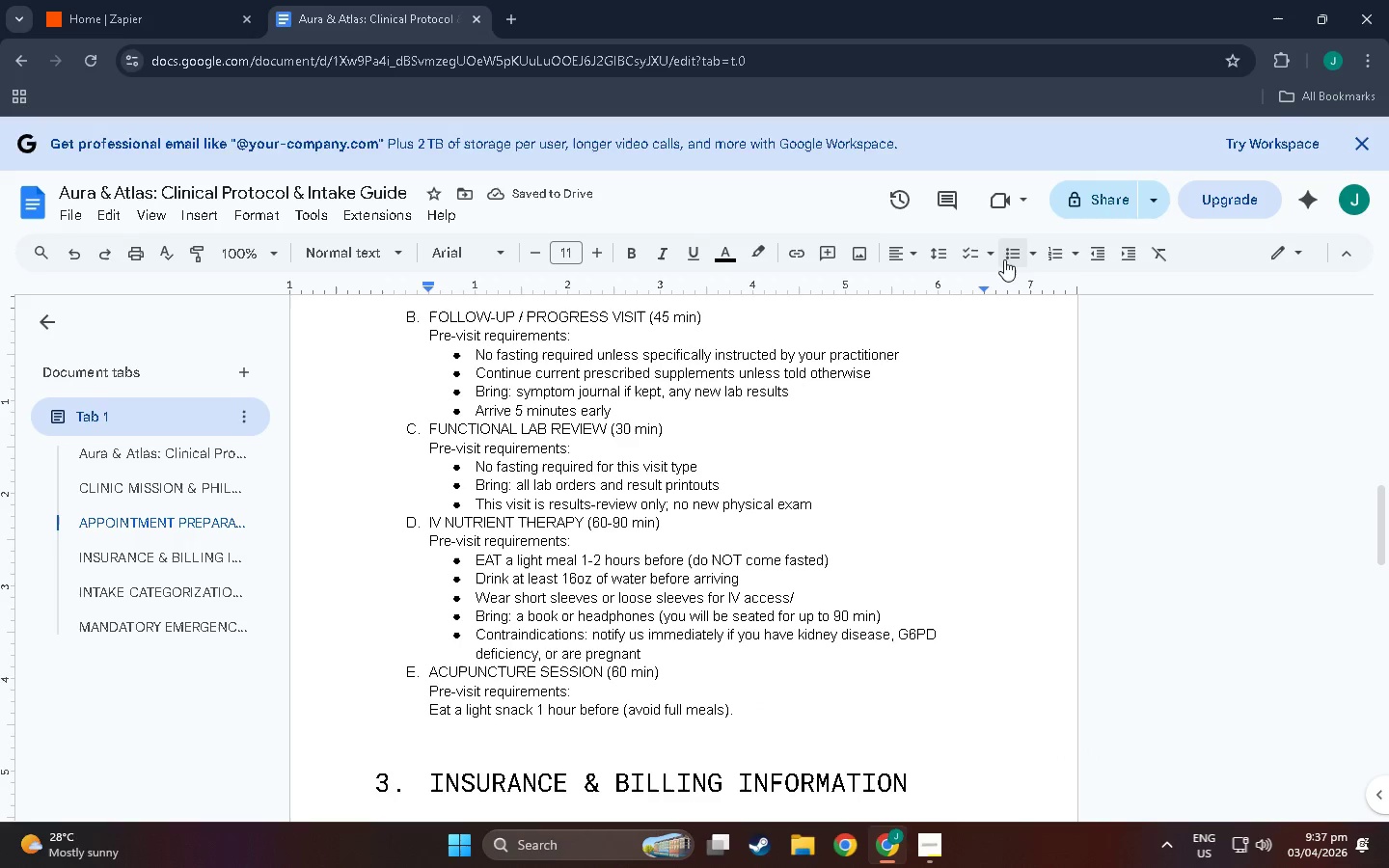 
left_click([1022, 257])
 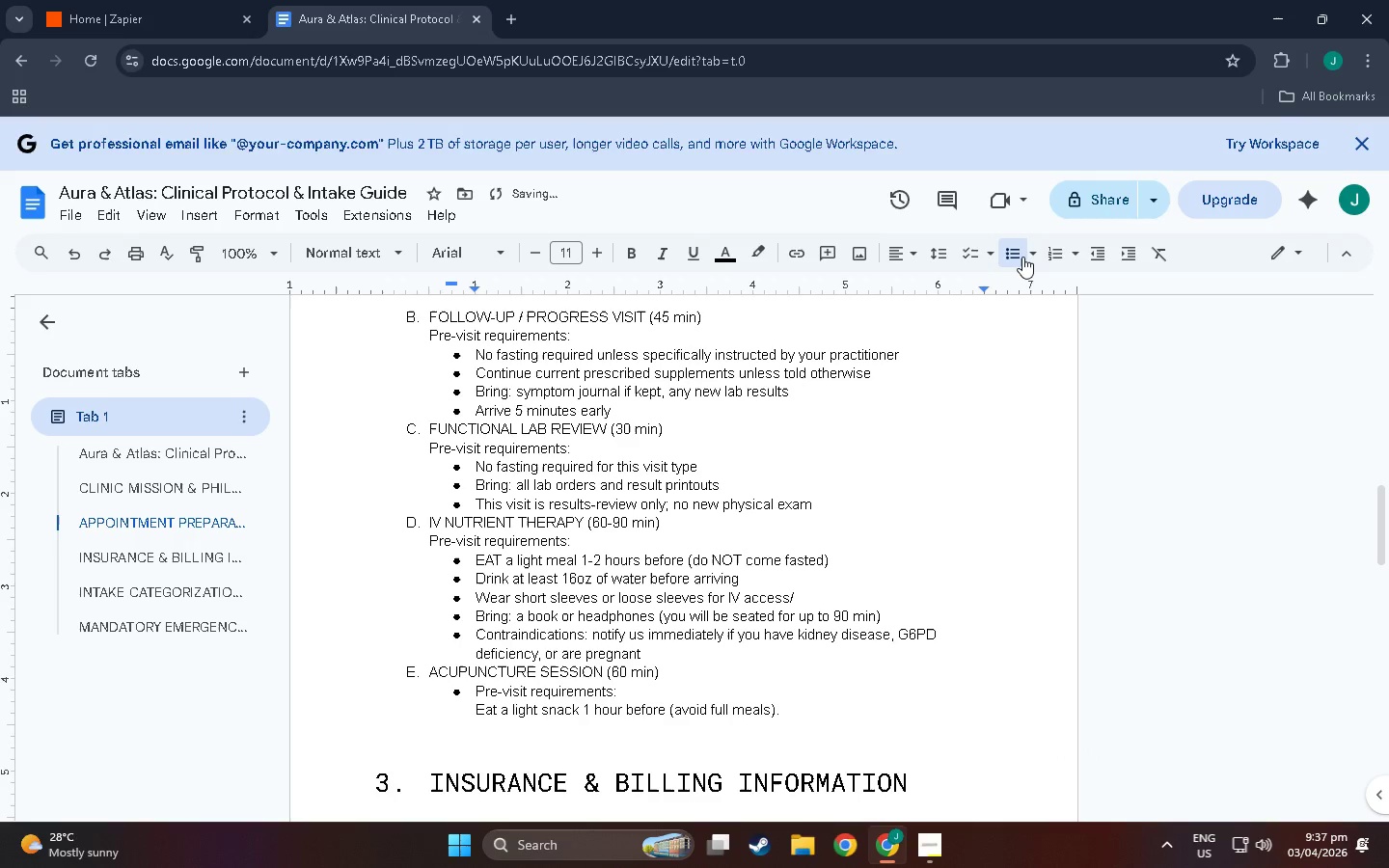 
key(Control+Z)
 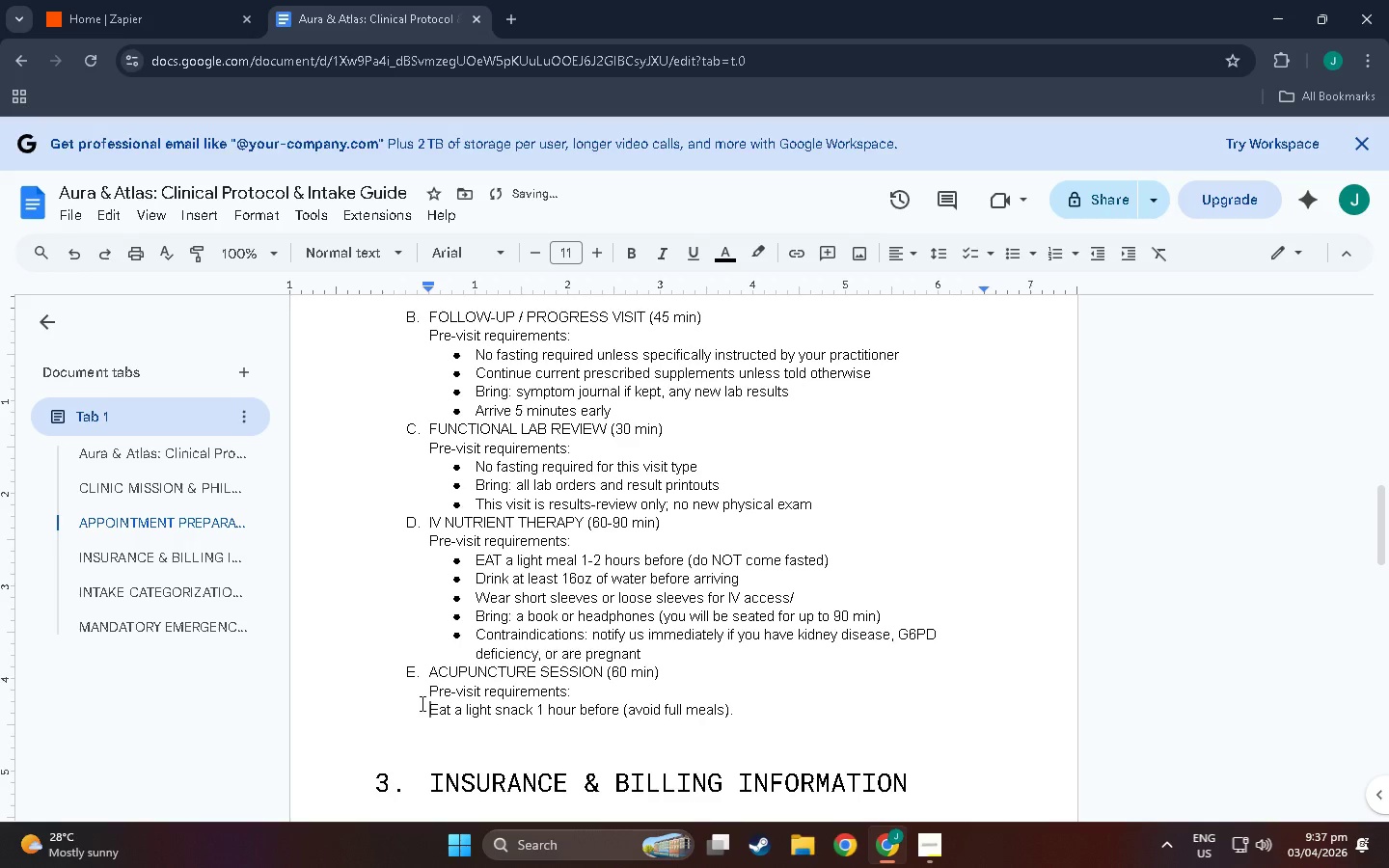 
left_click([421, 689])
 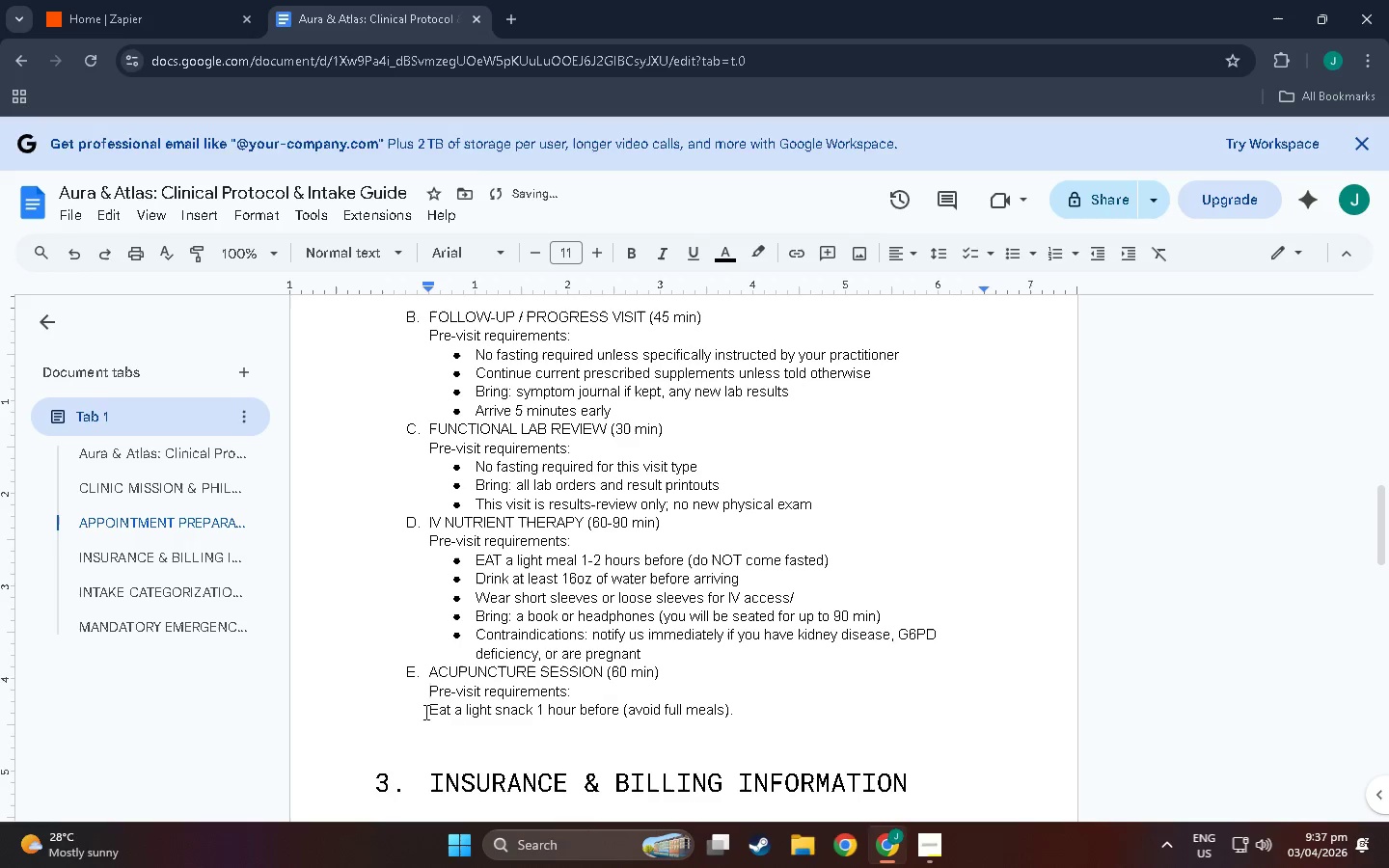 
left_click([425, 715])
 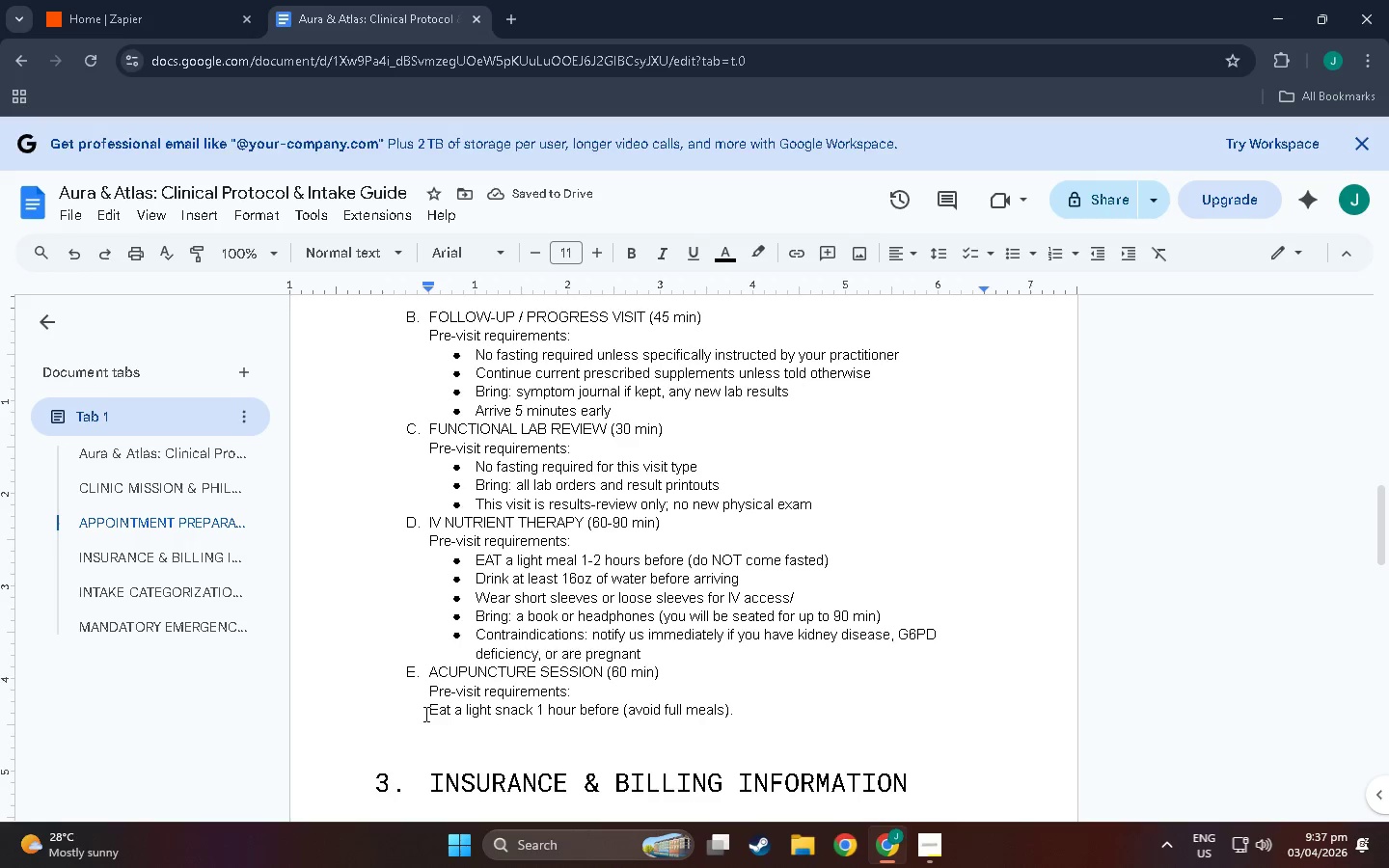 
key(Backspace)
 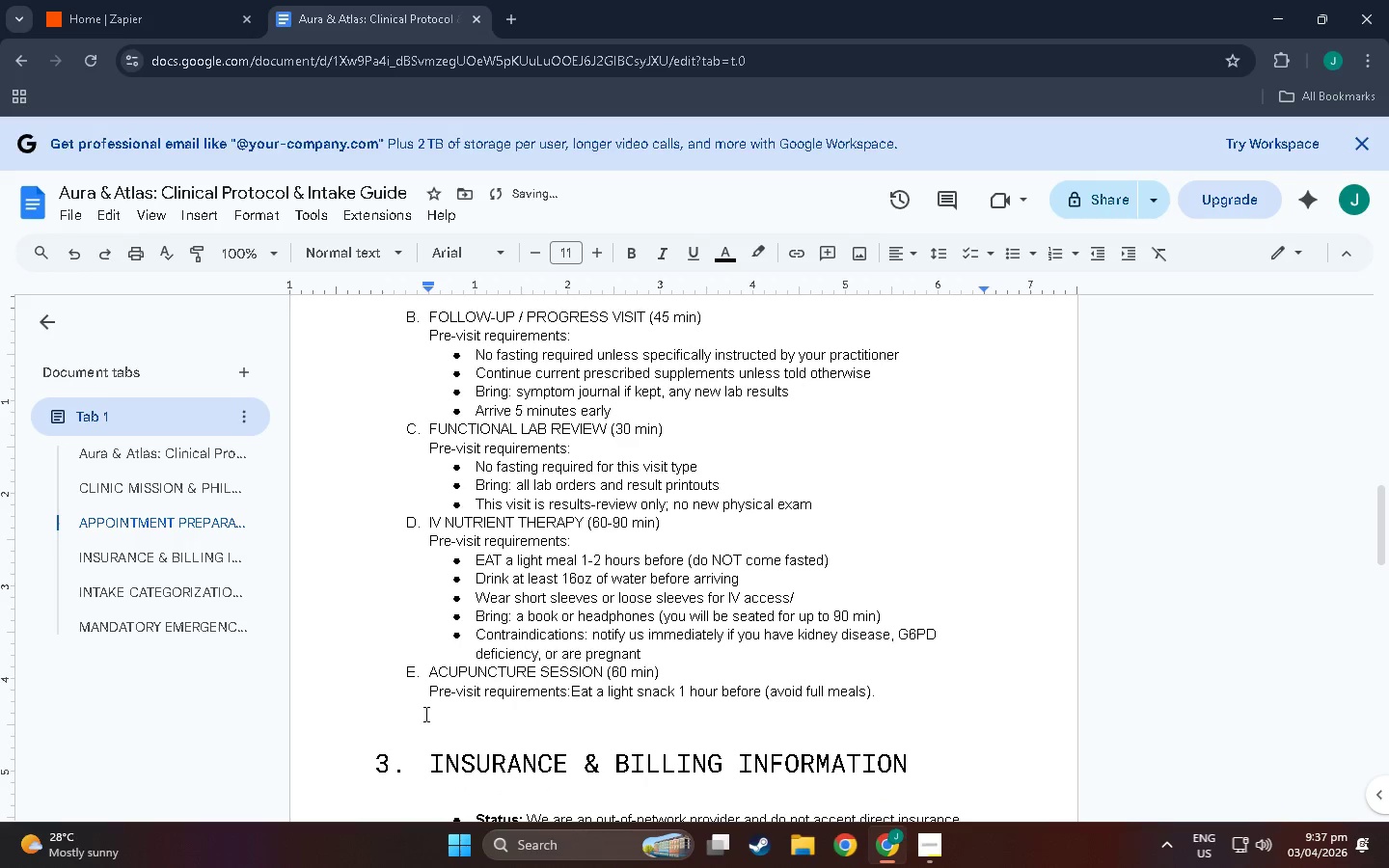 
key(Enter)
 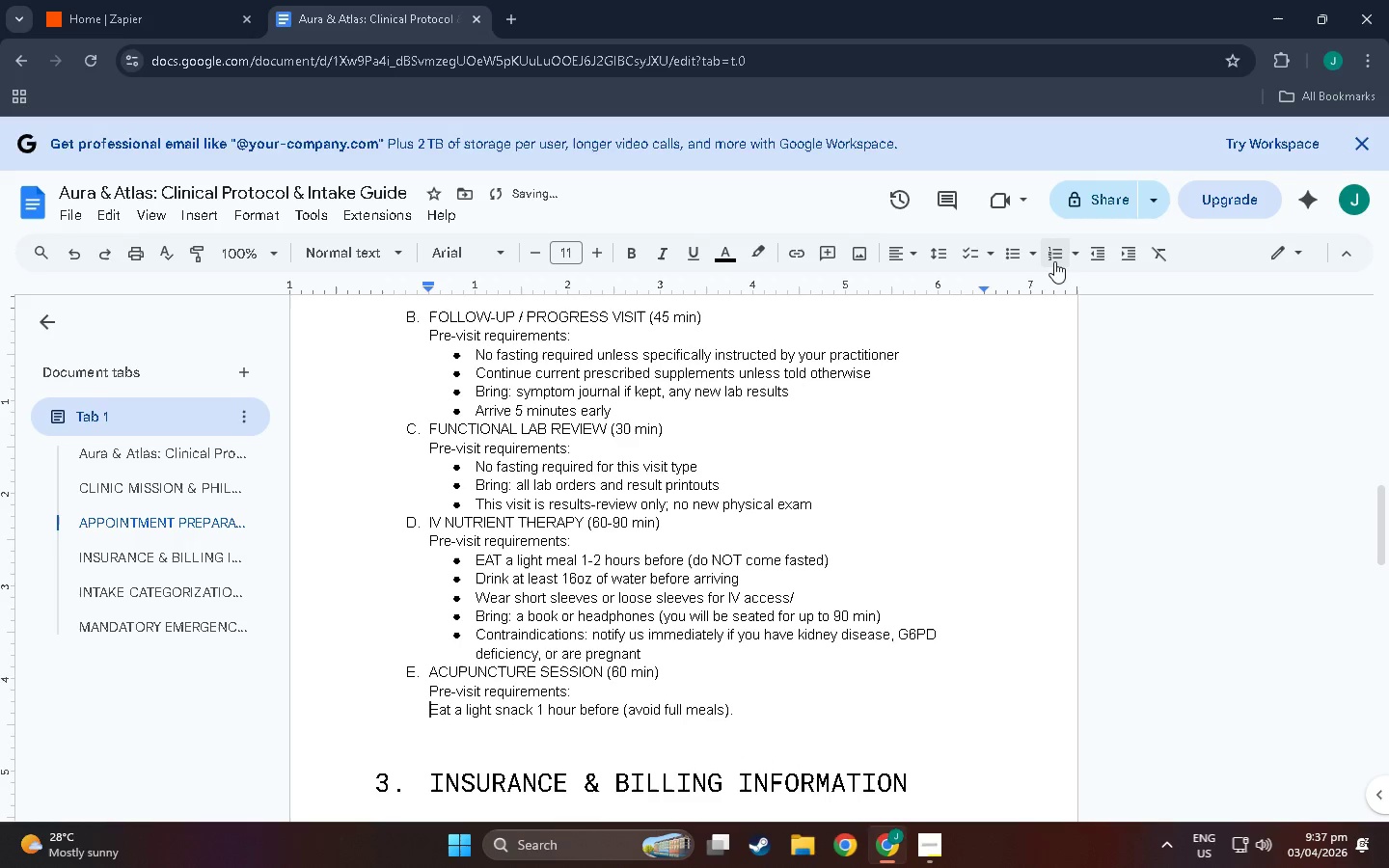 
left_click([1013, 252])
 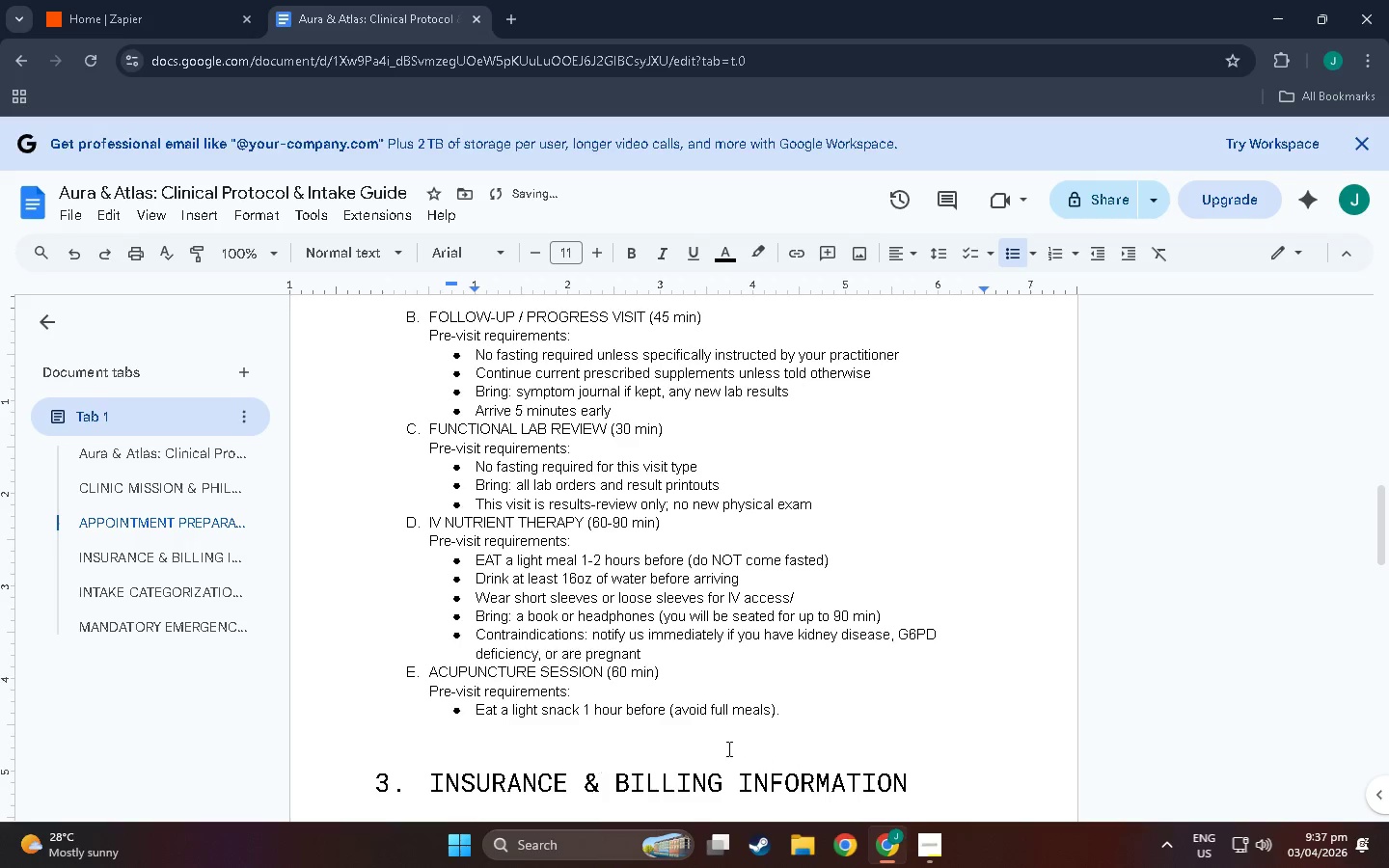 
left_click([701, 754])
 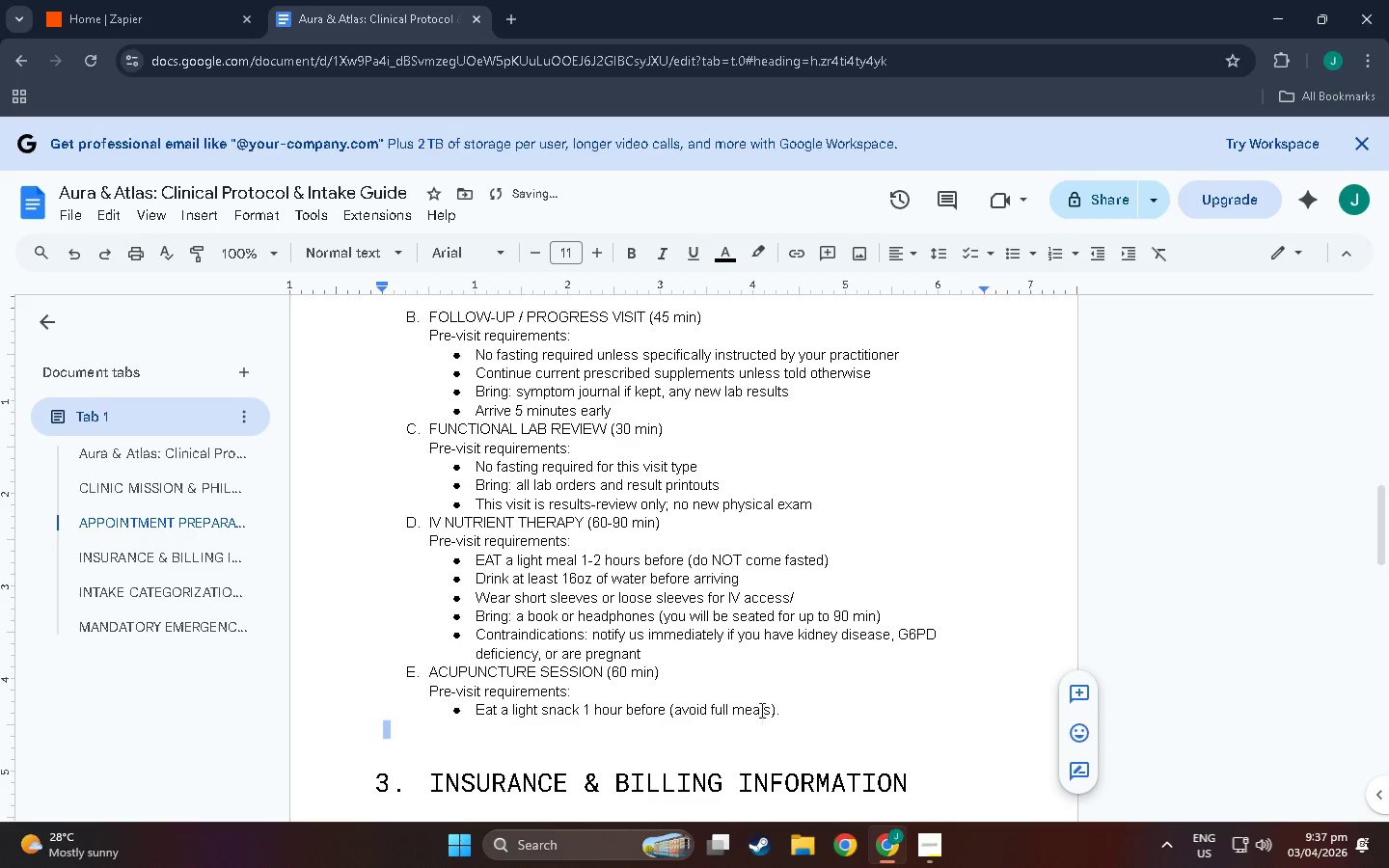 
left_click_drag(start_coordinate=[622, 736], to_coordinate=[644, 735])
 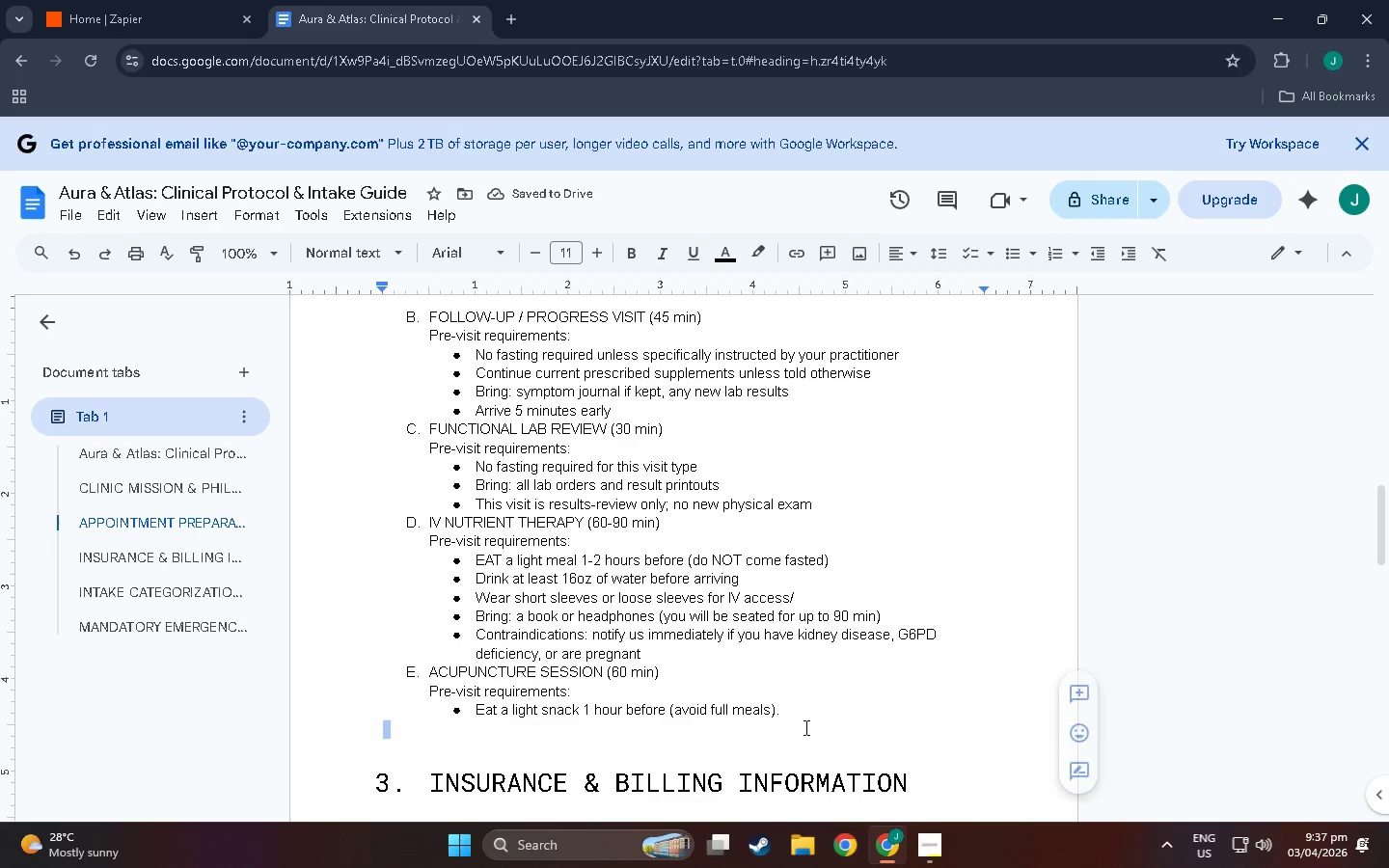 
left_click_drag(start_coordinate=[804, 727], to_coordinate=[787, 719])
 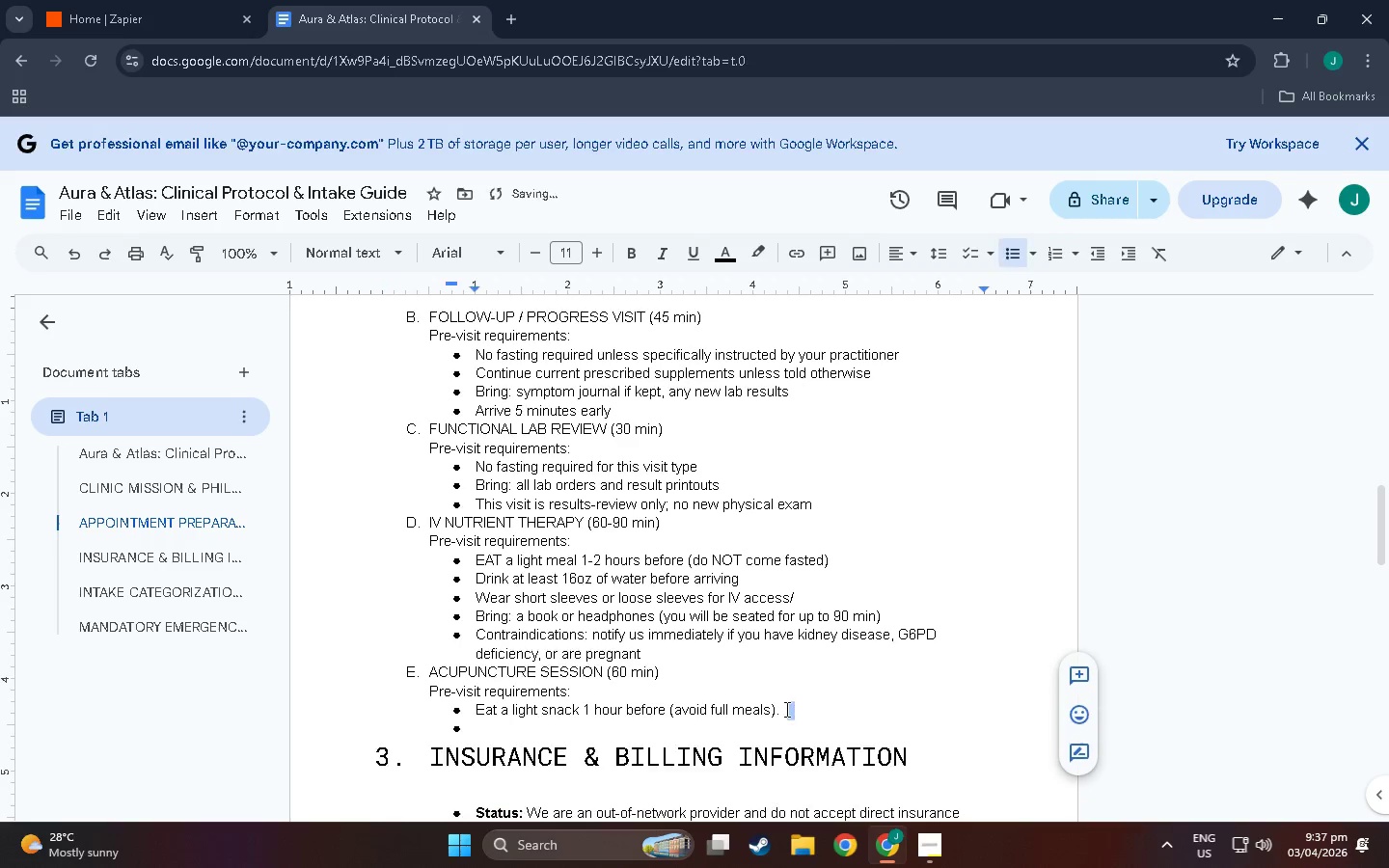 
triple_click([785, 709])
 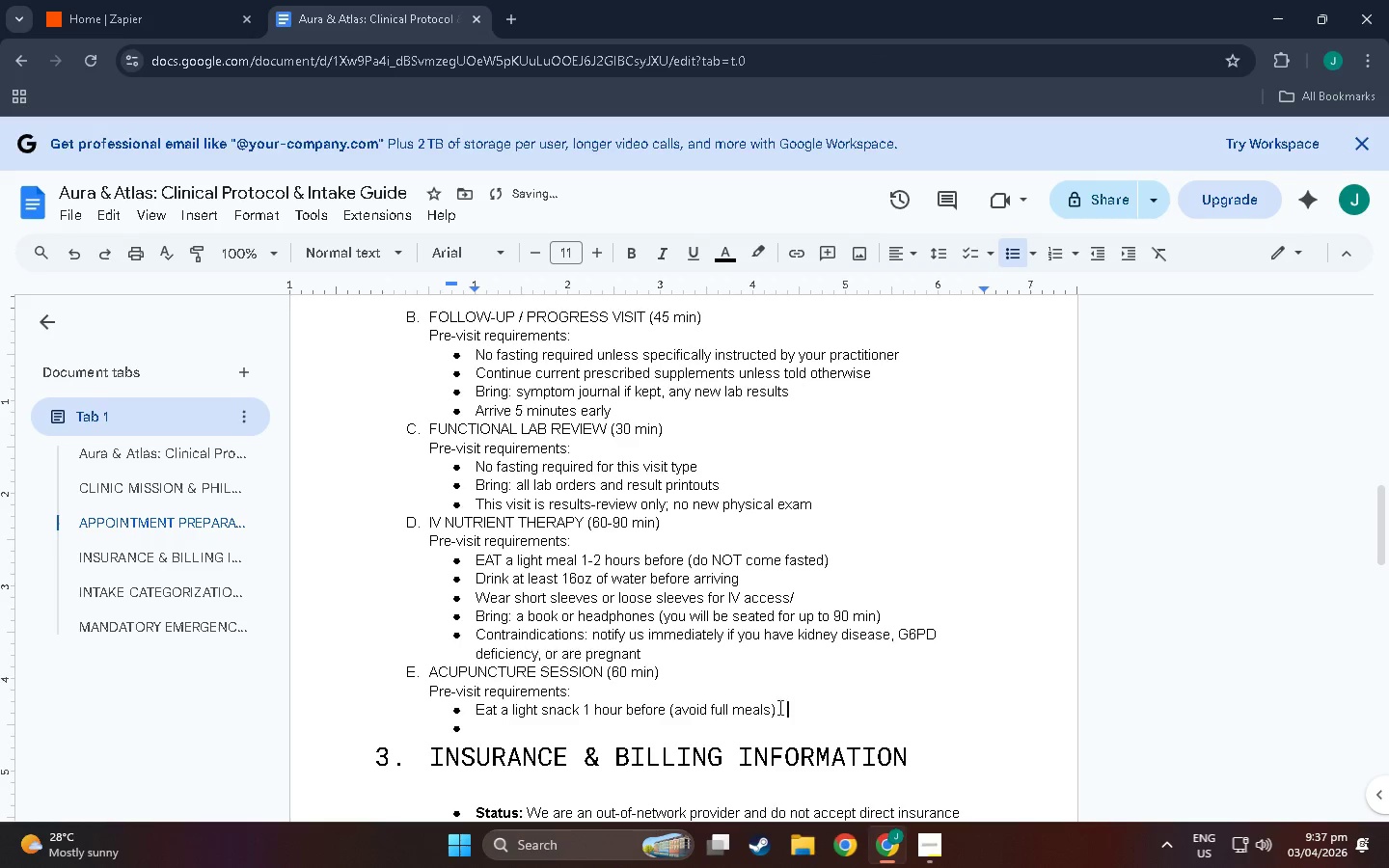 
left_click([758, 702])
 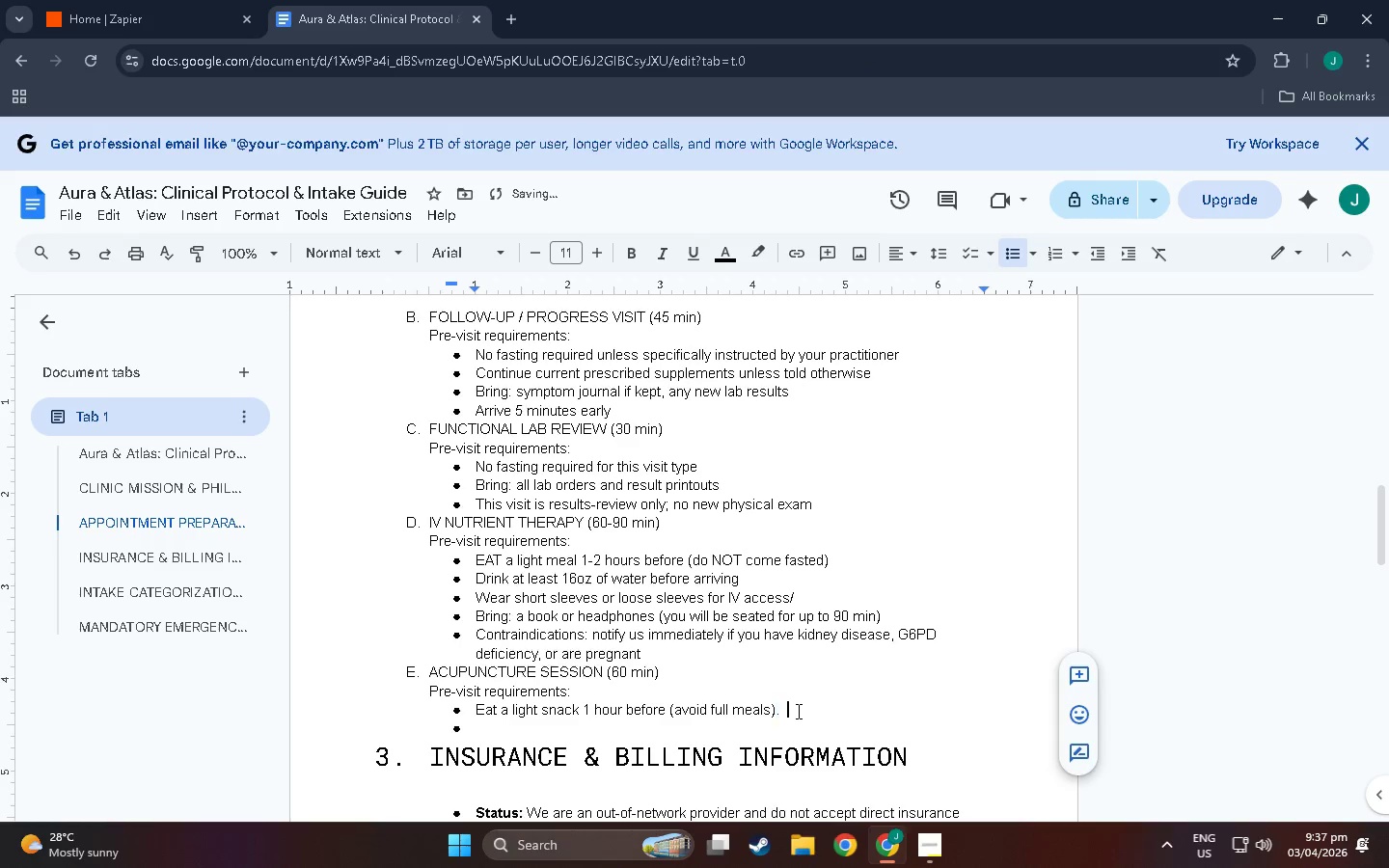 
double_click([833, 707])
 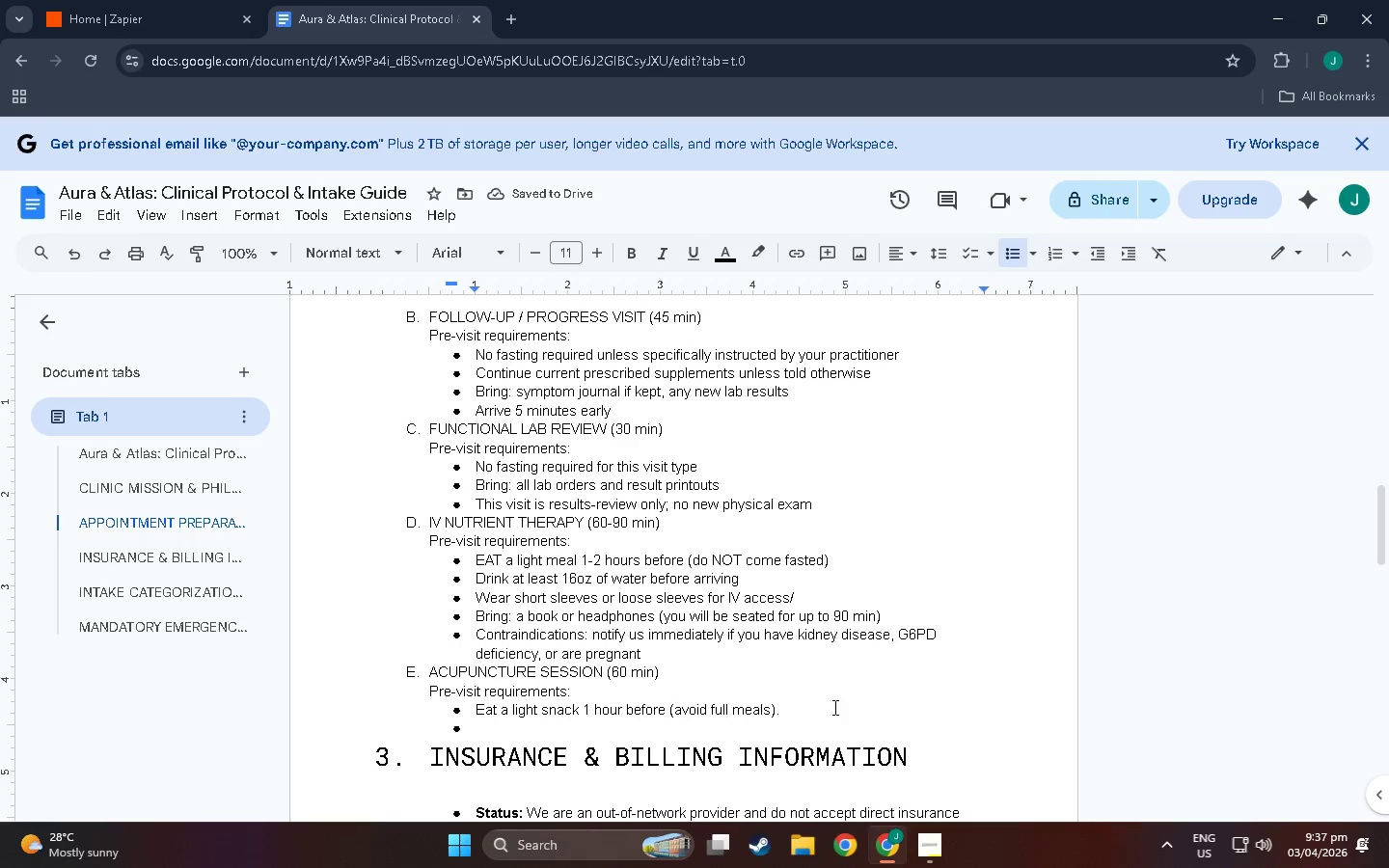 
key(Backspace)
 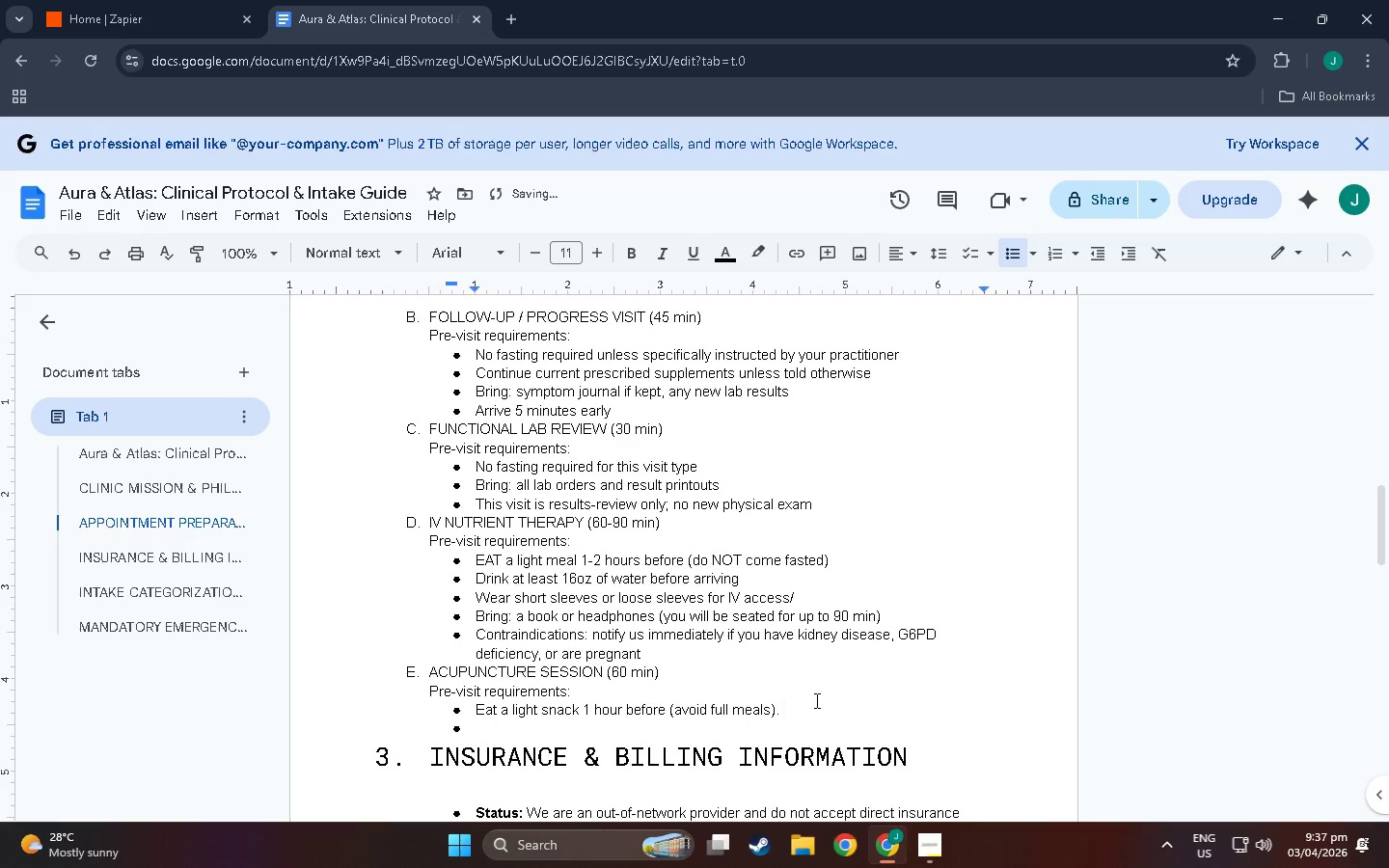 
key(Backspace)
key(Backspace)
key(NumpadEnter)
type(Avoid alch)
key(Backspace)
type(ohol for 24 hours prior)
 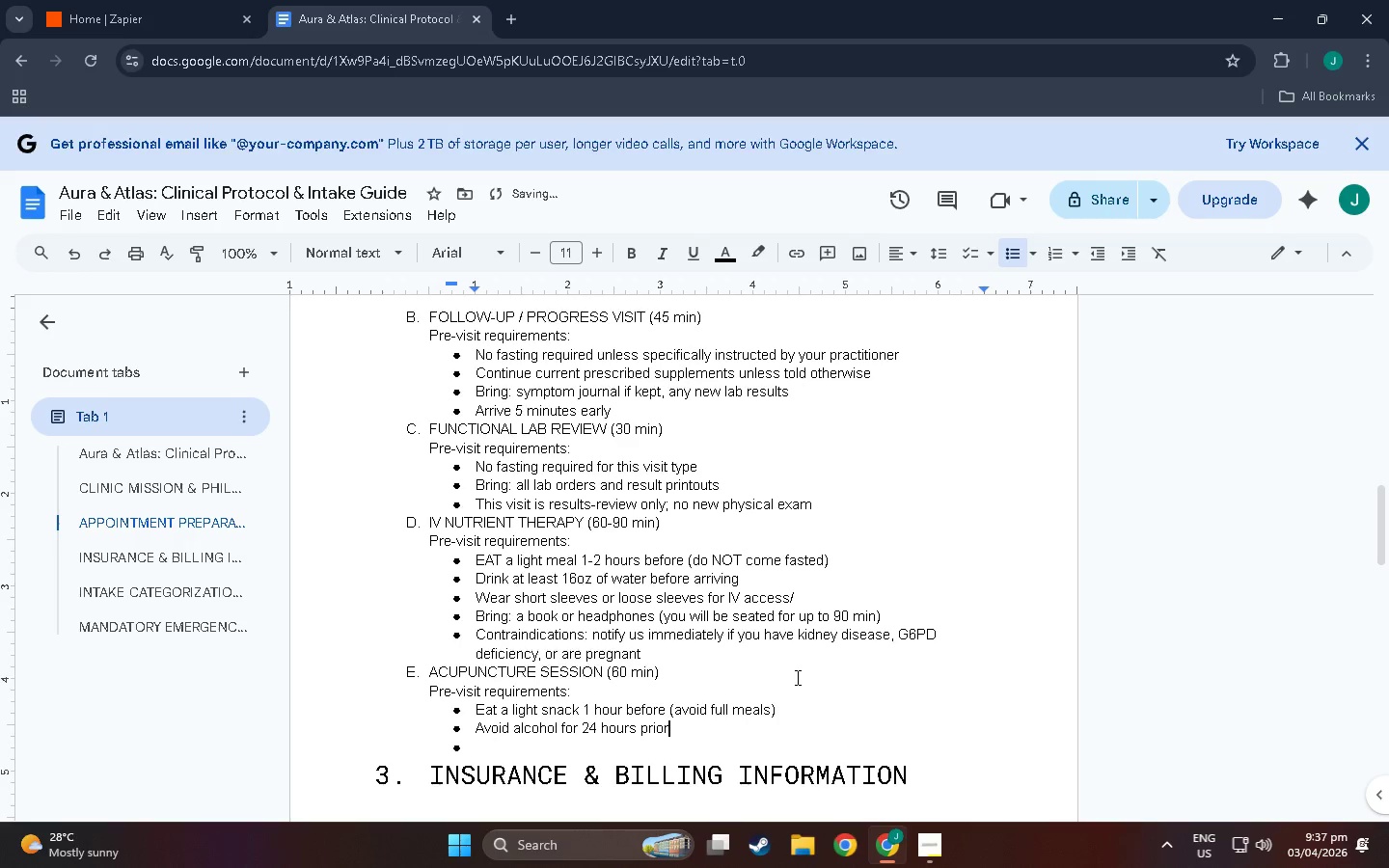 
key(Enter)
 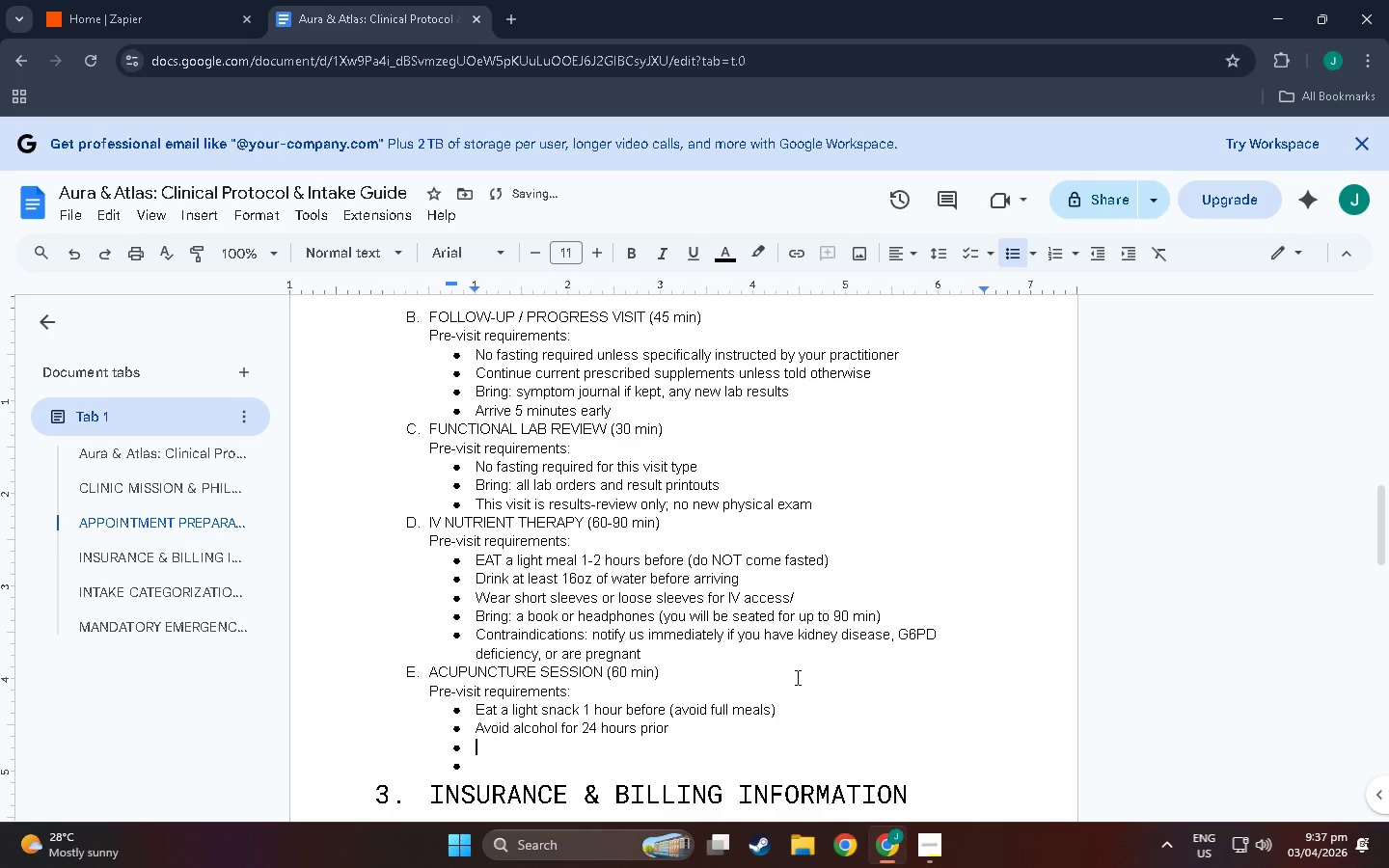 
type(Wear or bring loose clothiu)
key(Backspace)
key(Backspace)
type(ing)
 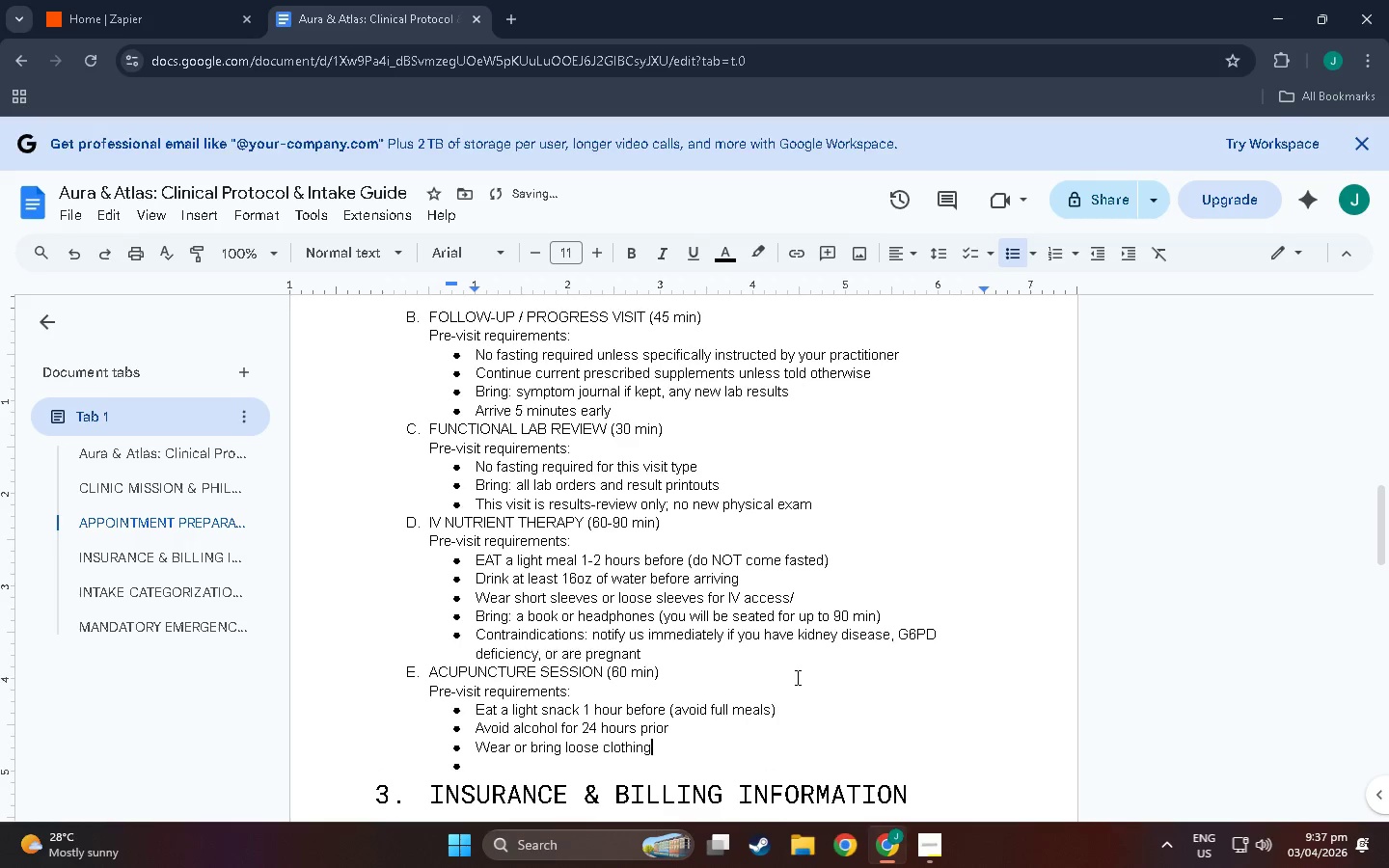 
key(ArrowDown)
 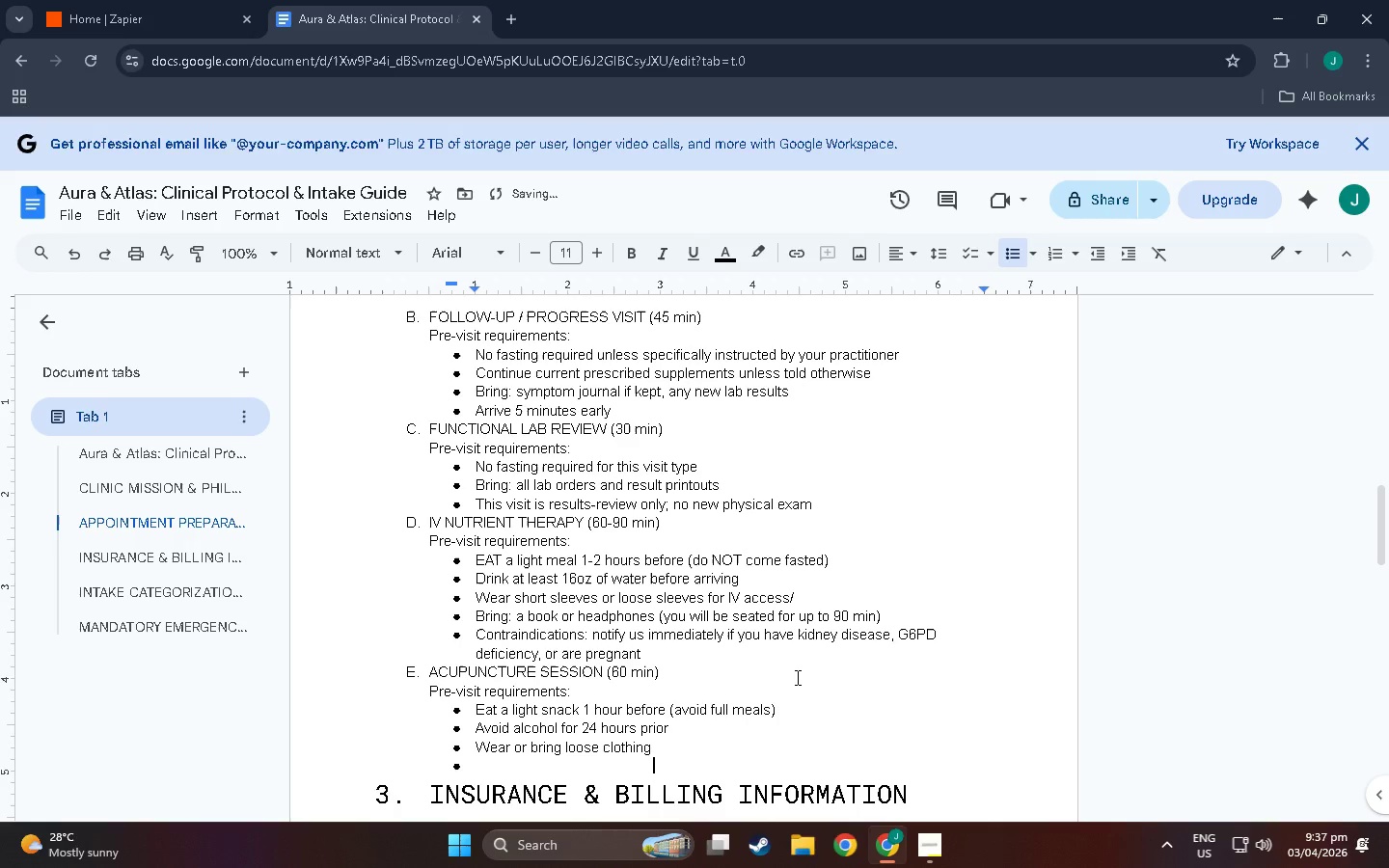 
key(Backspace)
 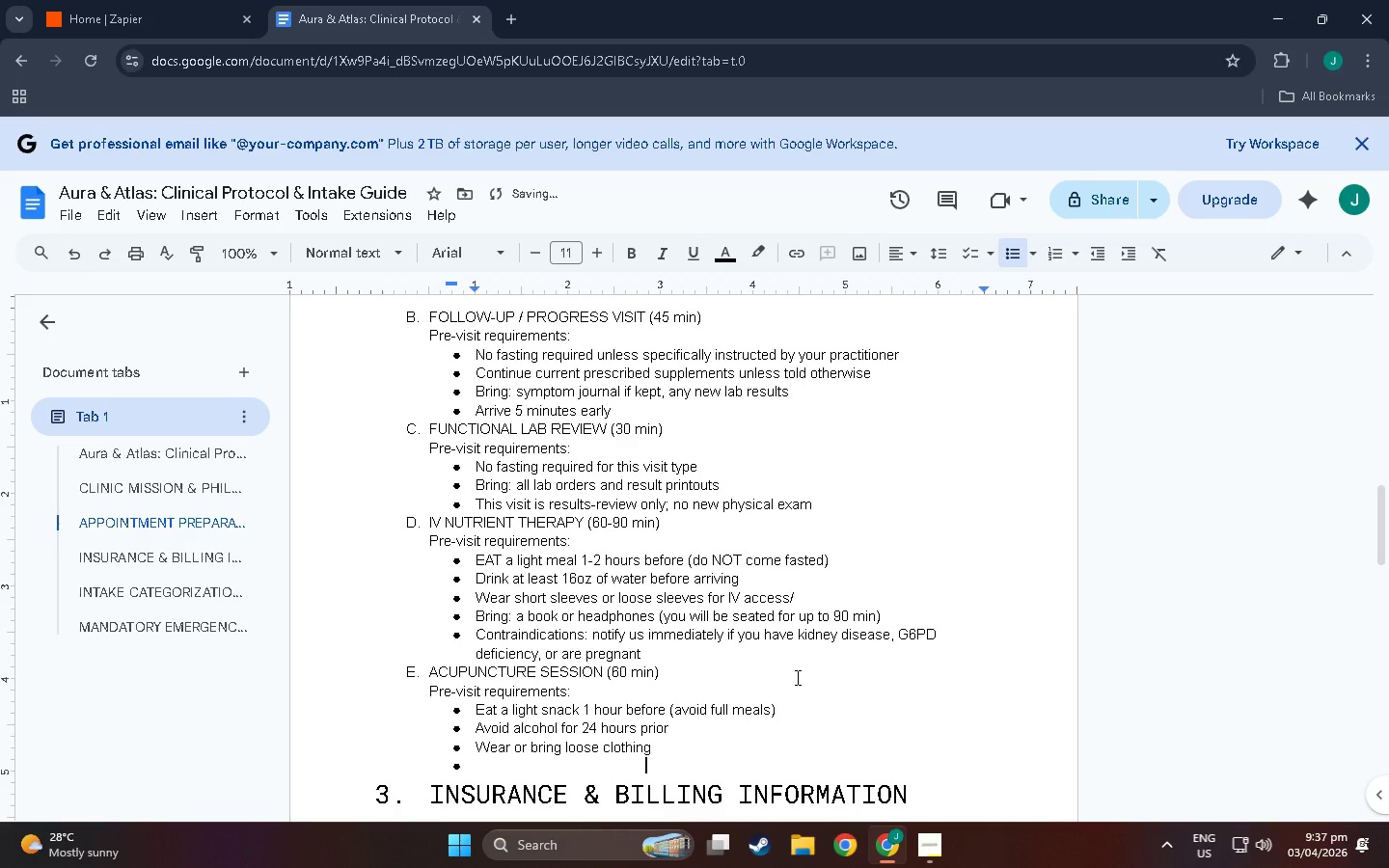 
hold_key(key=Backspace, duration=1.5)
 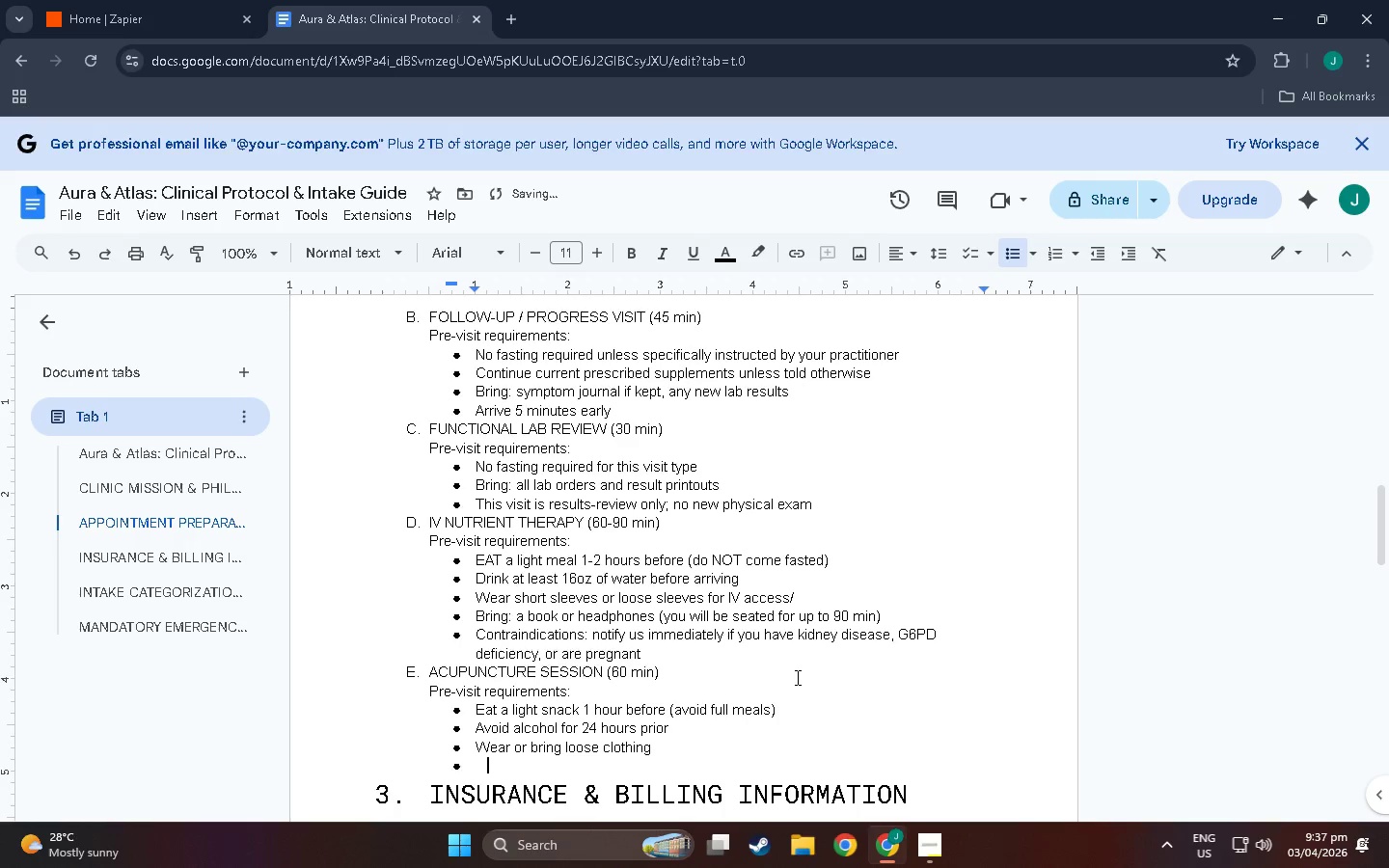 
key(Backspace)
 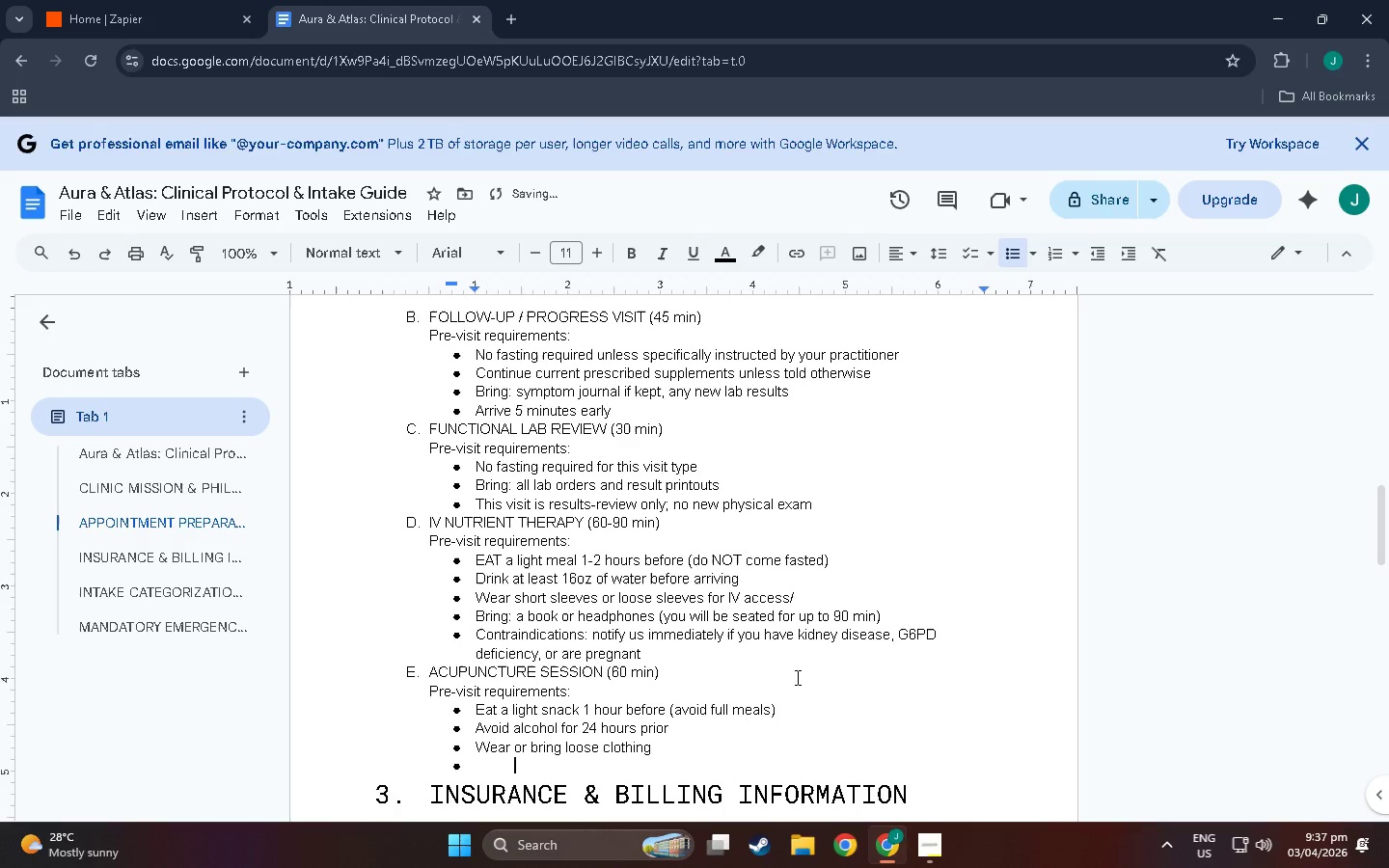 
key(Backspace)
 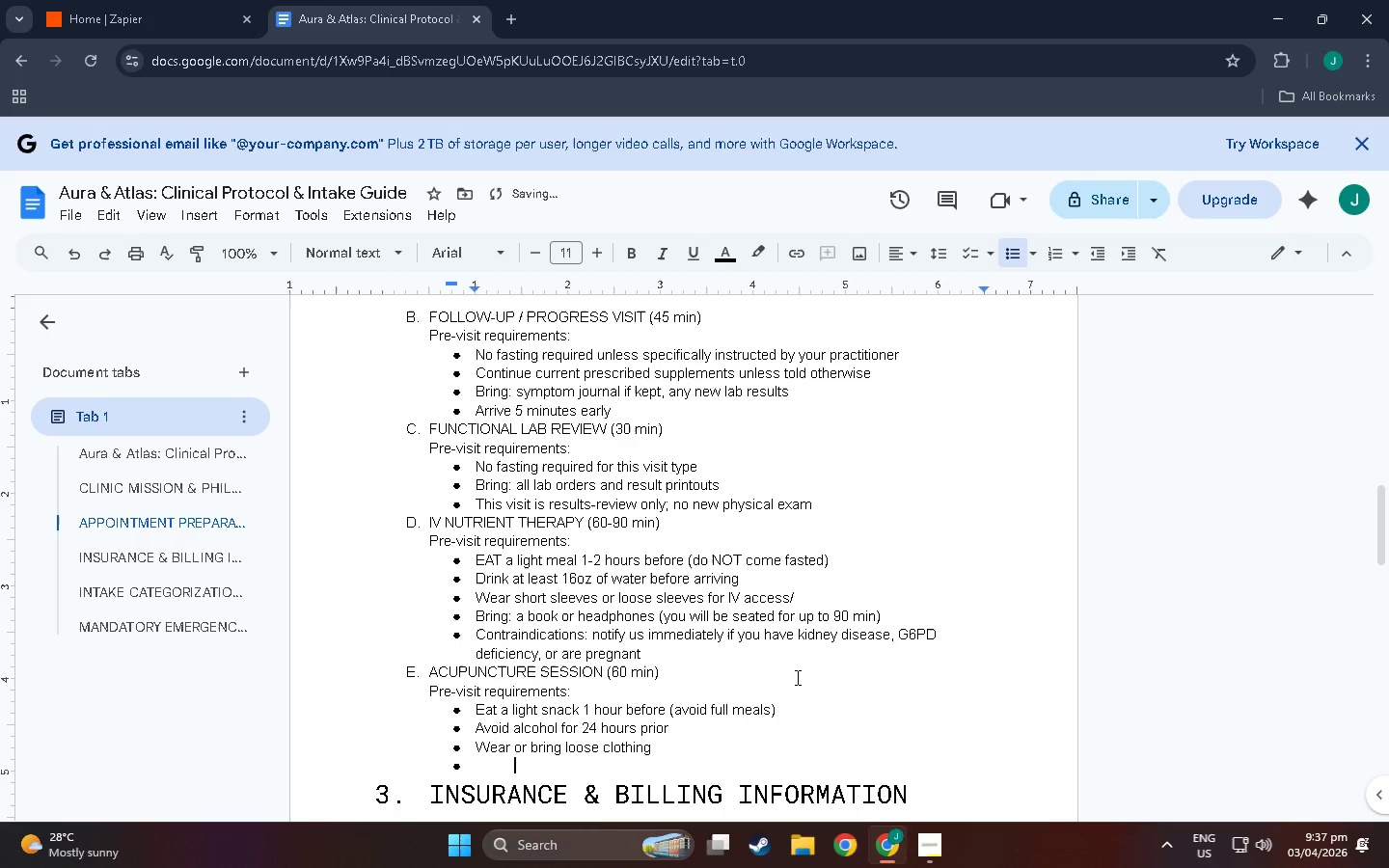 
key(Backspace)
 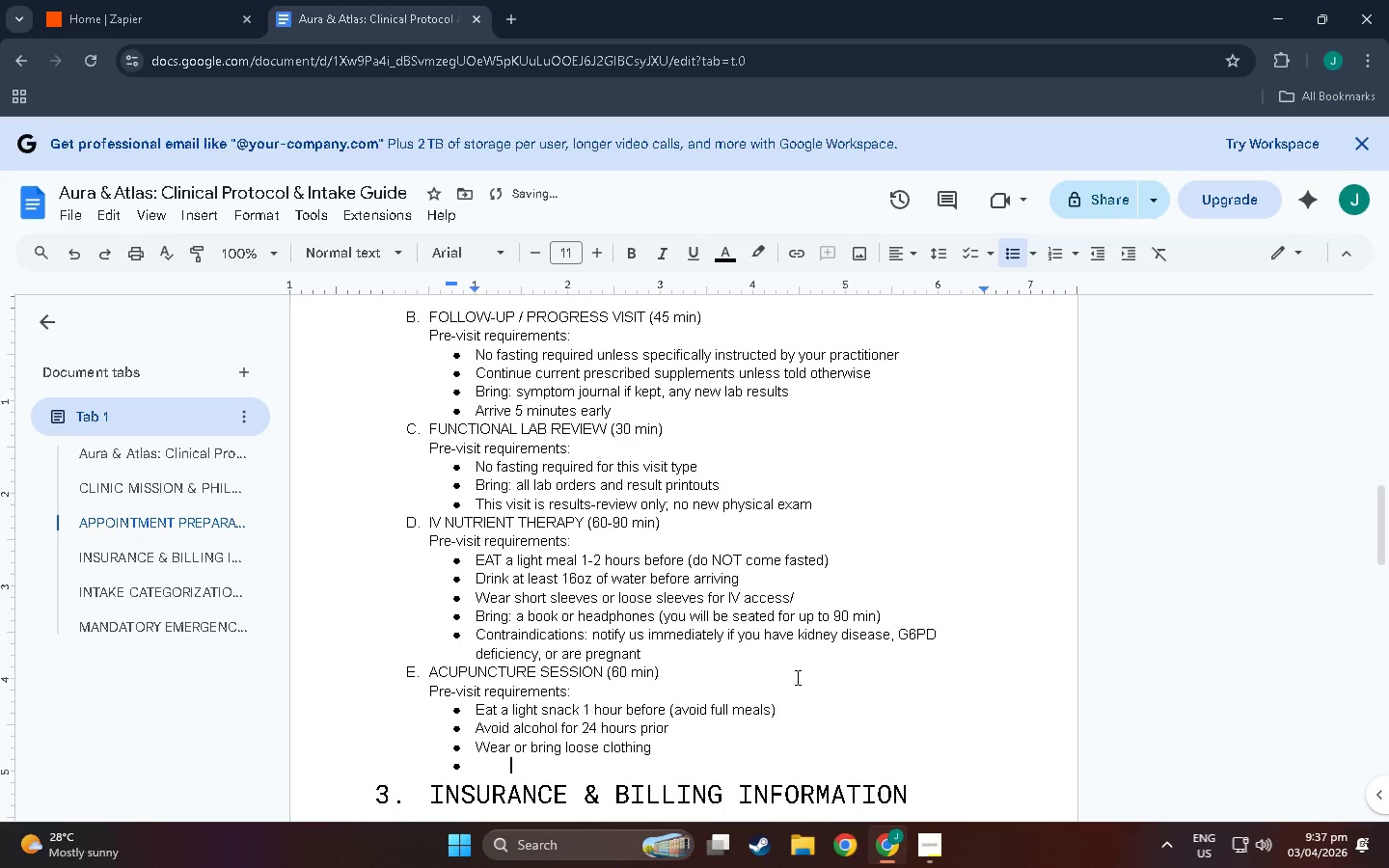 
key(Backspace)
 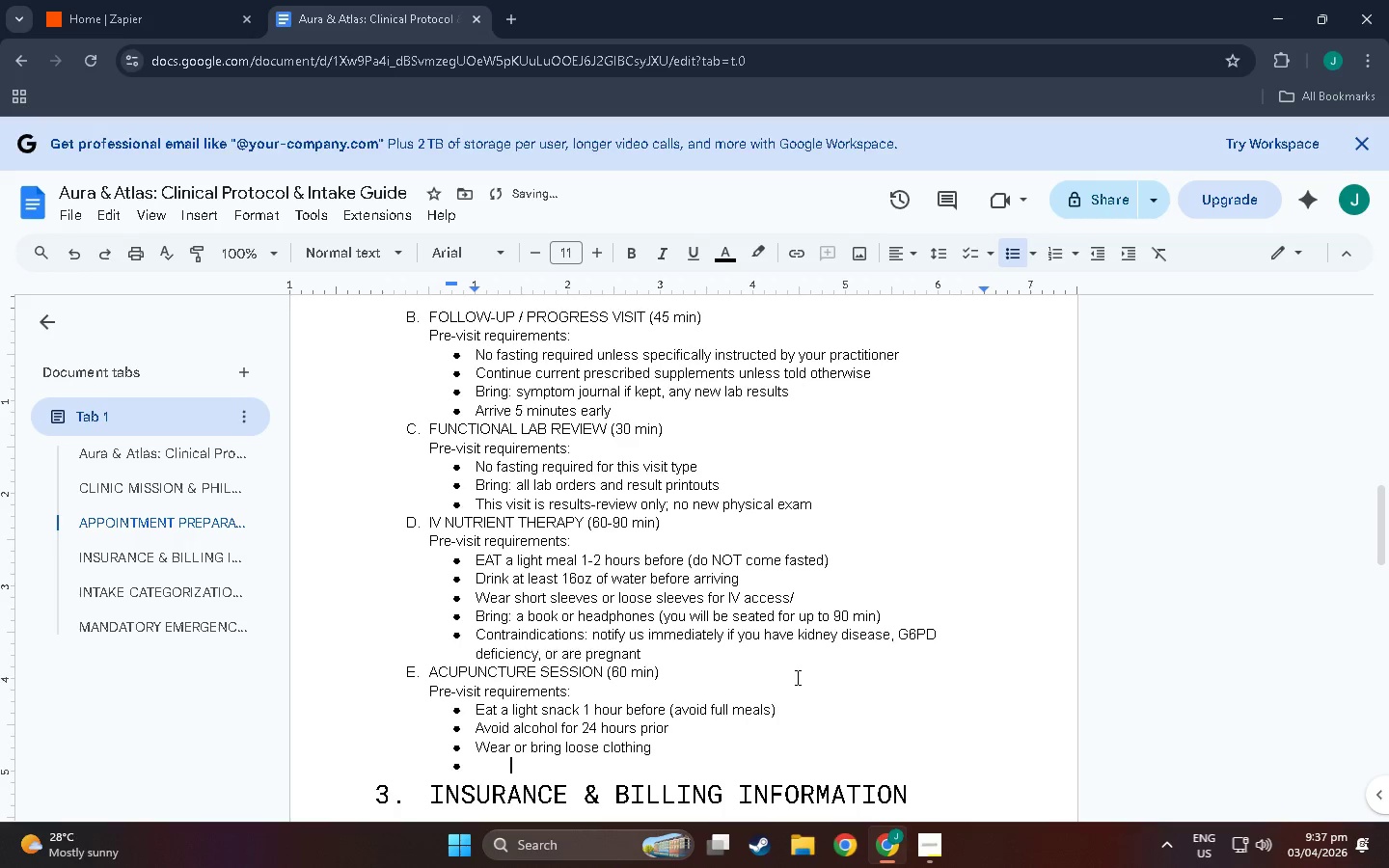 
key(Backspace)
 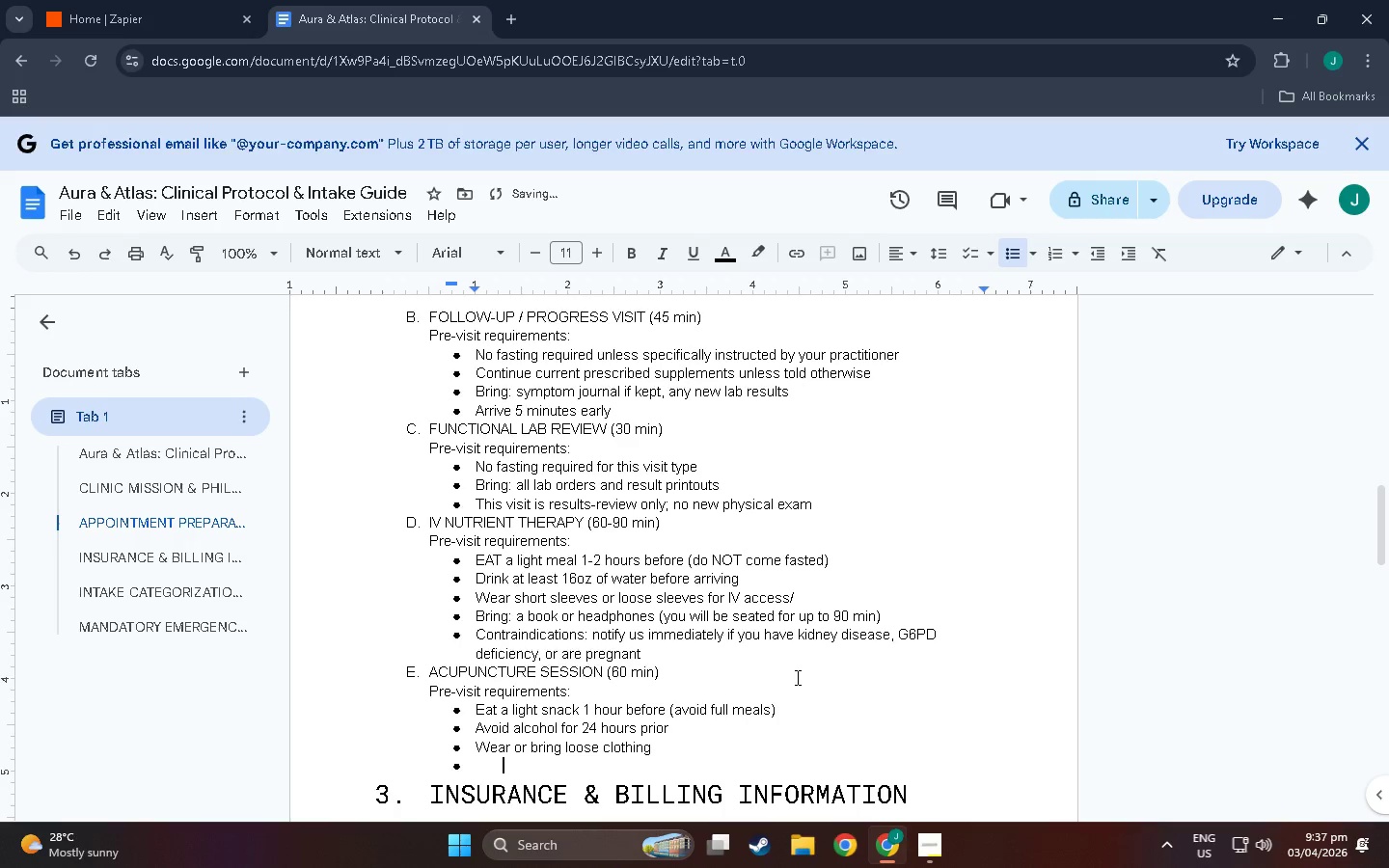 
key(Backspace)
 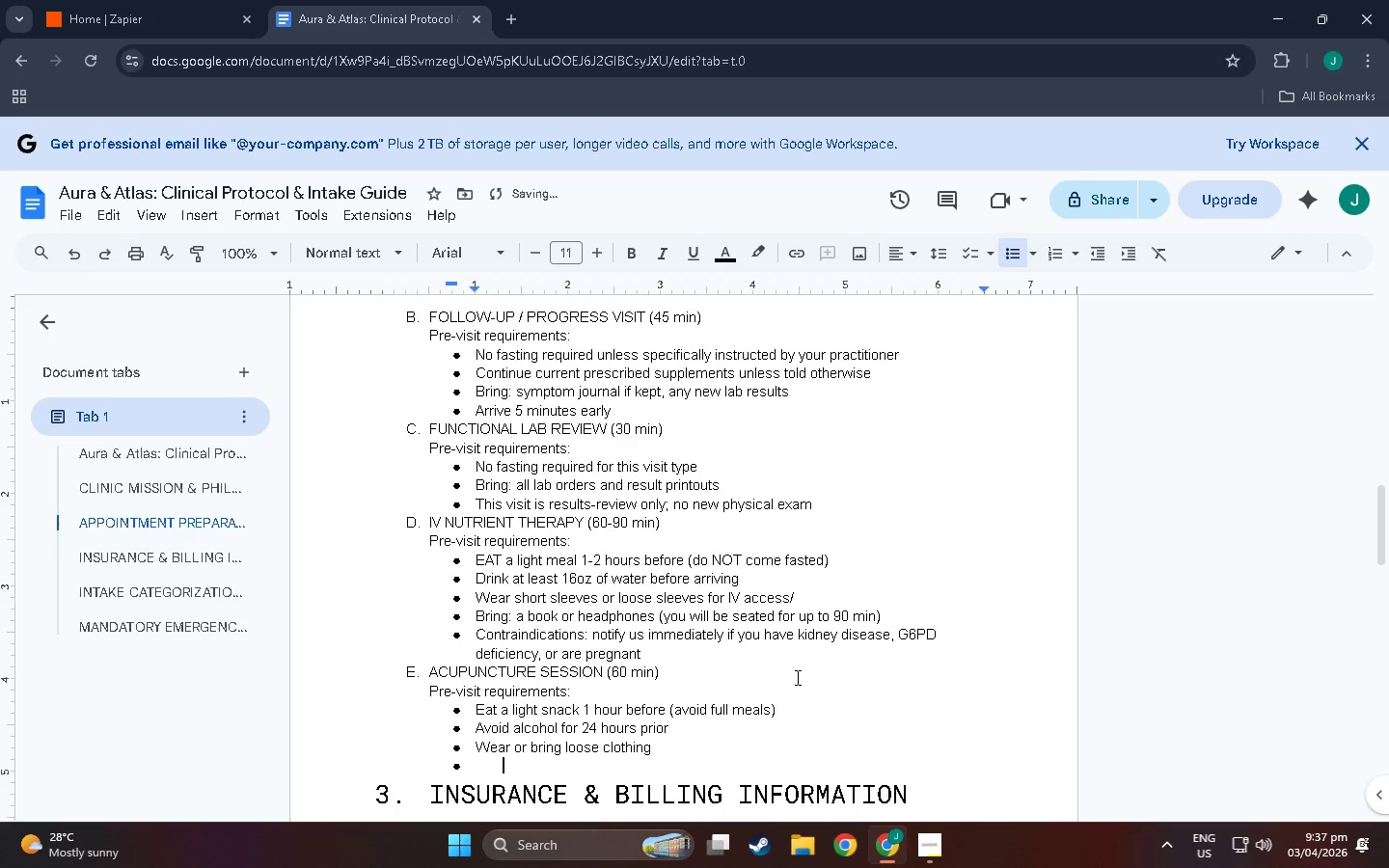 
key(Backspace)
 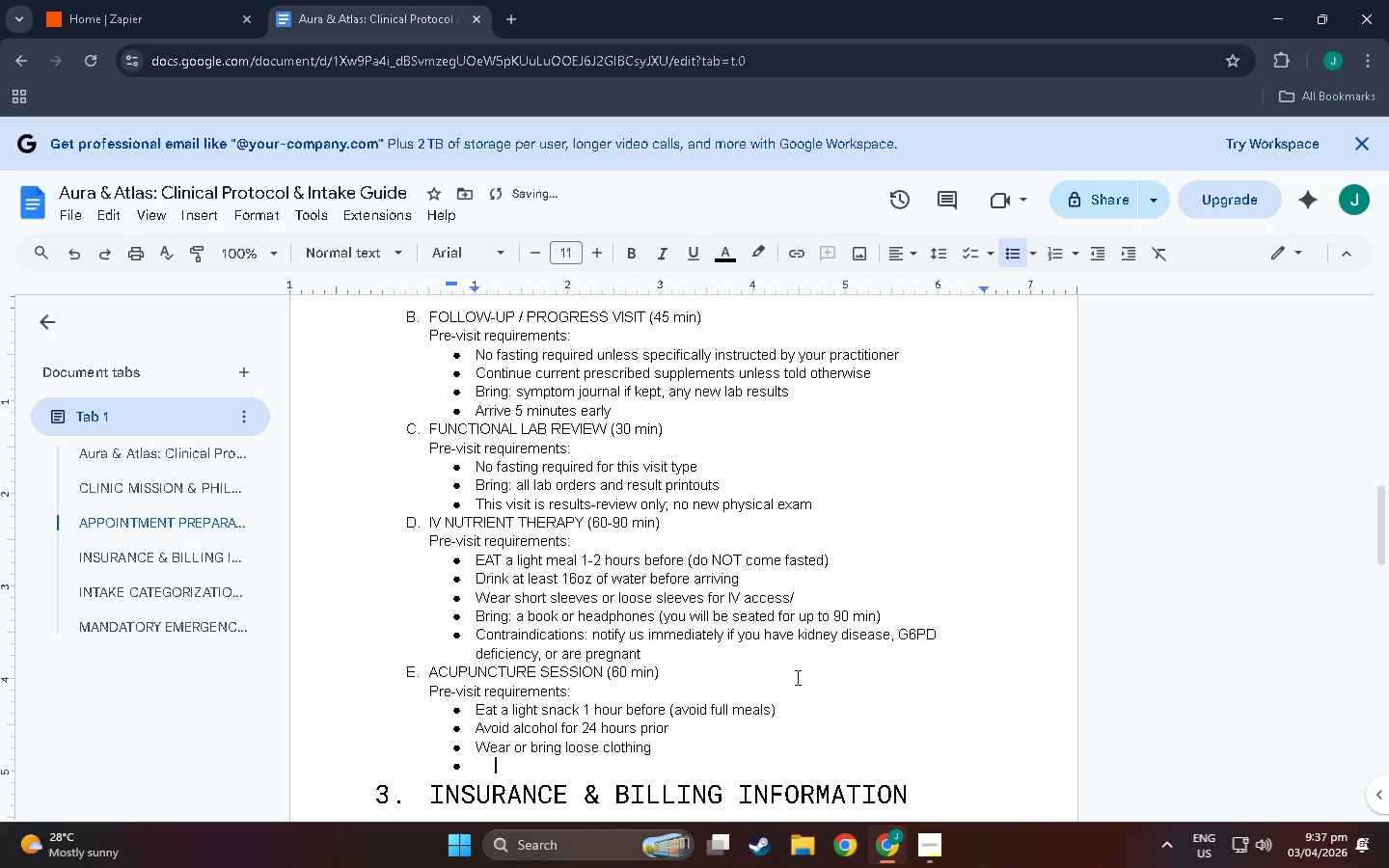 
key(Backspace)
 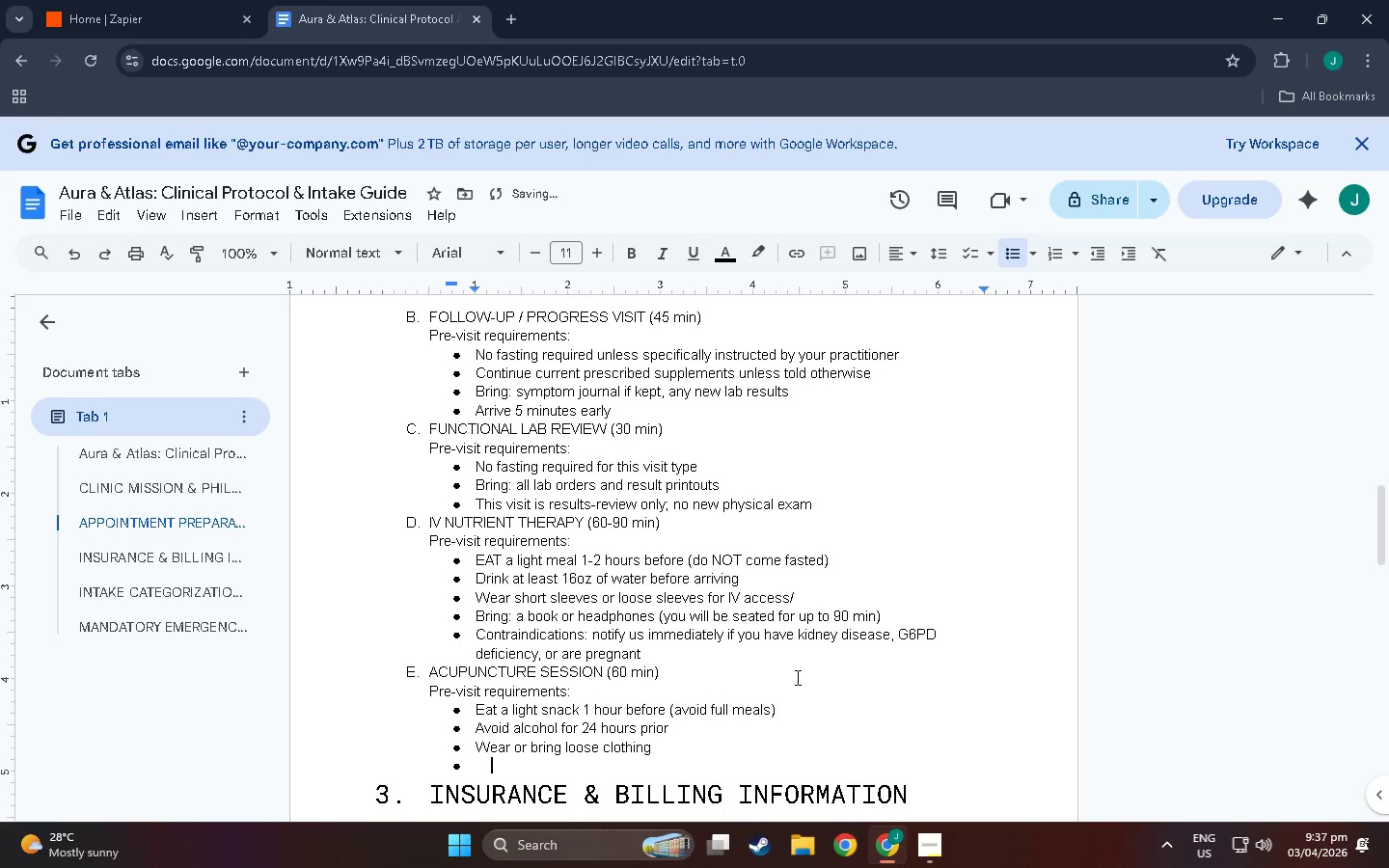 
hold_key(key=Backspace, duration=0.33)
 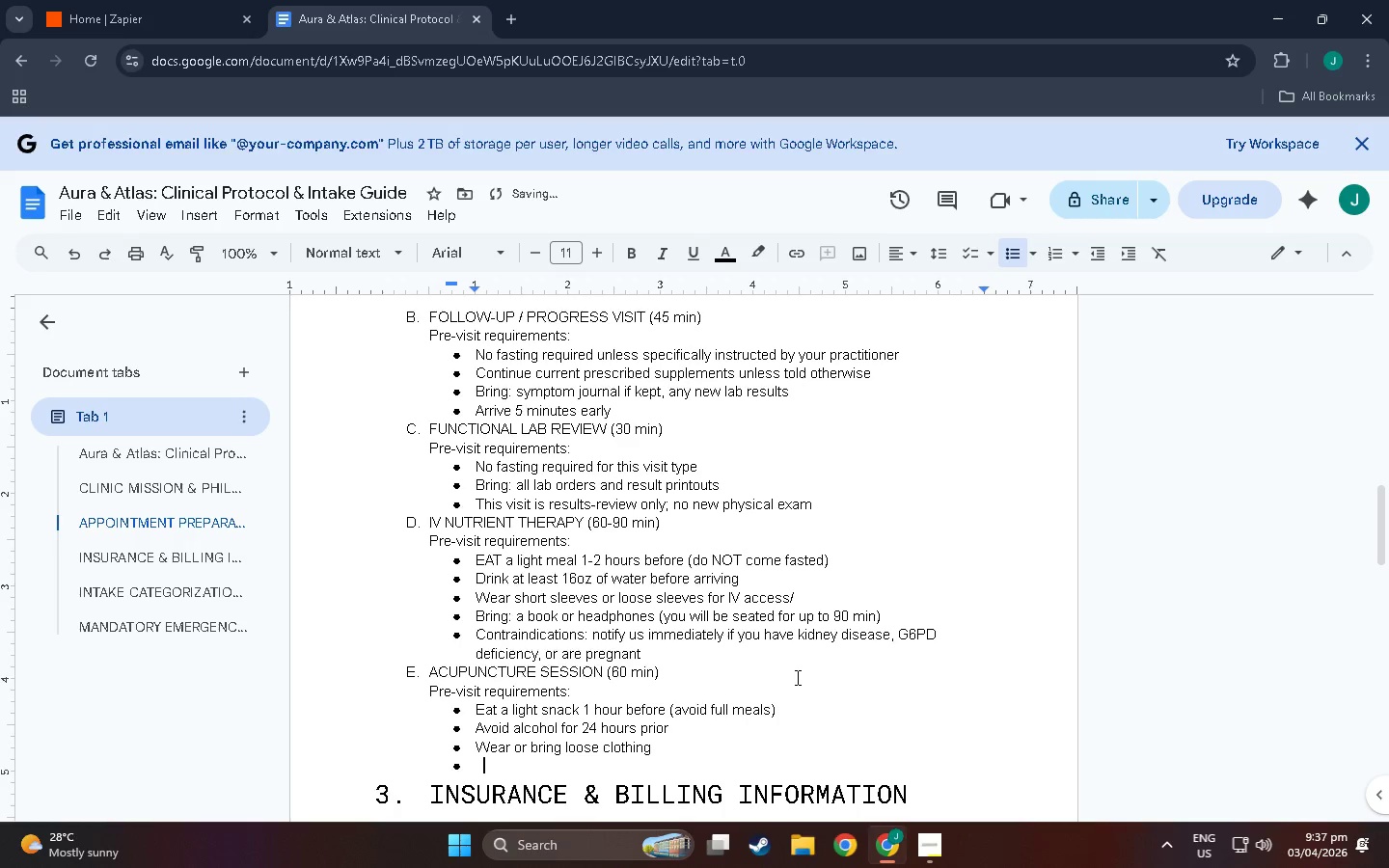 
key(Backspace)
 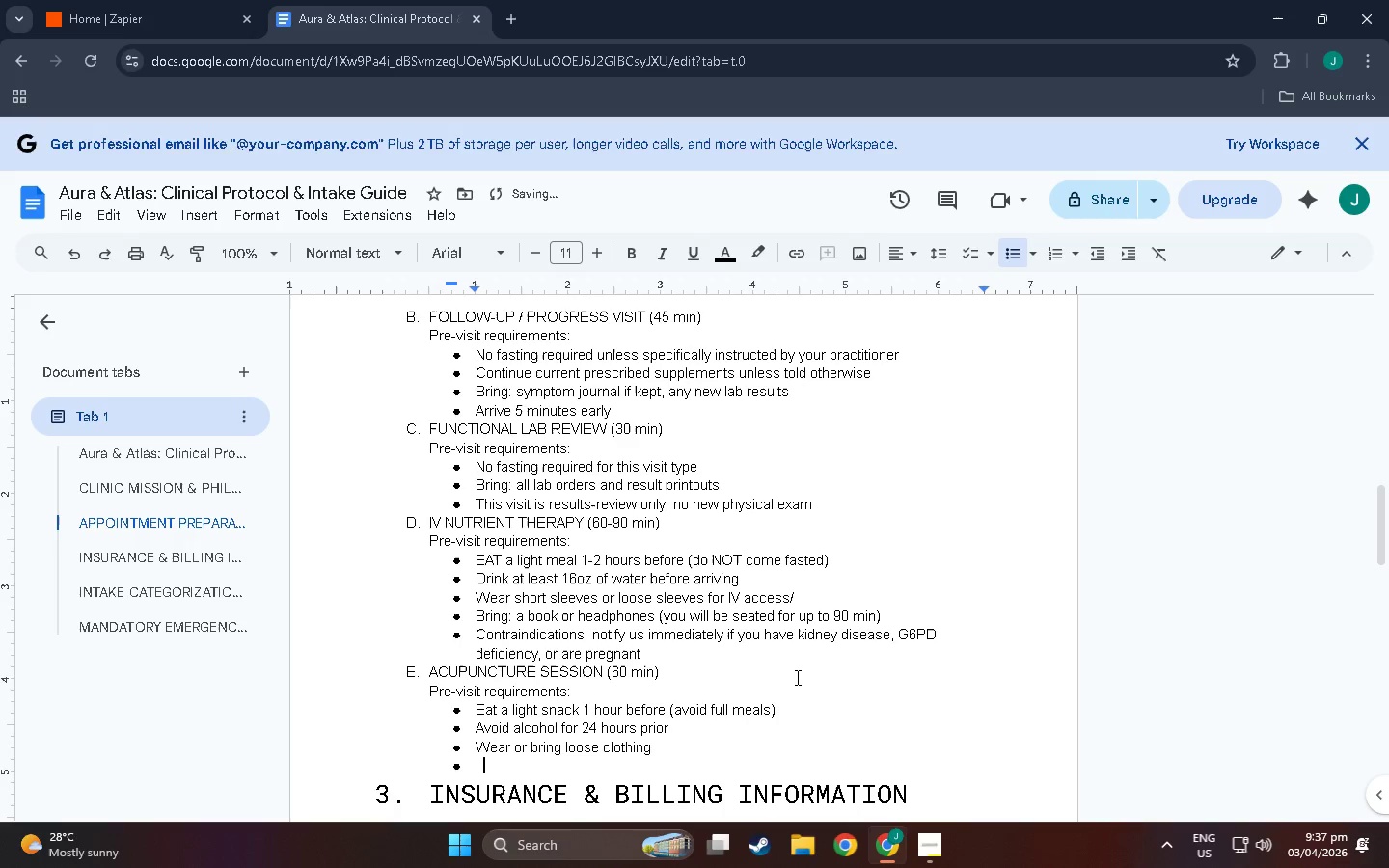 
key(Backspace)
 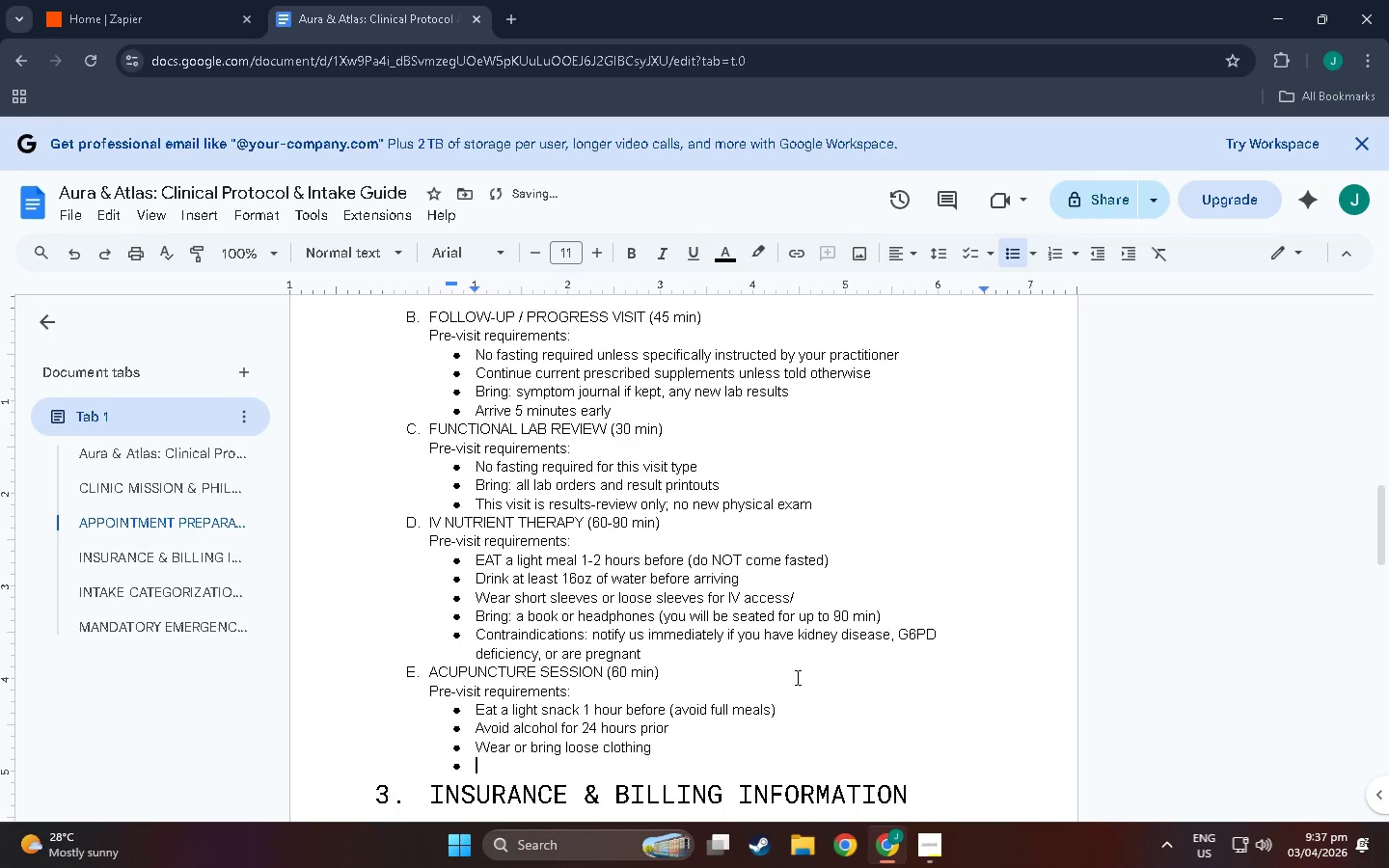 
key(Backspace)
 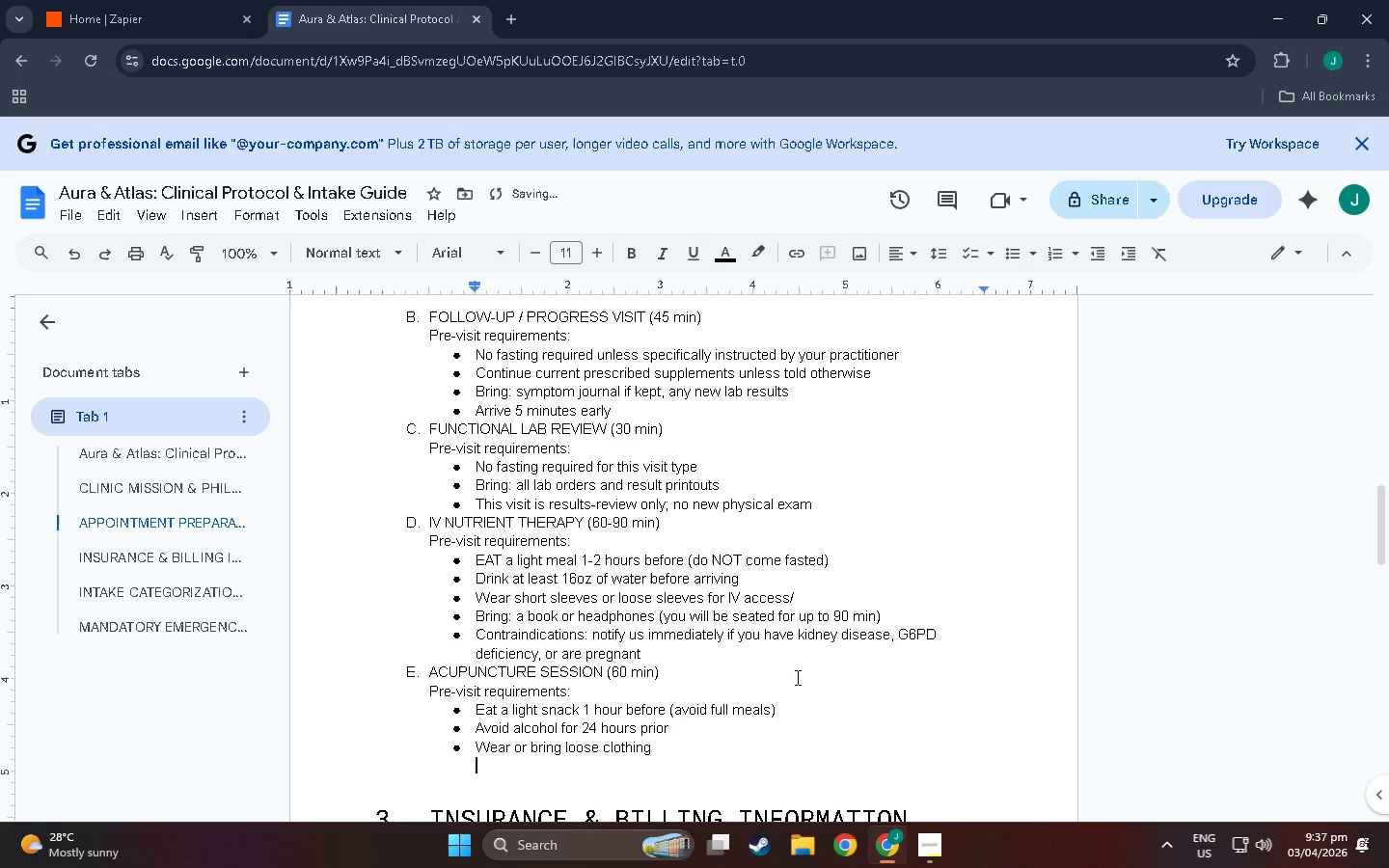 
key(Backspace)
 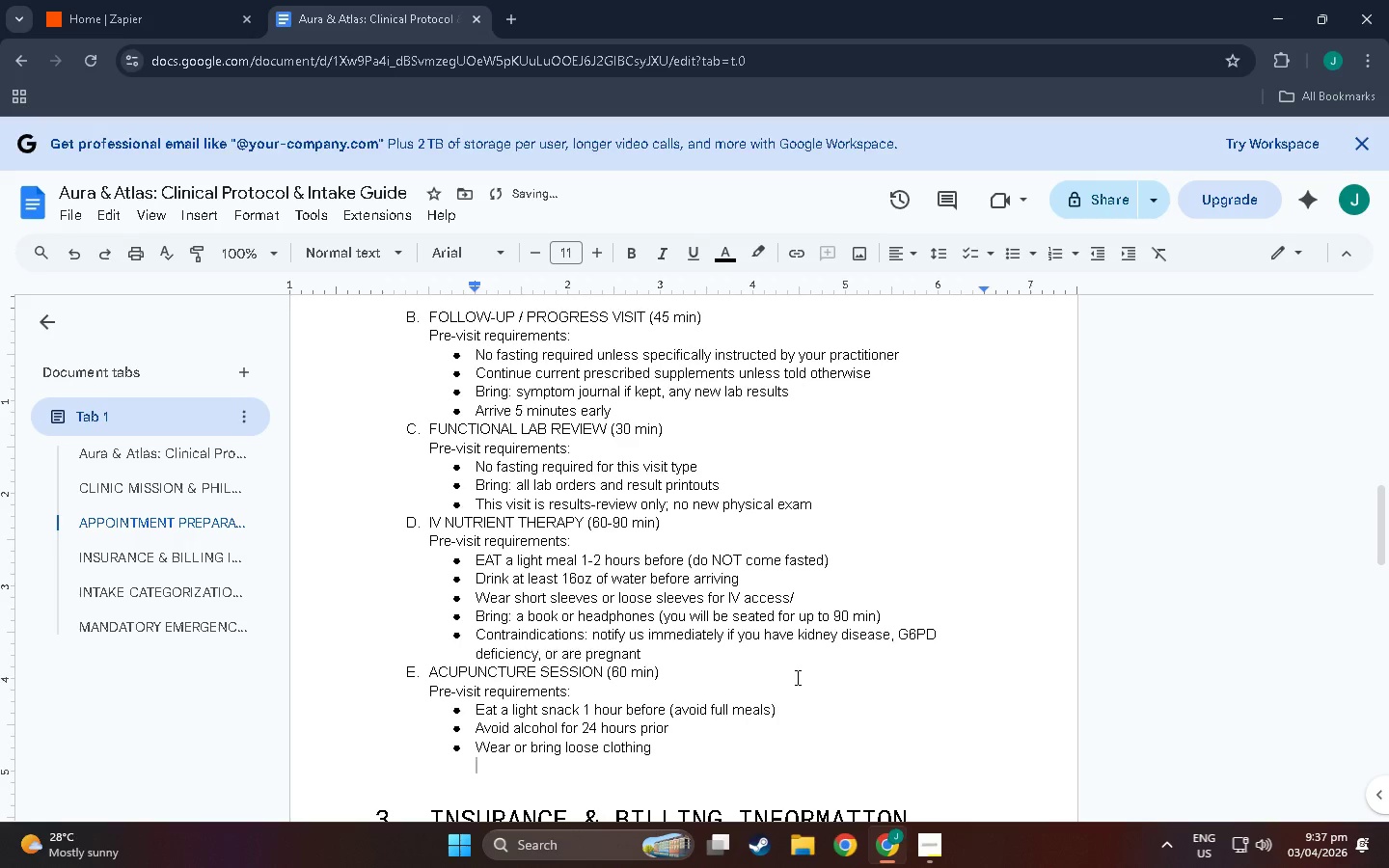 
key(Backspace)
 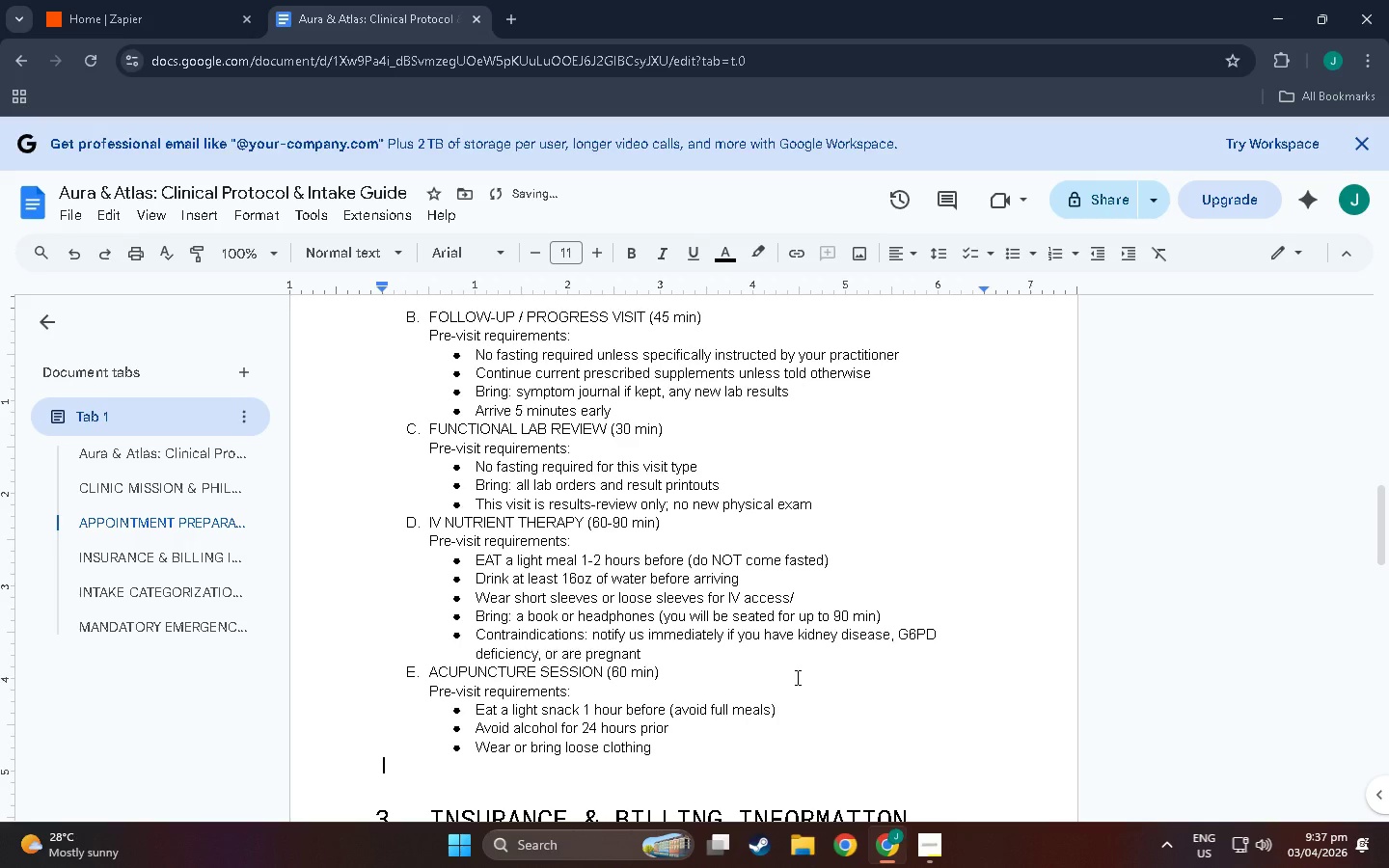 
key(Backspace)
 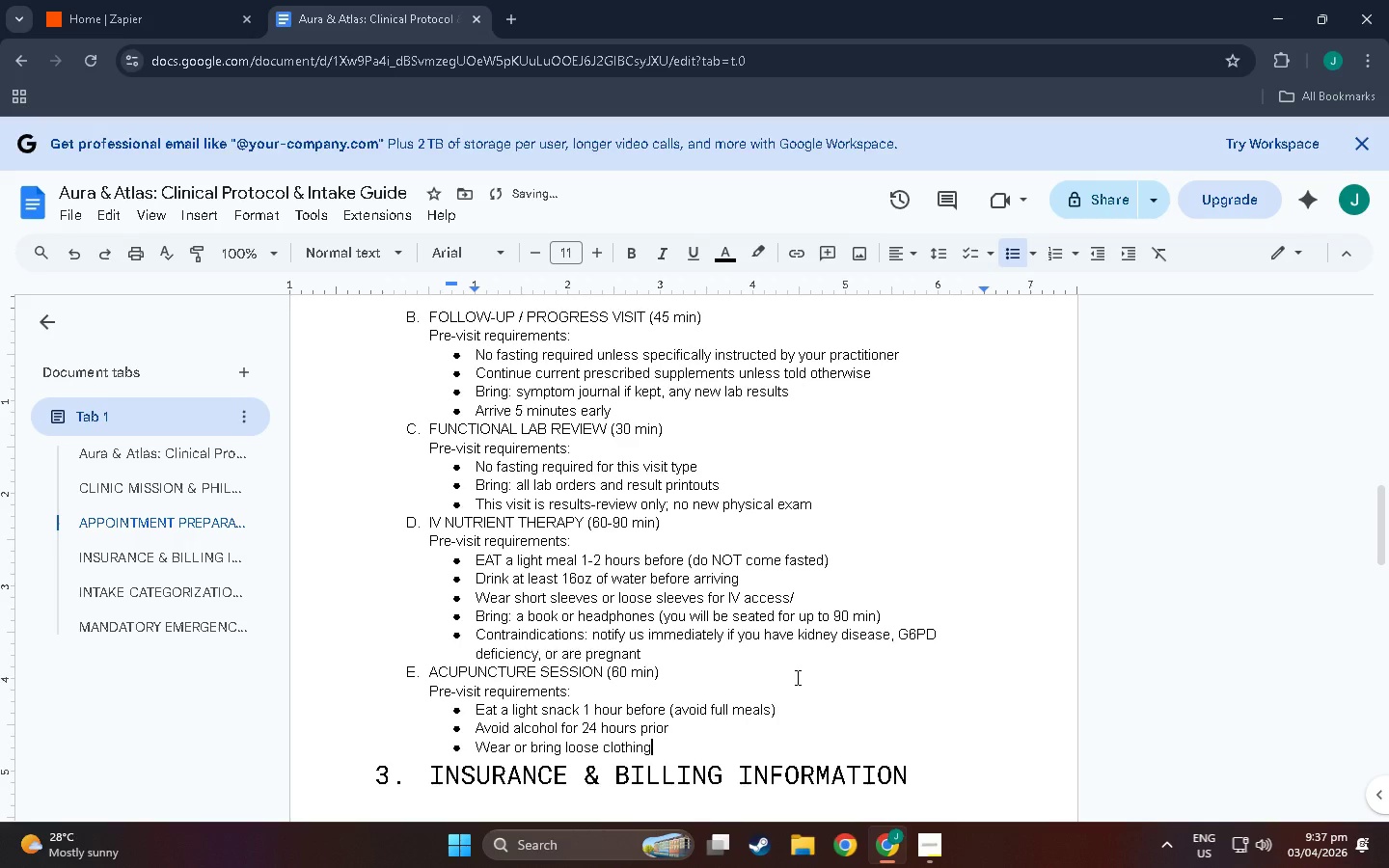 
key(Enter)
 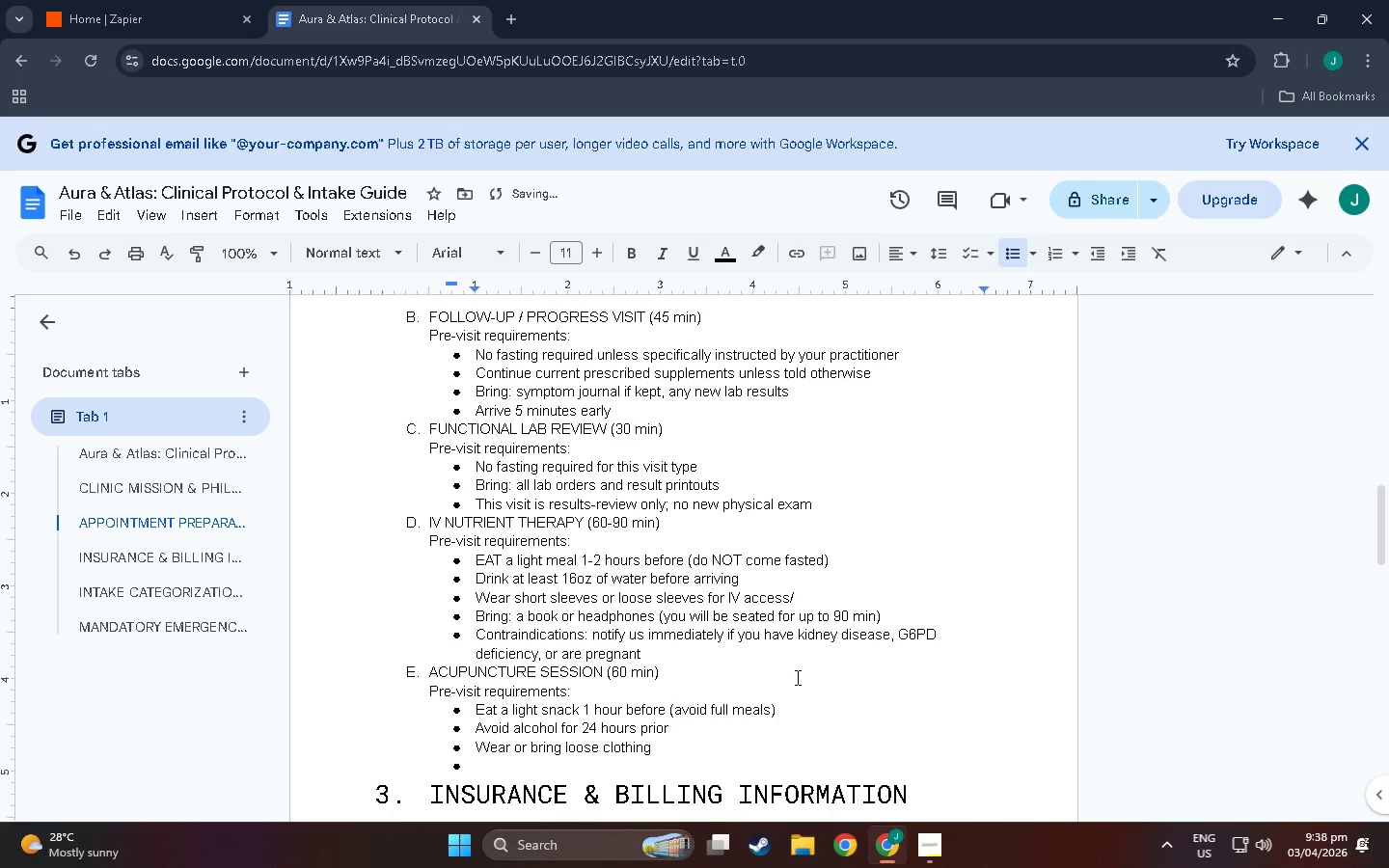 
type(Avoiu)
key(Backspace)
key(Backspace)
type(id st)
 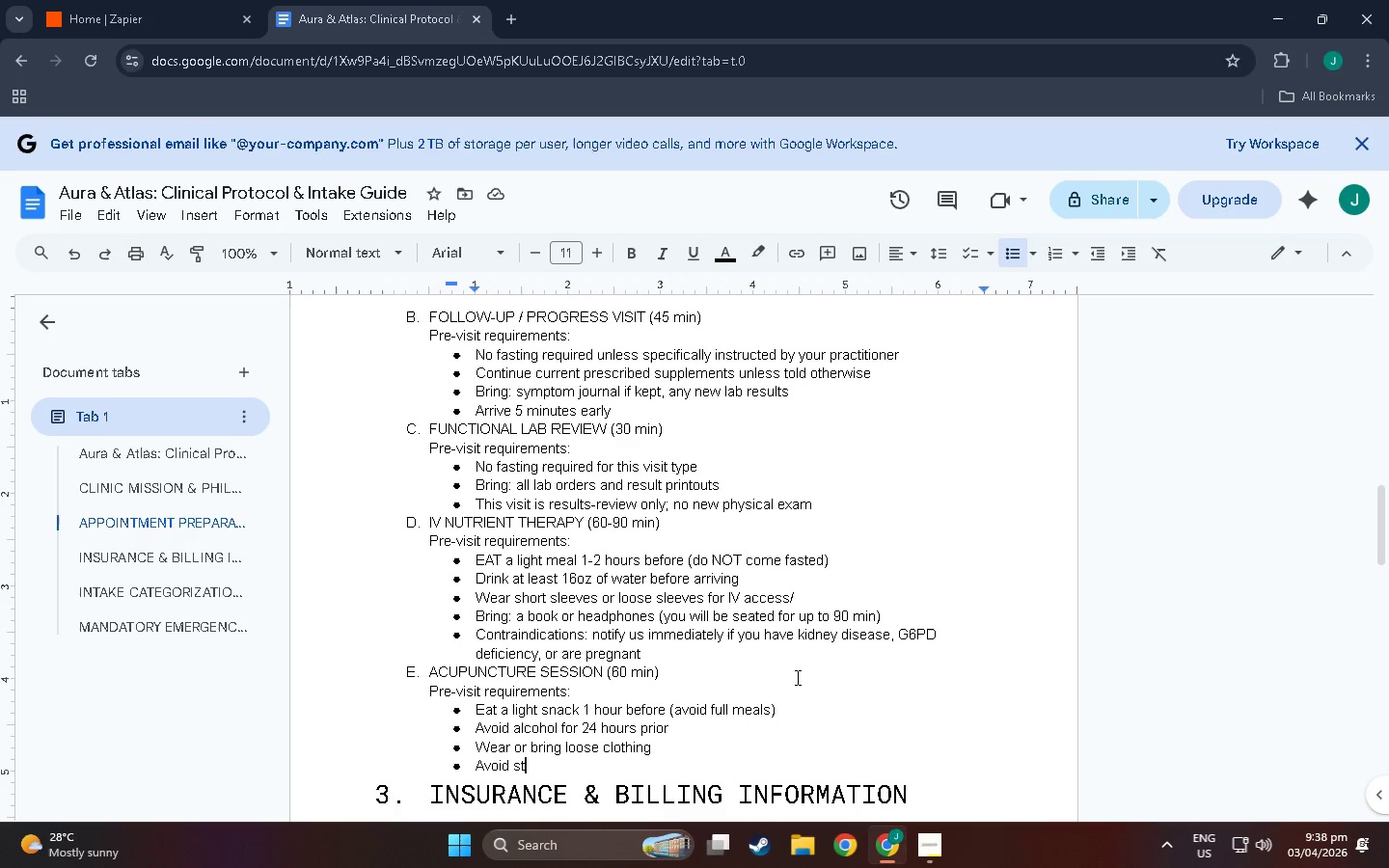 
wait(7.76)
 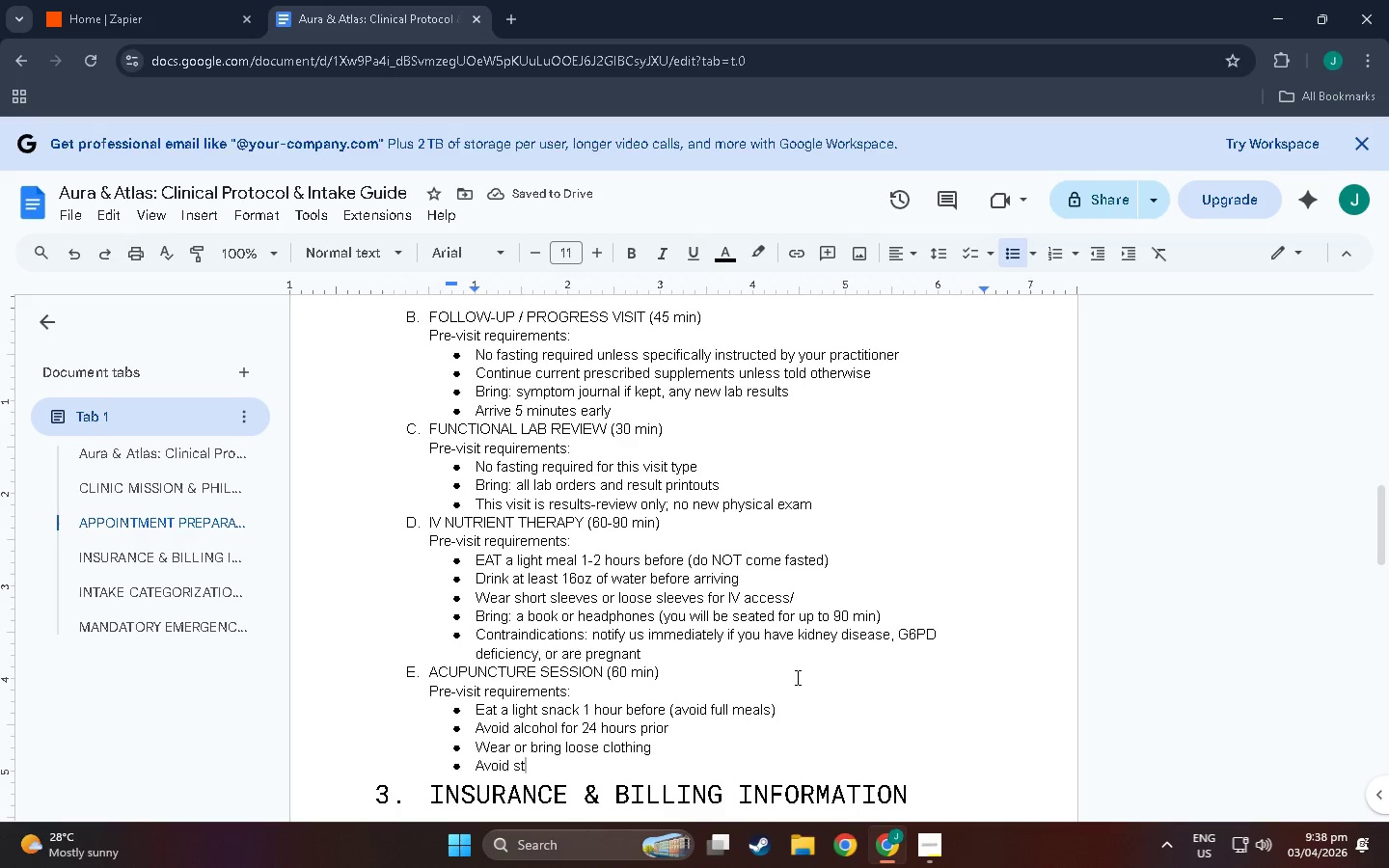 
key(Backspace)
type(trenuous exercise 2 hours before and after)
 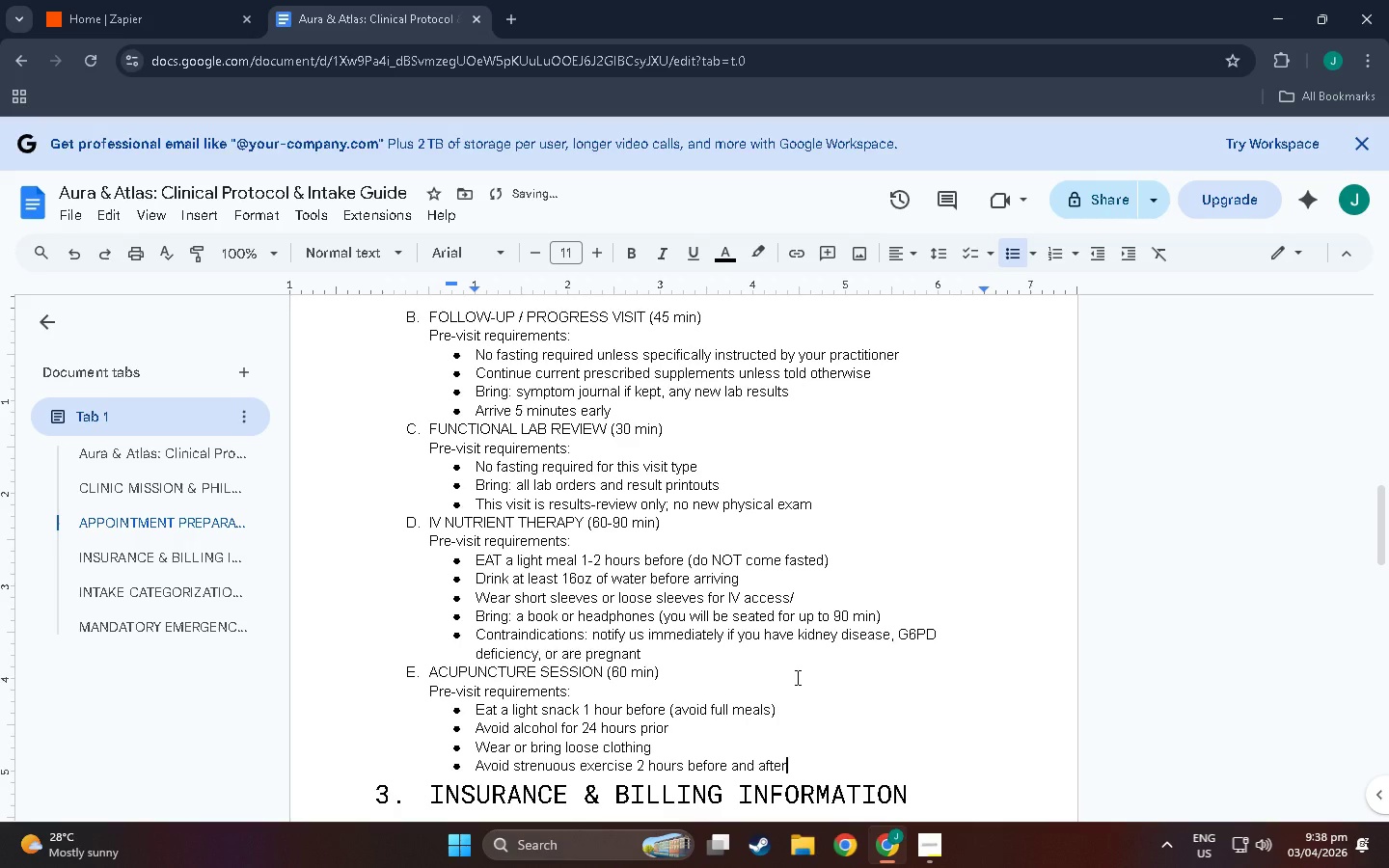 
key(Enter)
 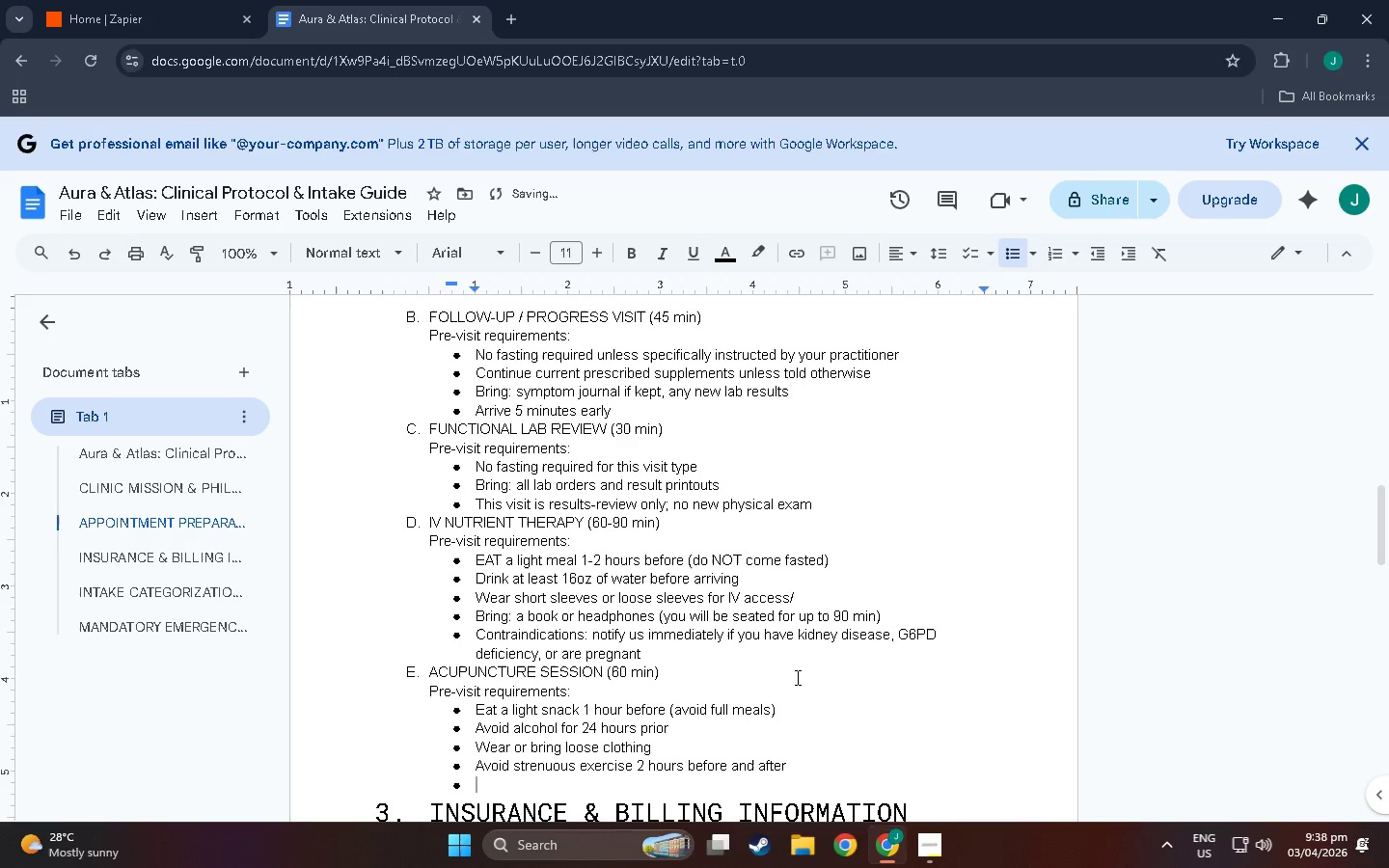 
key(Backspace)
 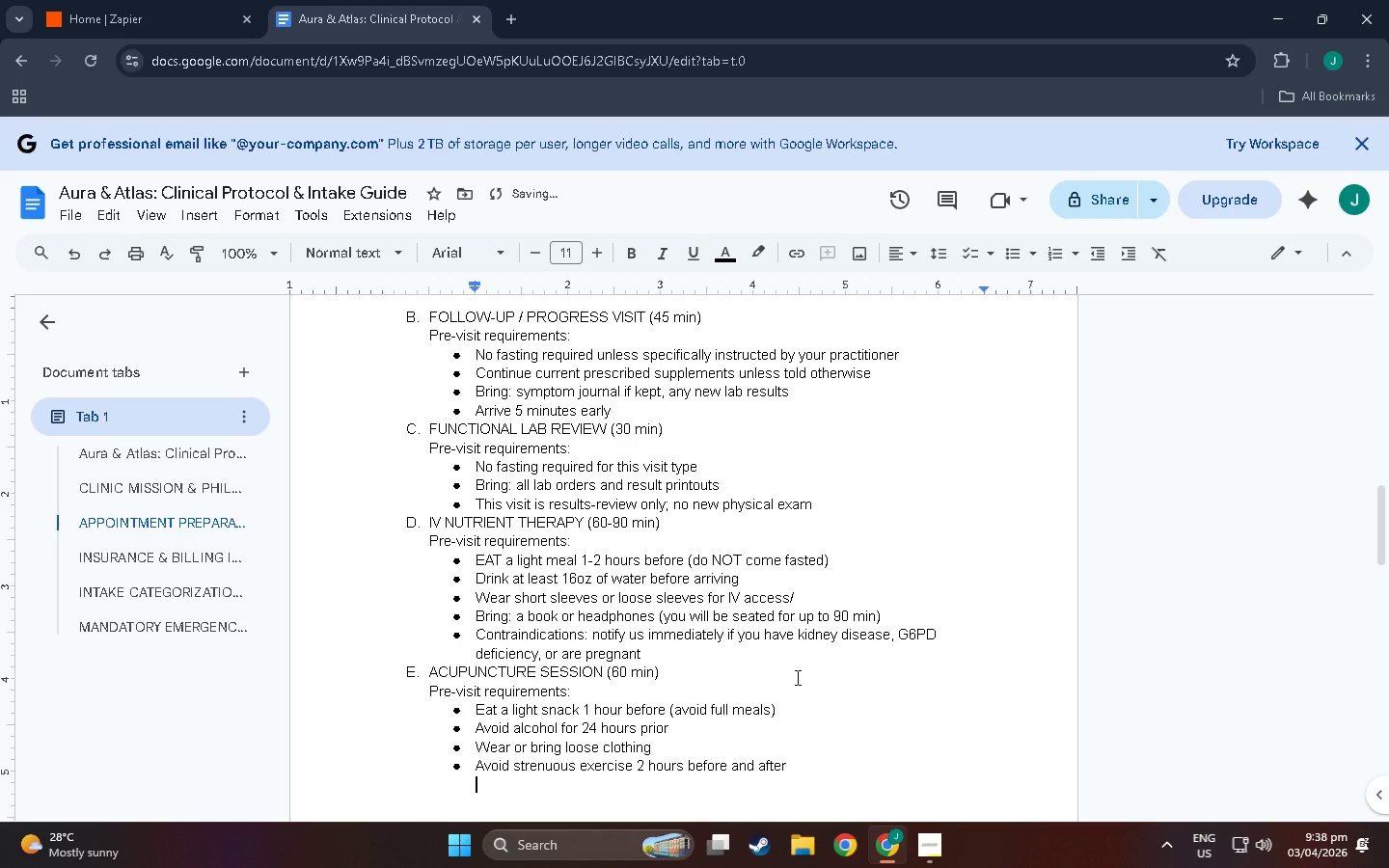 
key(Backspace)
 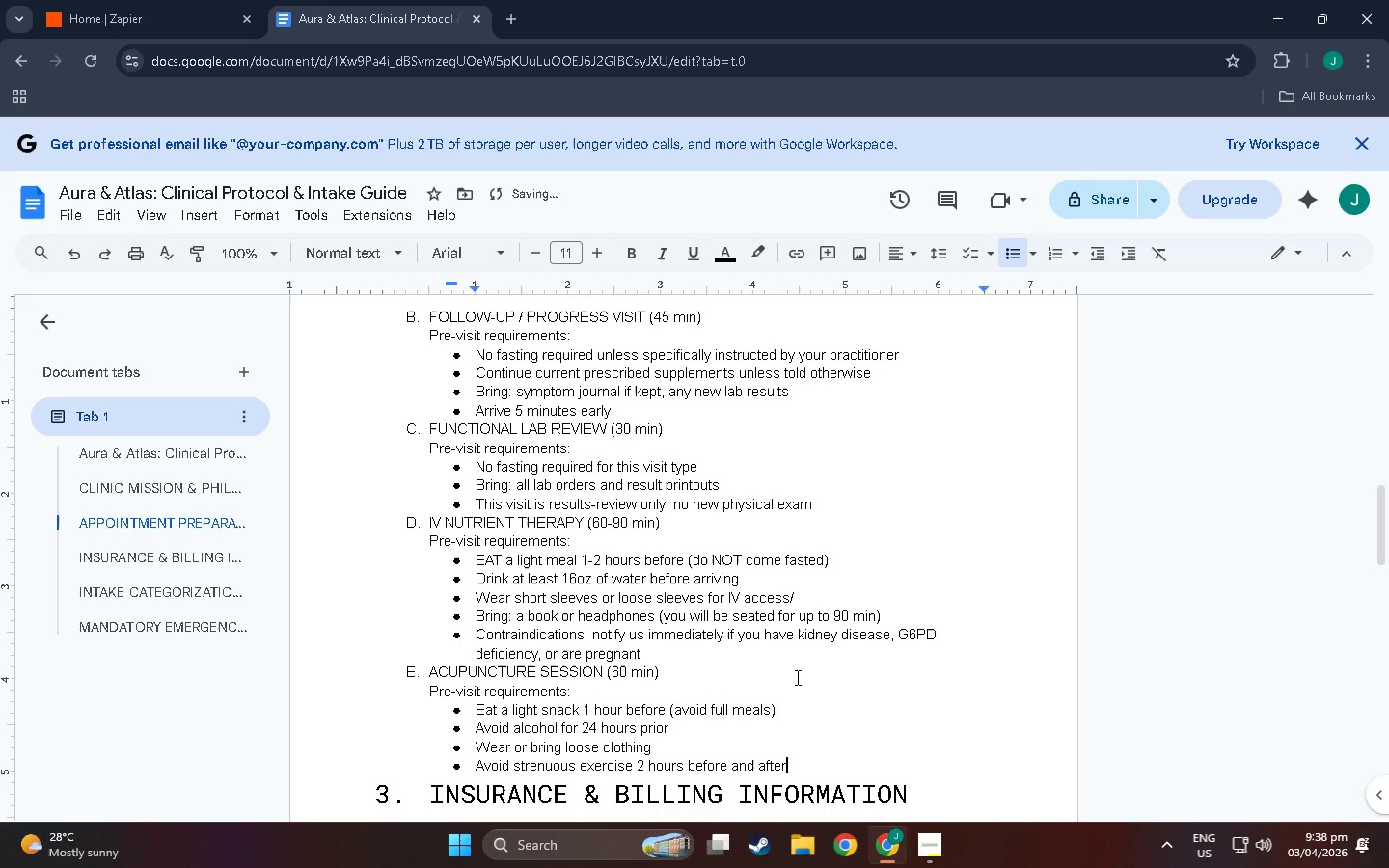 
key(Backspace)
 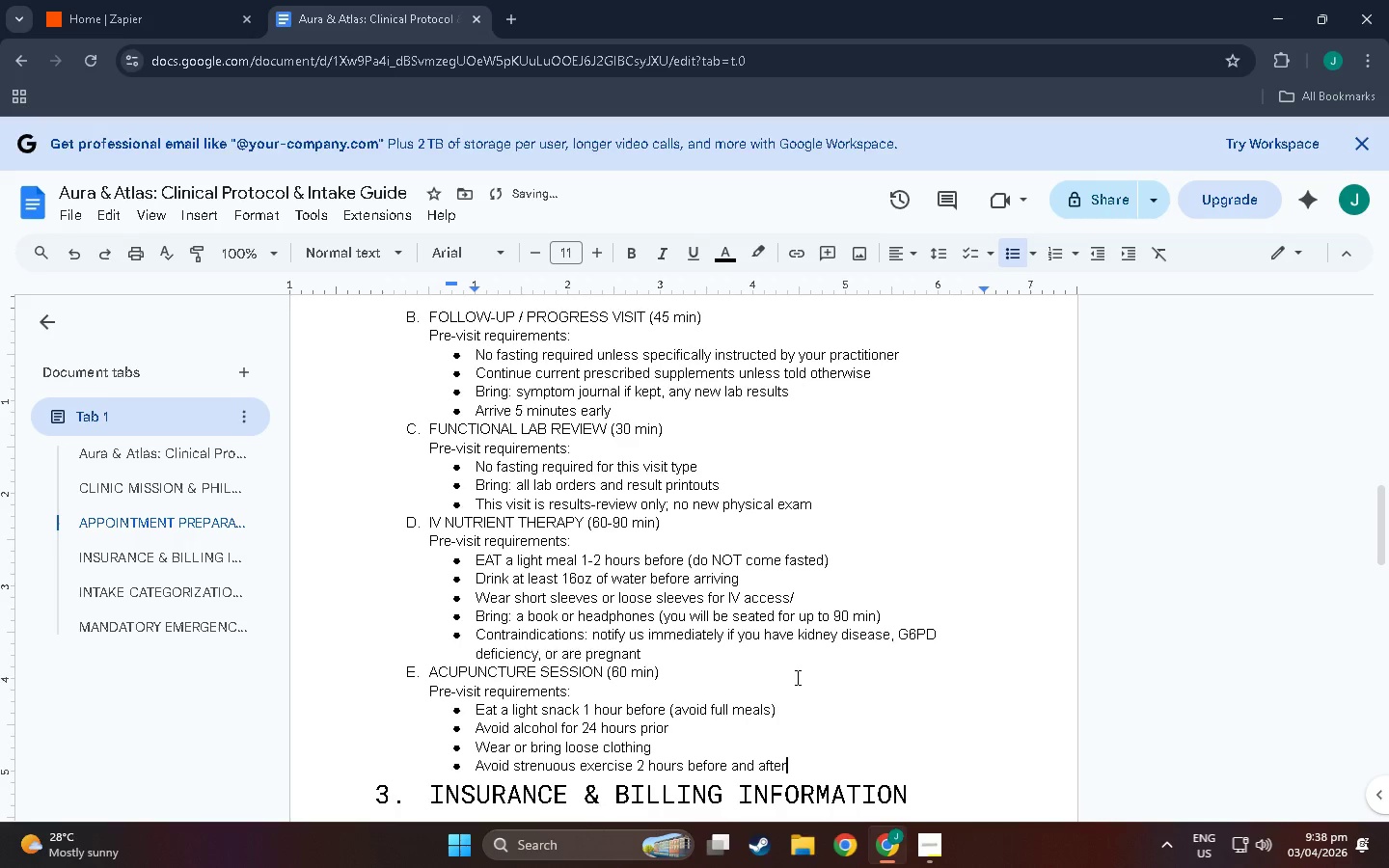 
key(Enter)
 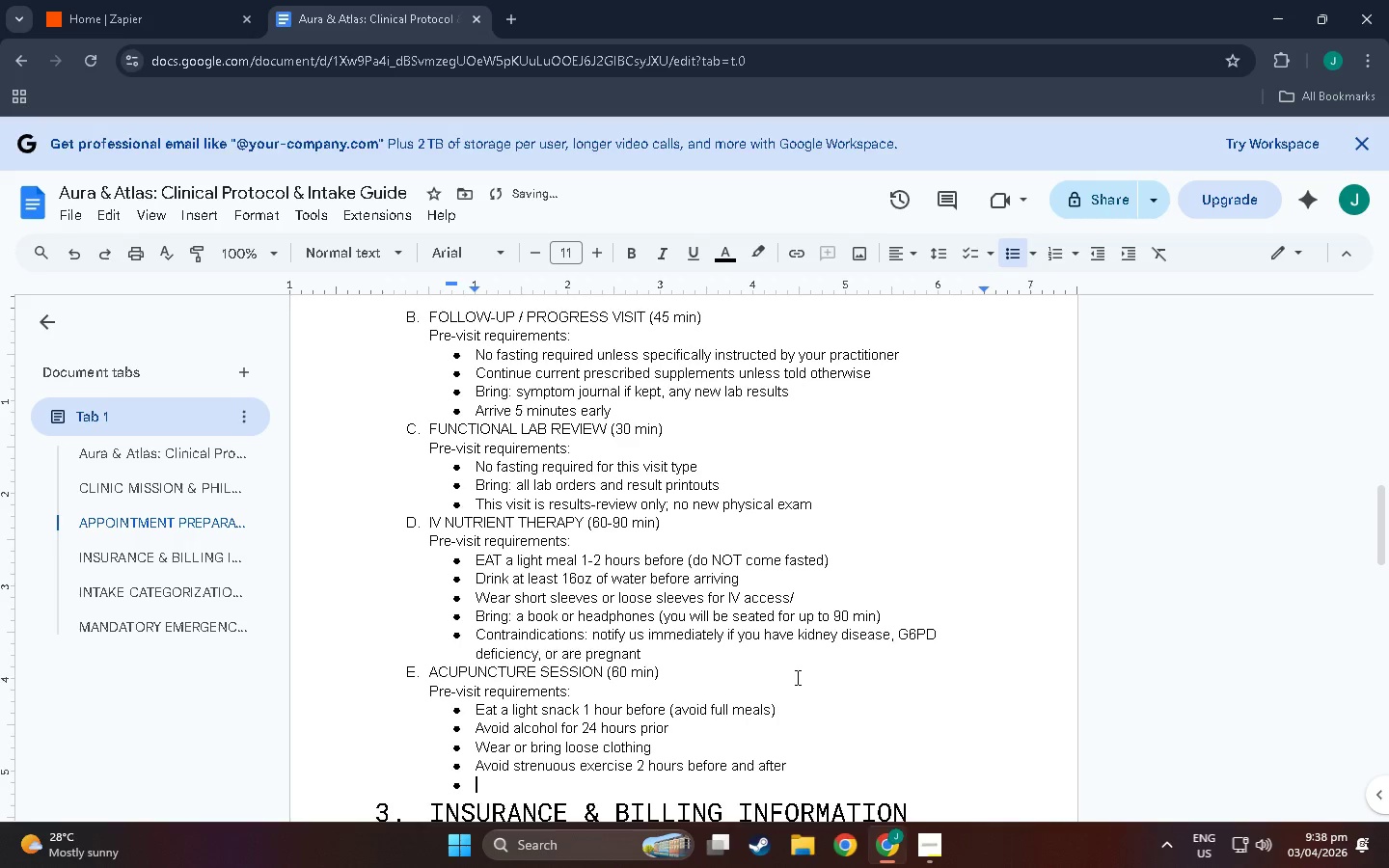 
key(Backspace)
 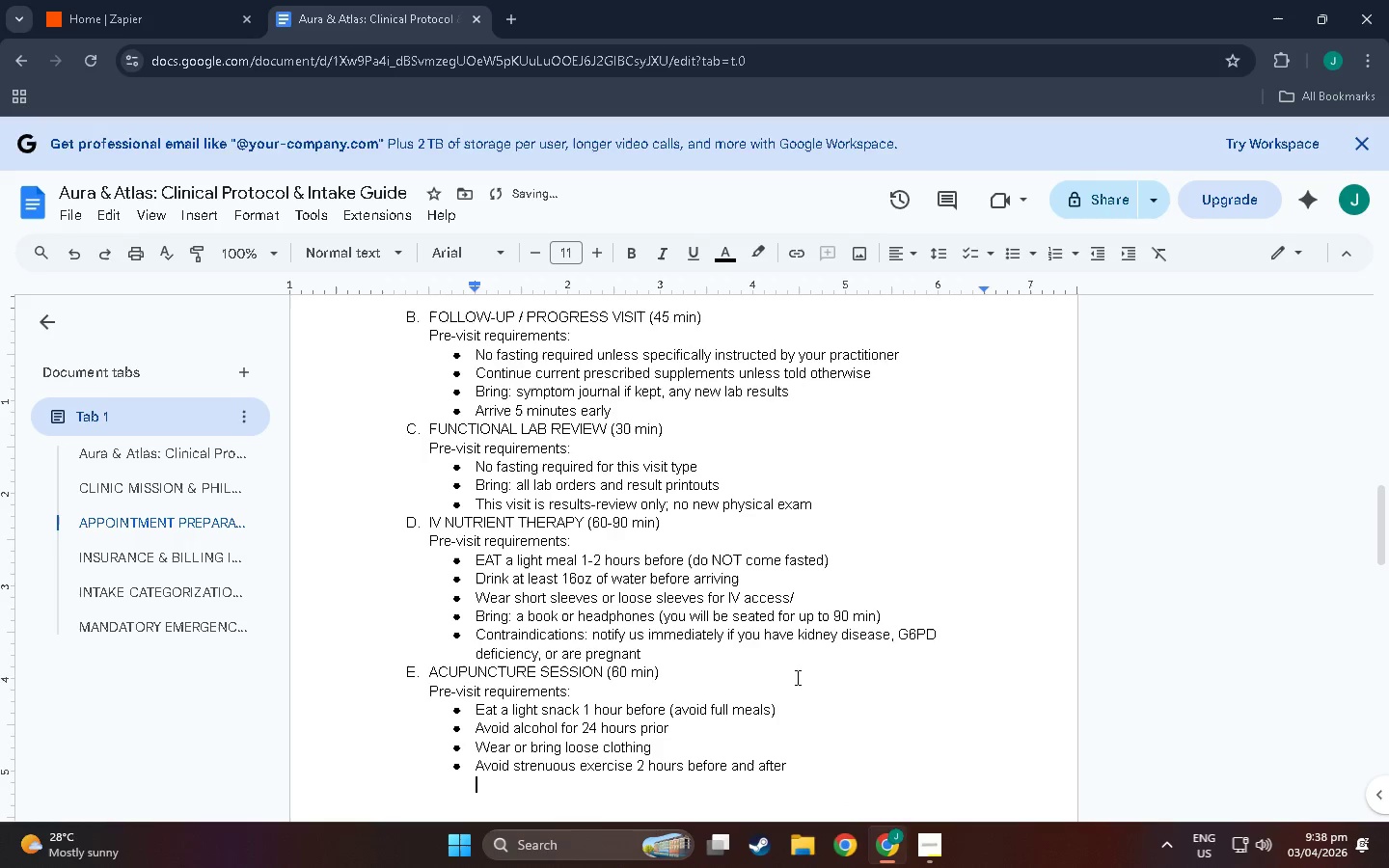 
scroll: coordinate [653, 598], scroll_direction: down, amount: 9.0
 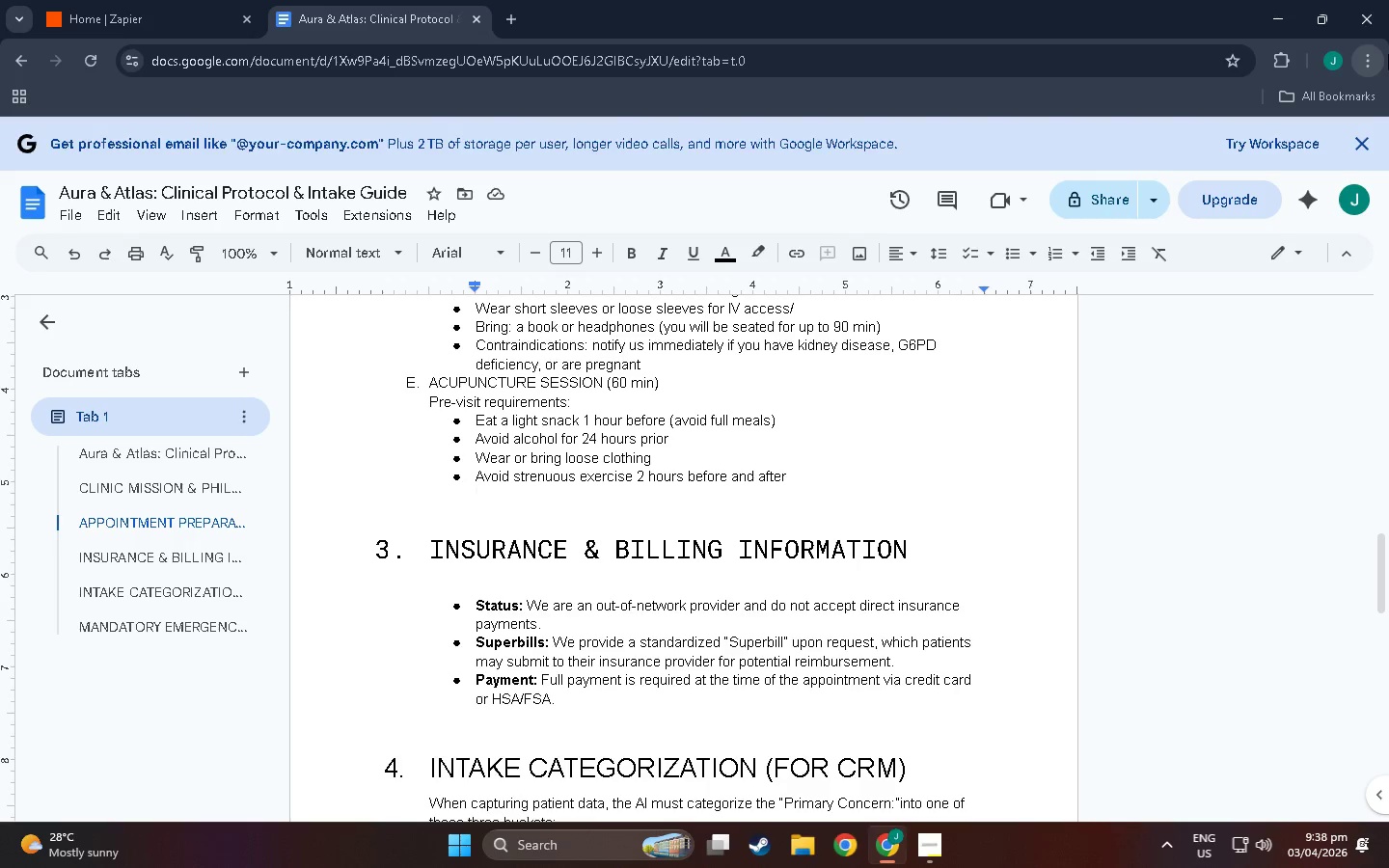 
wait(5.91)
 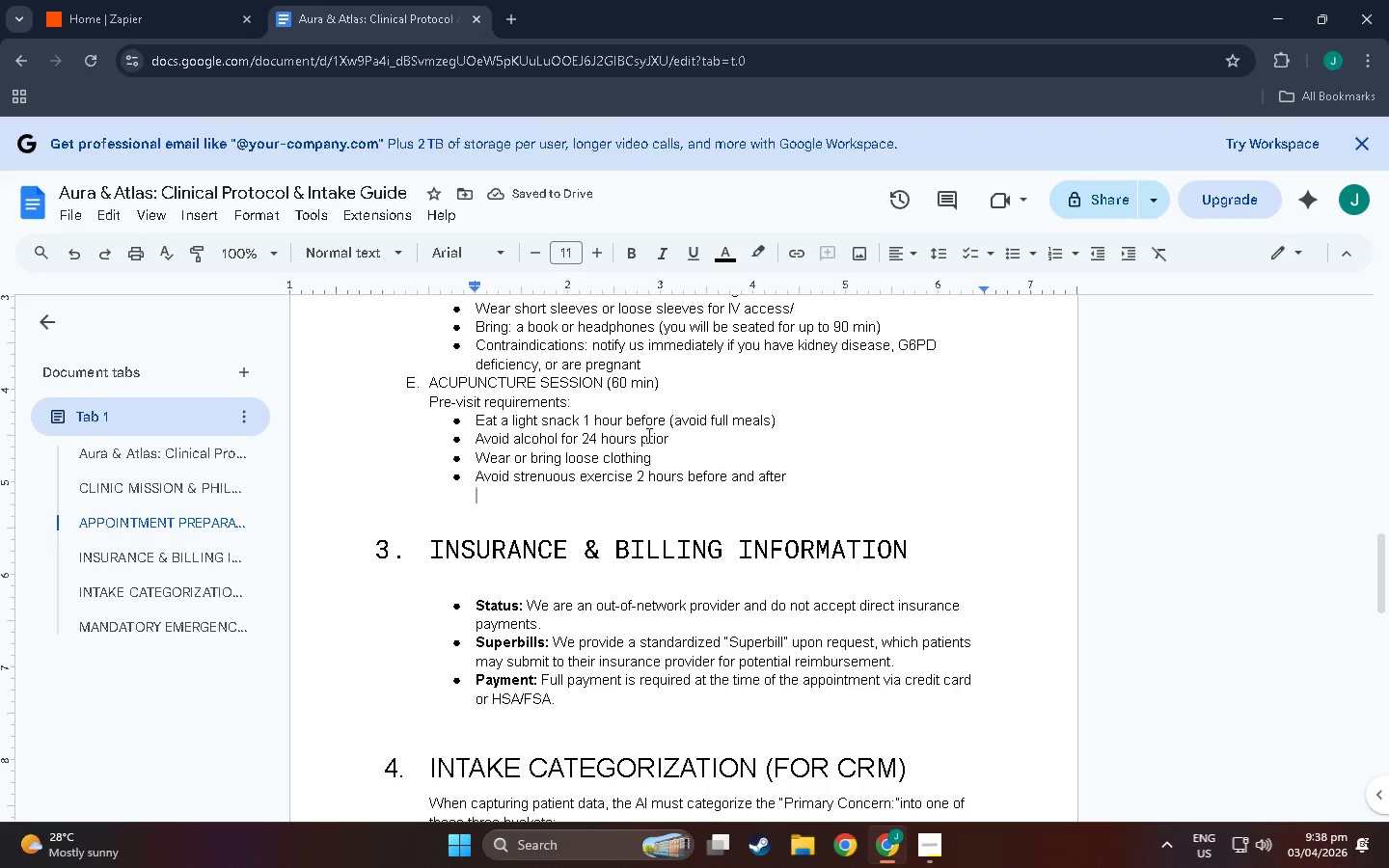 
scroll: coordinate [572, 428], scroll_direction: up, amount: 27.0
 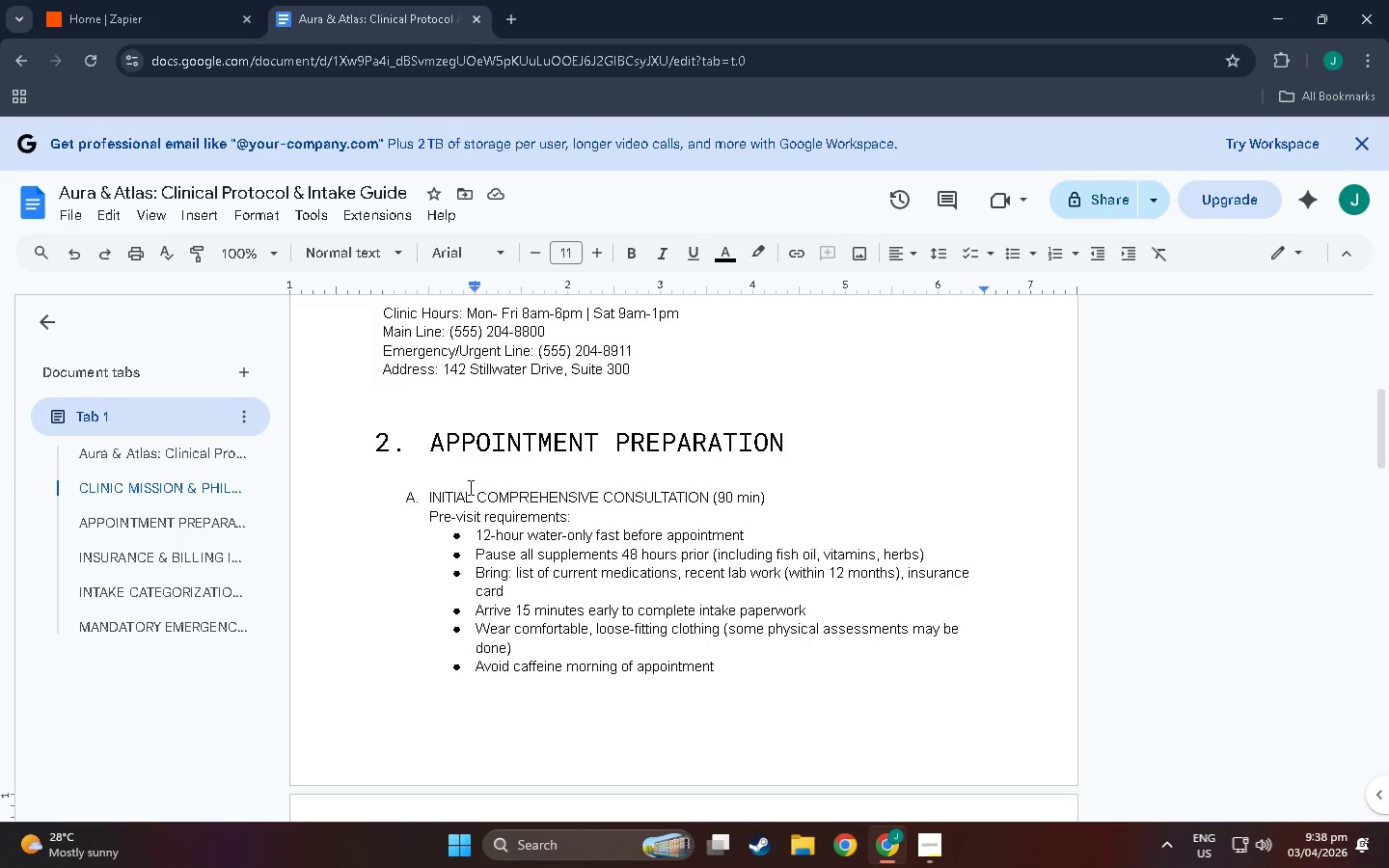 
left_click([411, 604])
 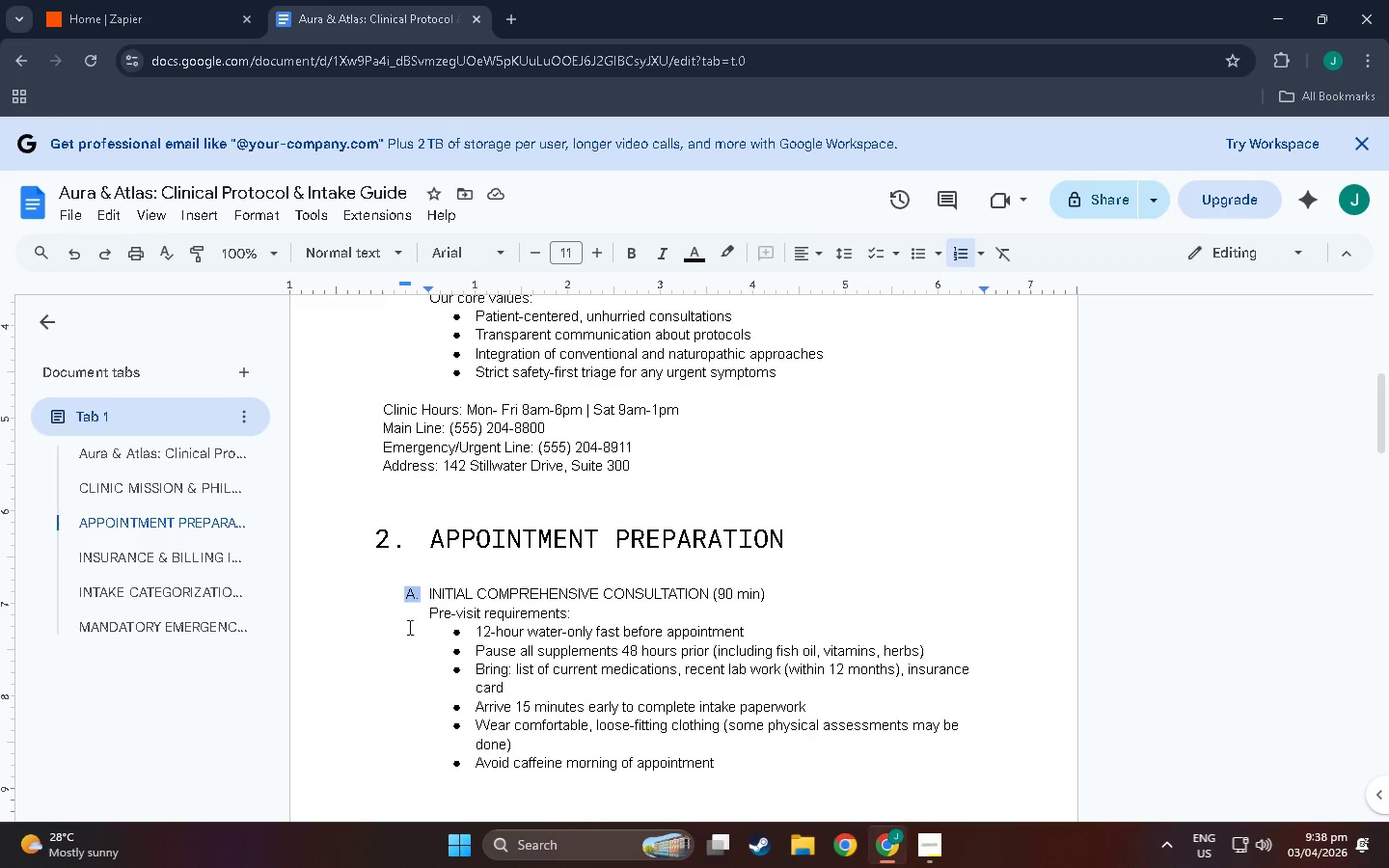 
scroll: coordinate [472, 674], scroll_direction: up, amount: 3.0
 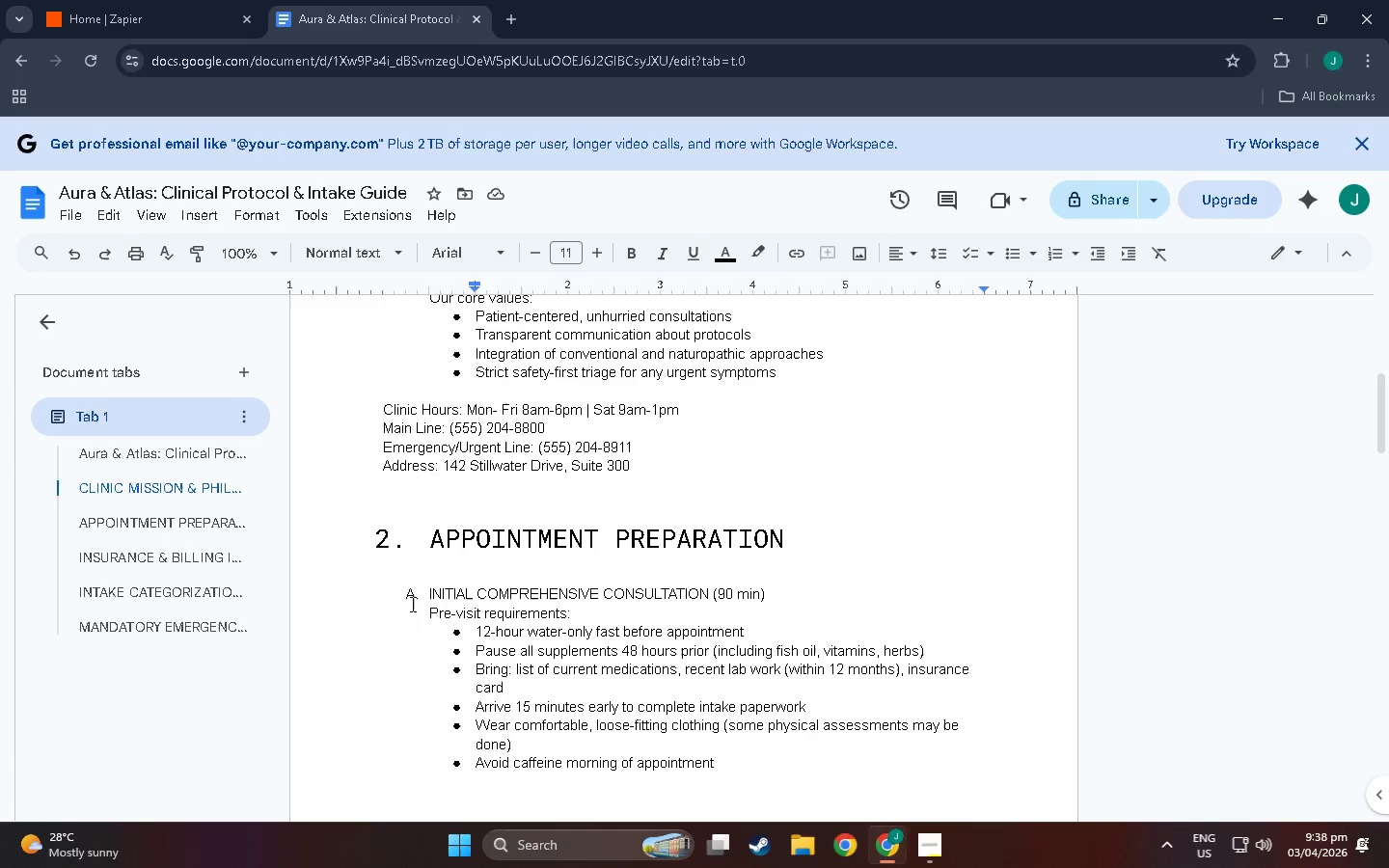 
left_click_drag(start_coordinate=[409, 612], to_coordinate=[512, 610])
 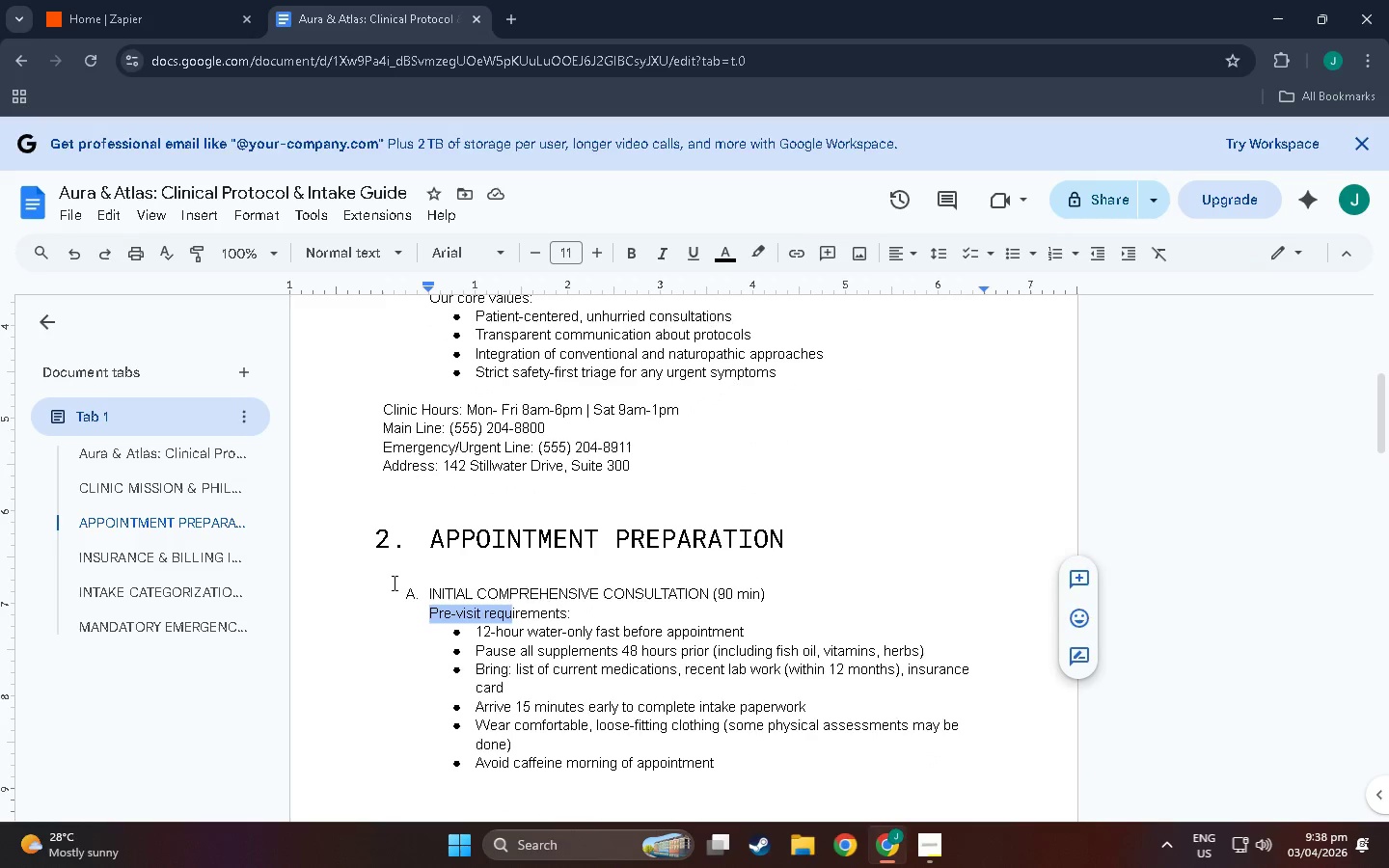 
left_click([393, 583])
 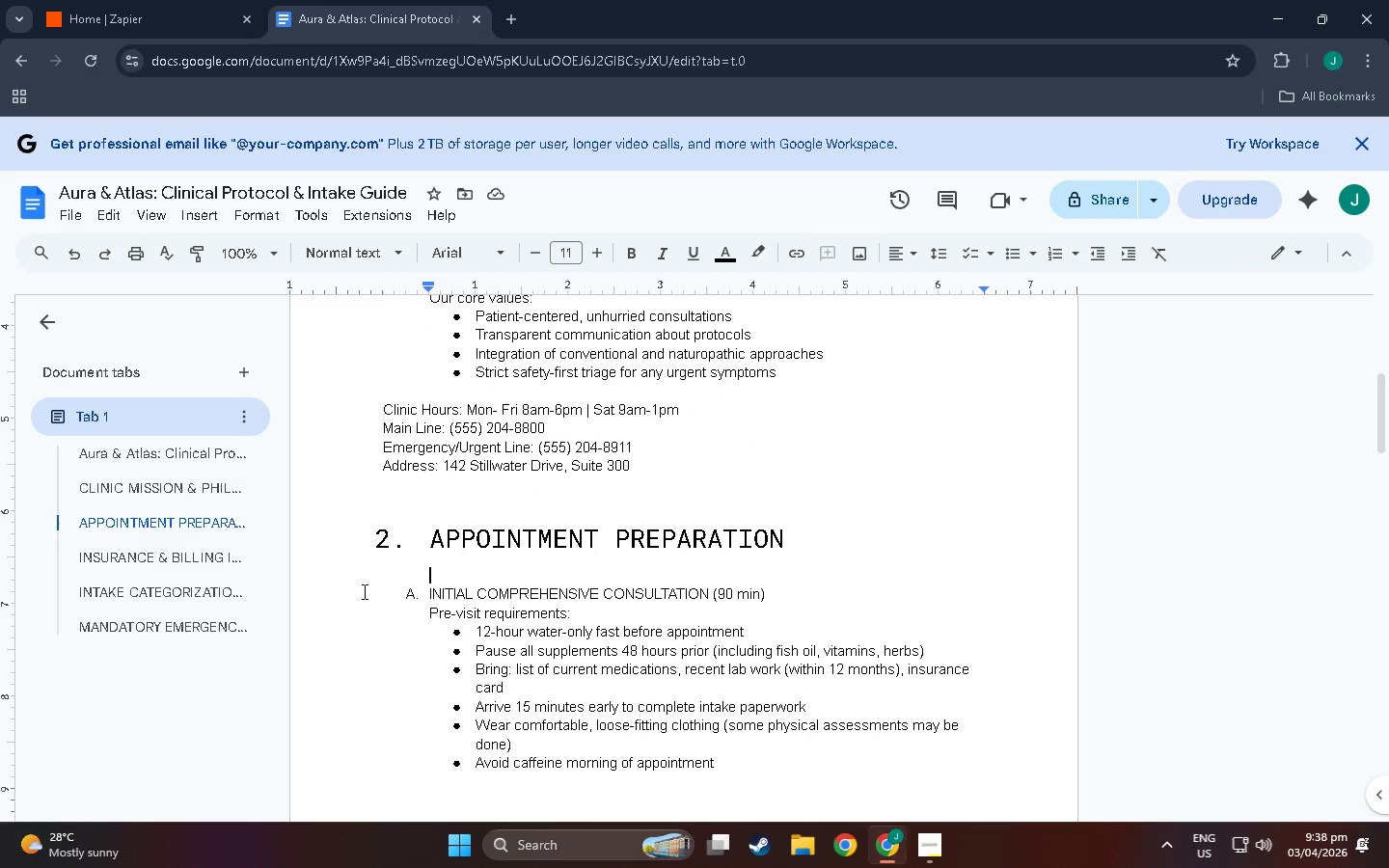 
left_click([361, 591])
 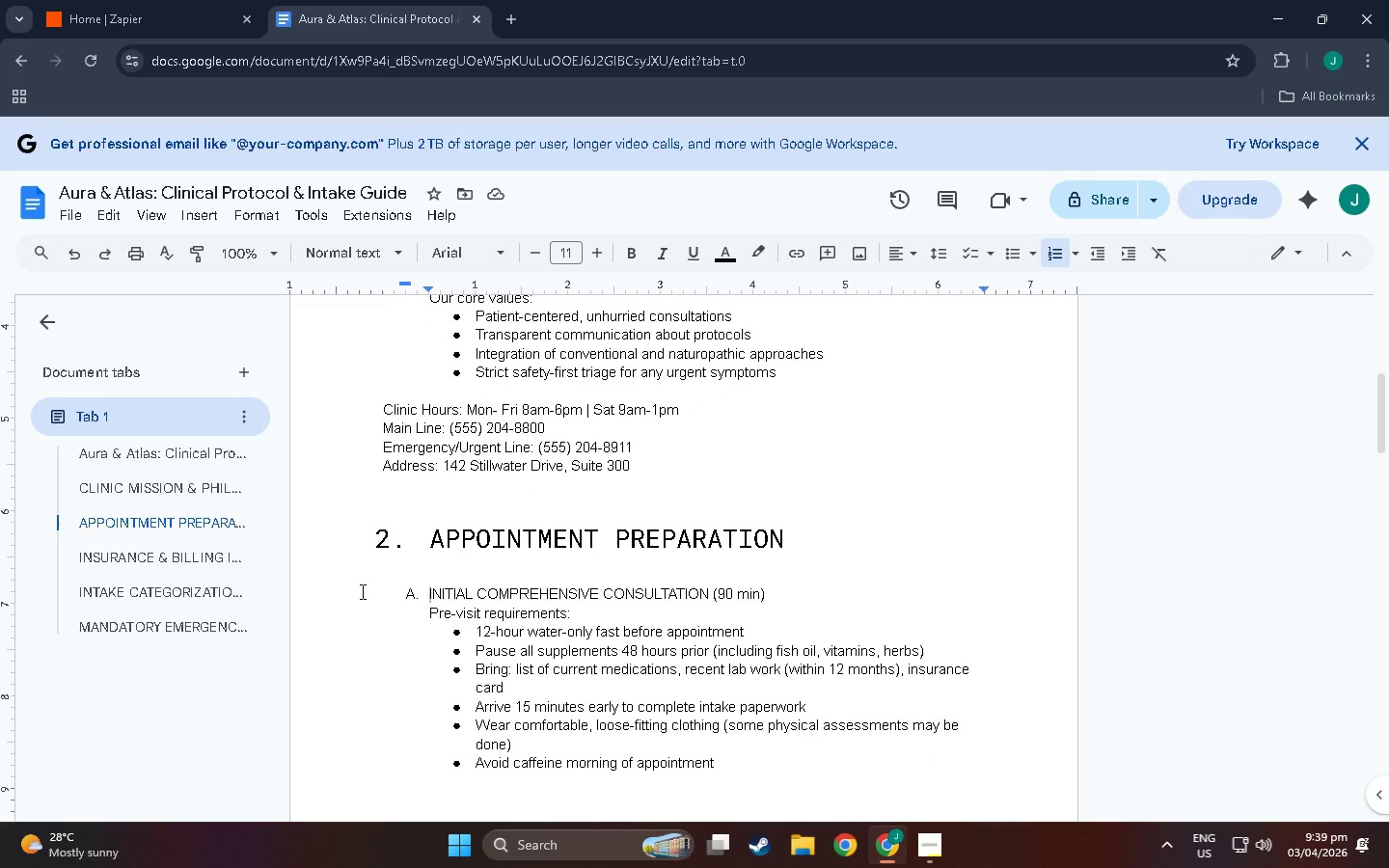 
left_click_drag(start_coordinate=[361, 591], to_coordinate=[799, 599])
 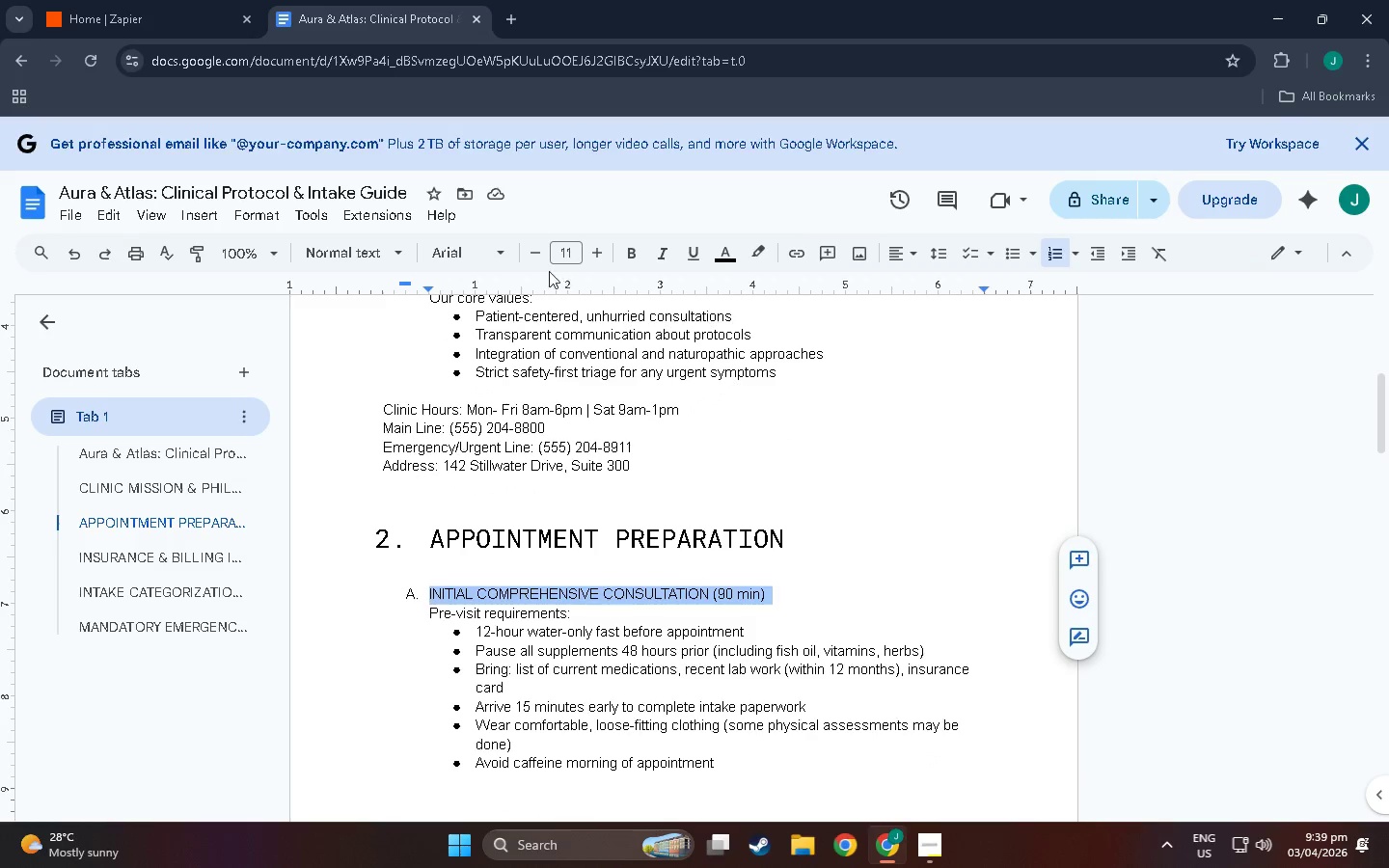 
left_click([631, 258])
 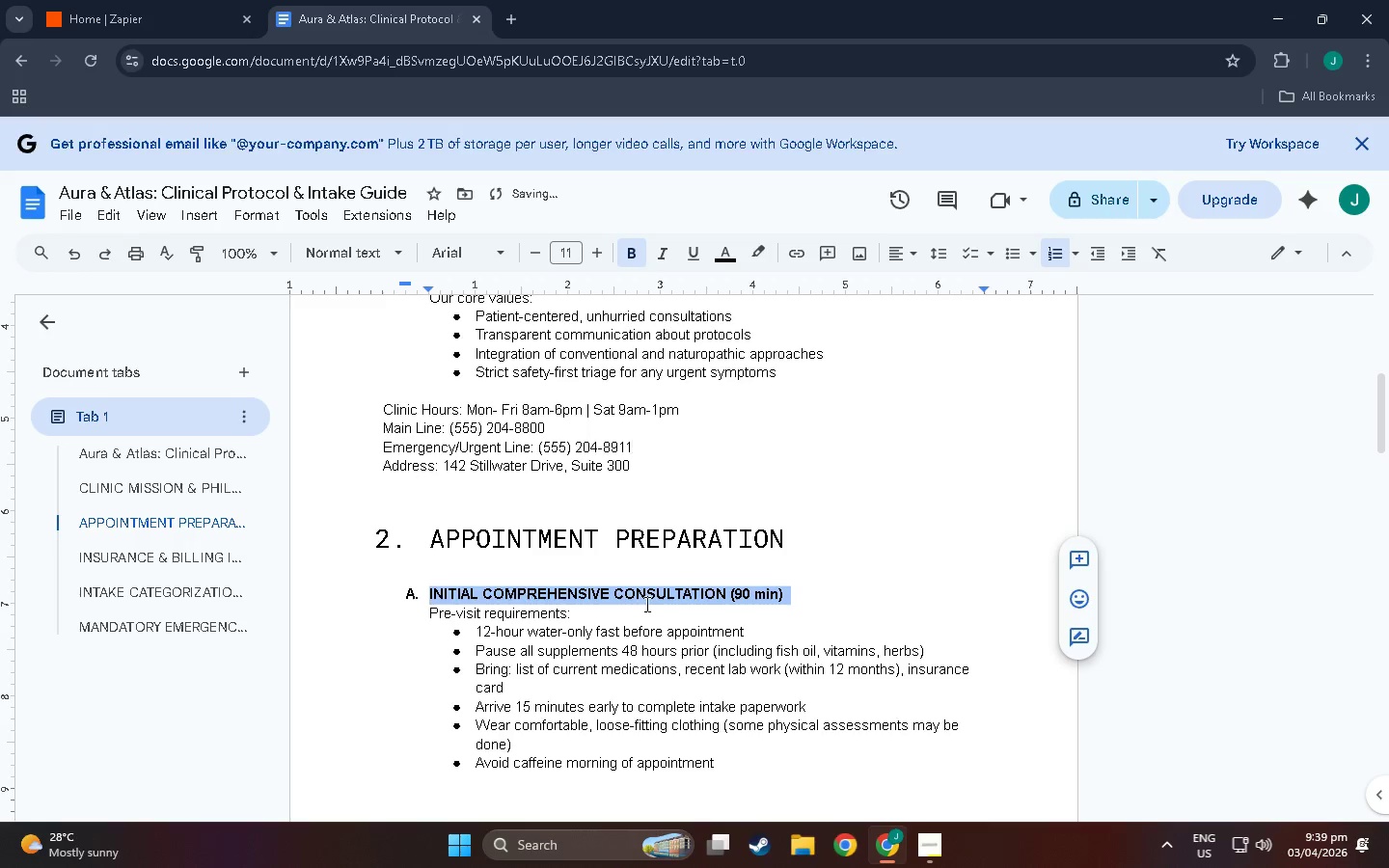 
left_click([645, 615])
 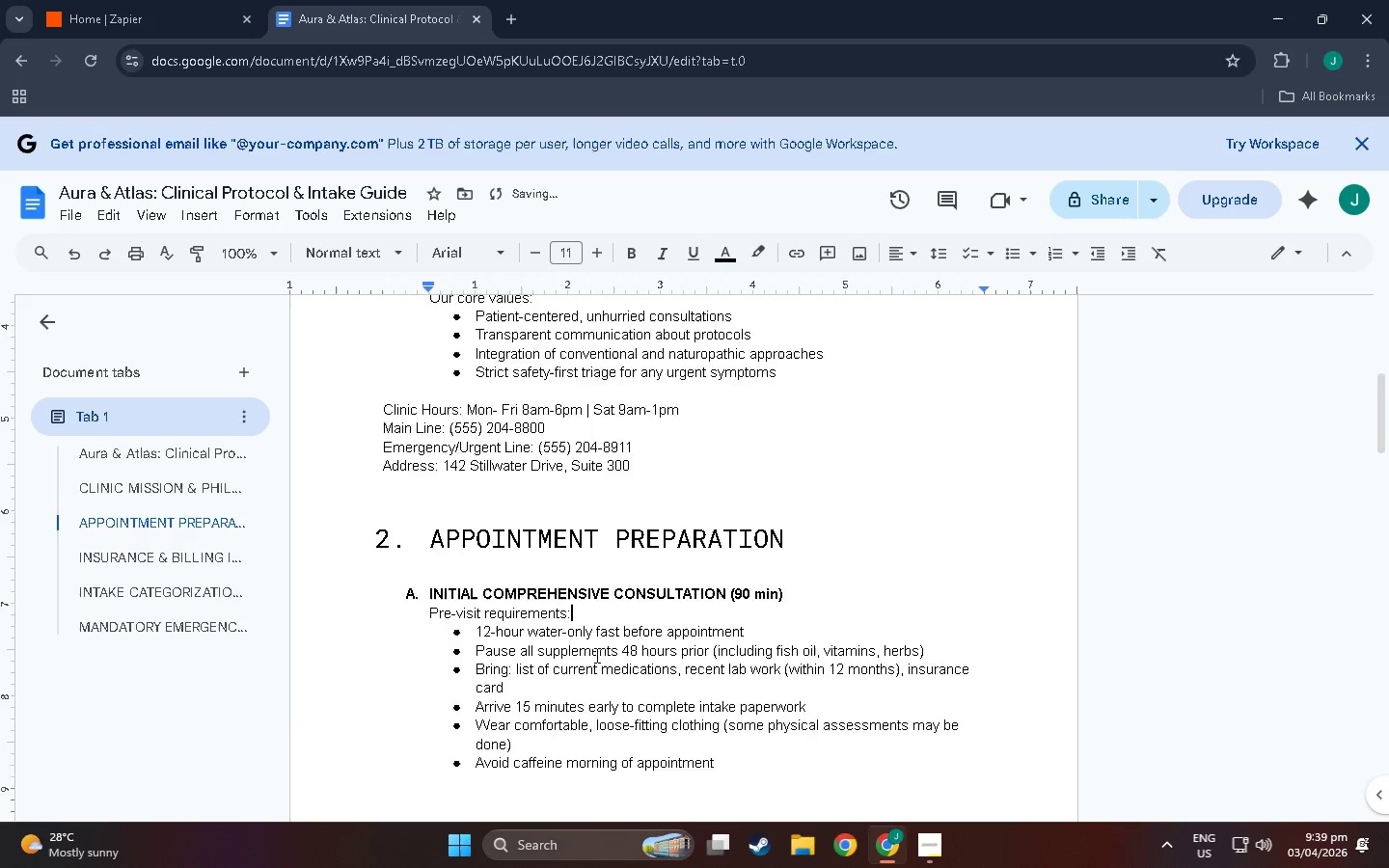 
scroll: coordinate [574, 650], scroll_direction: down, amount: 14.0
 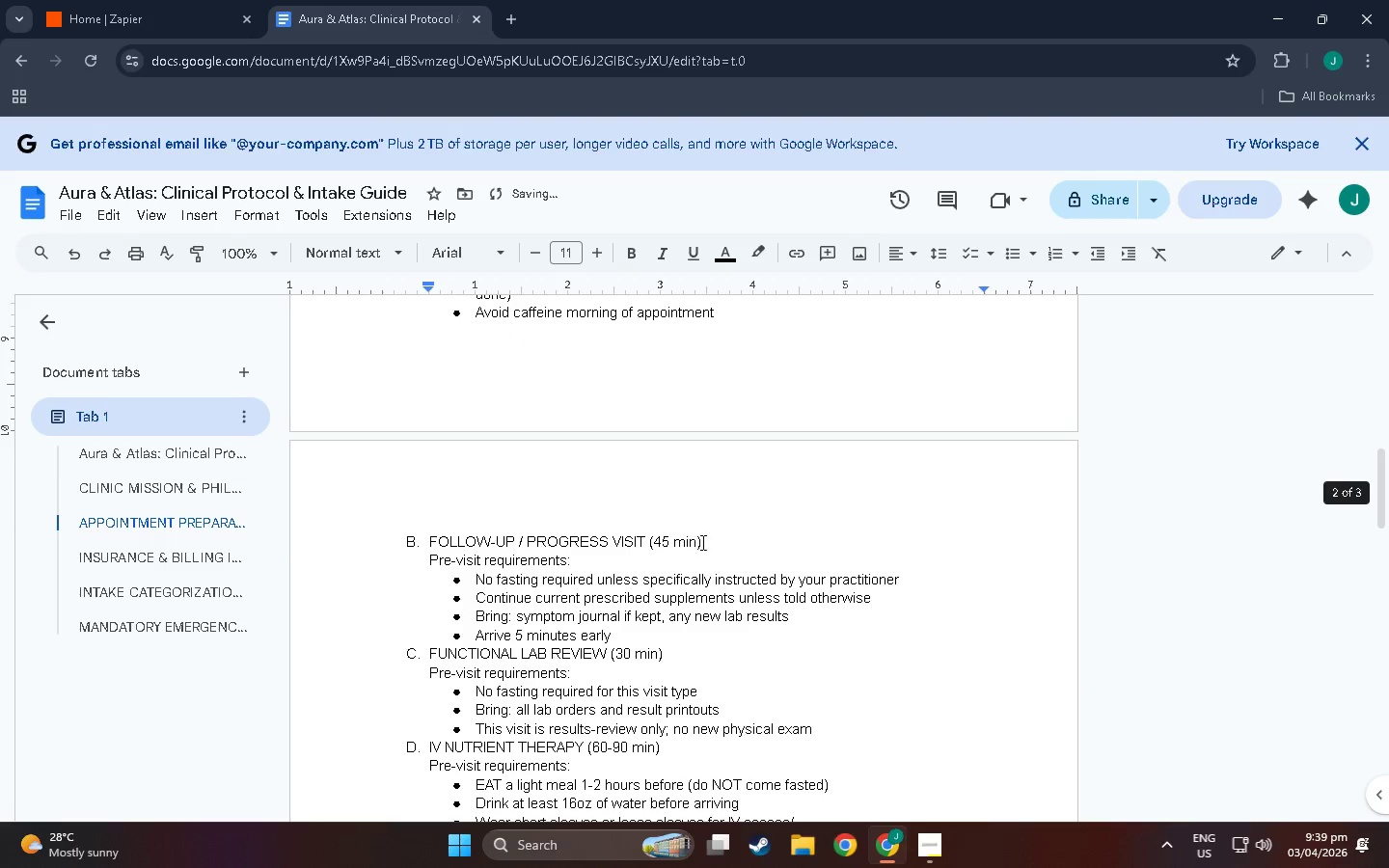 
left_click_drag(start_coordinate=[701, 542], to_coordinate=[410, 548])
 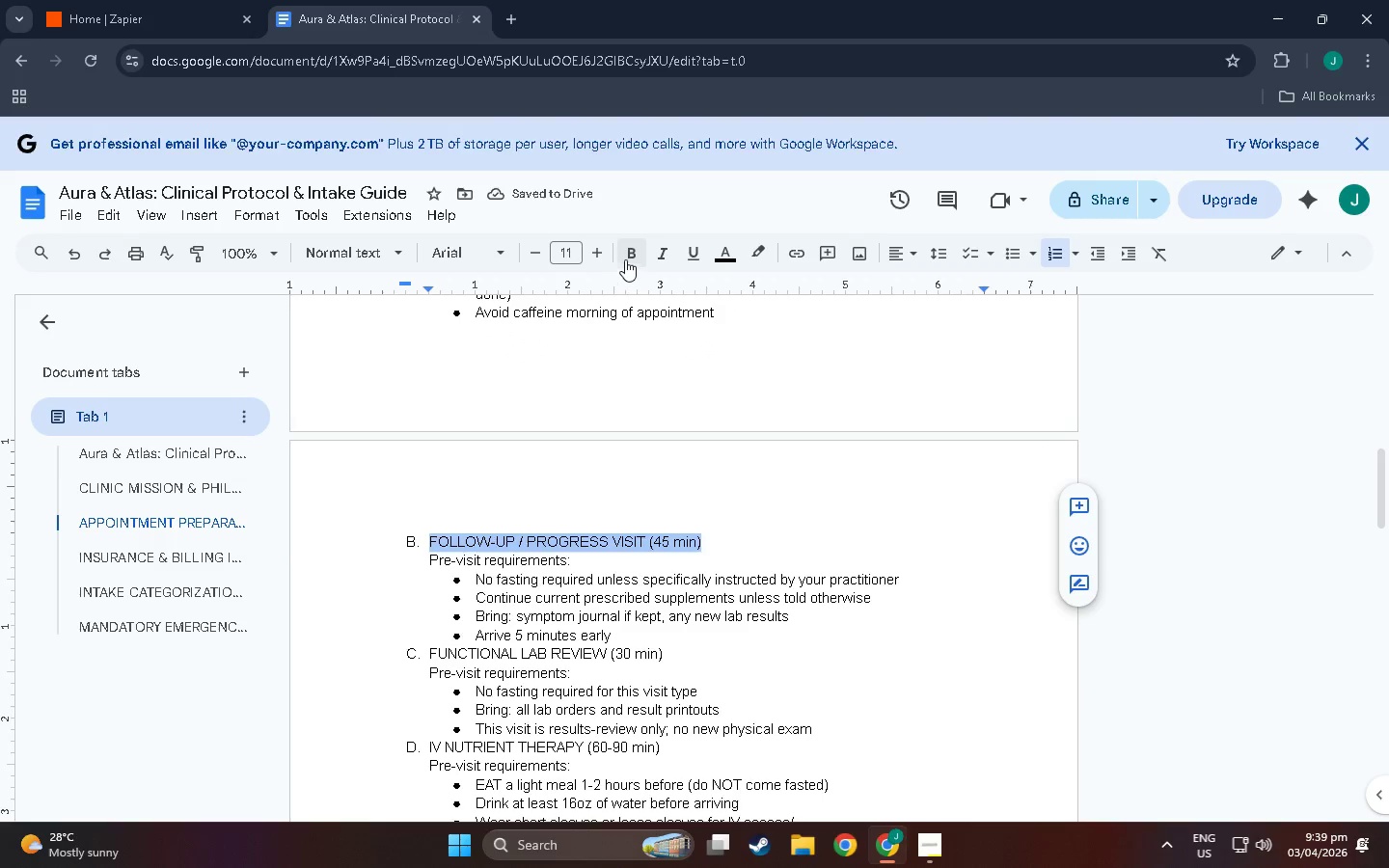 
left_click([628, 256])
 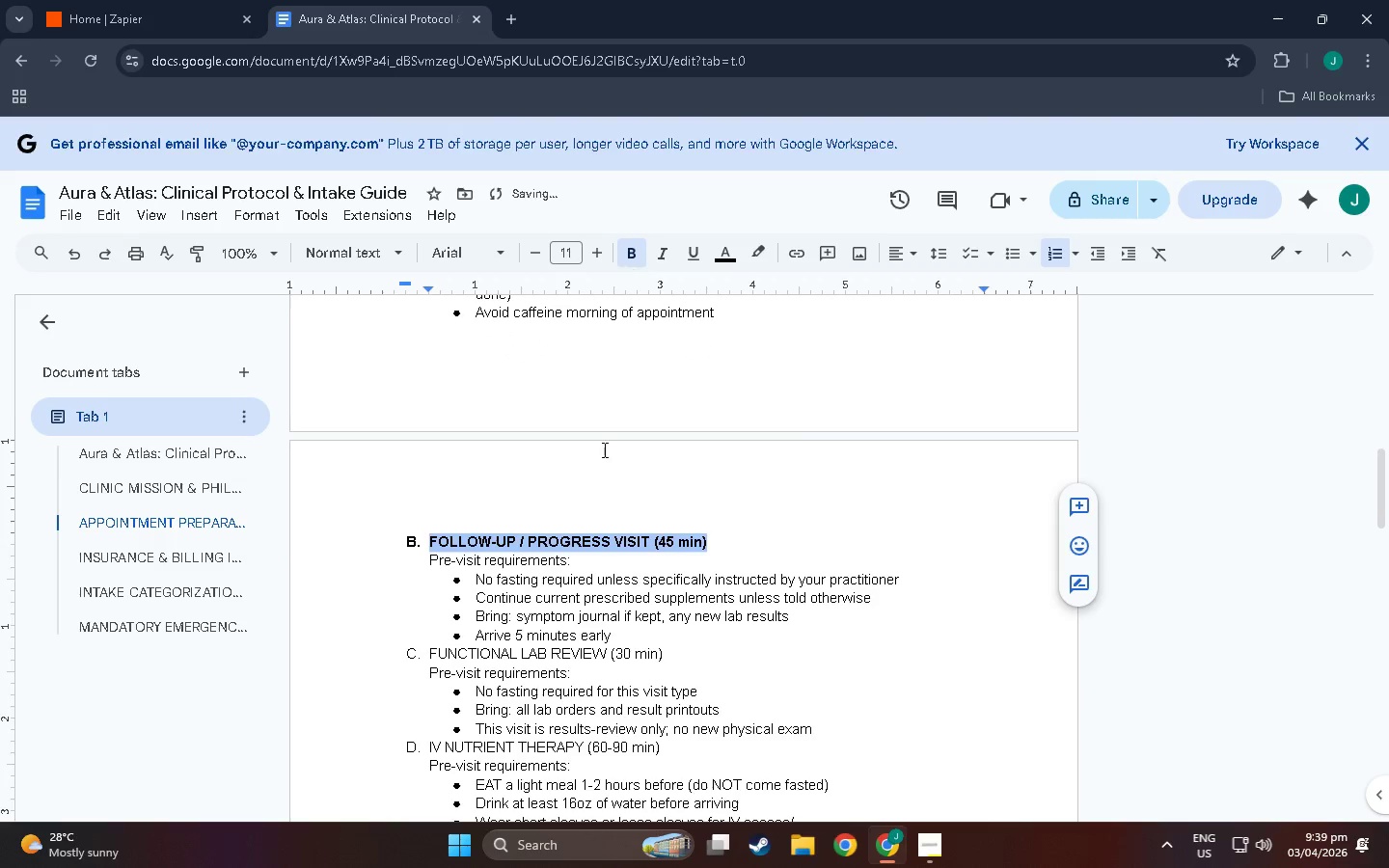 
scroll: coordinate [591, 506], scroll_direction: down, amount: 4.0
 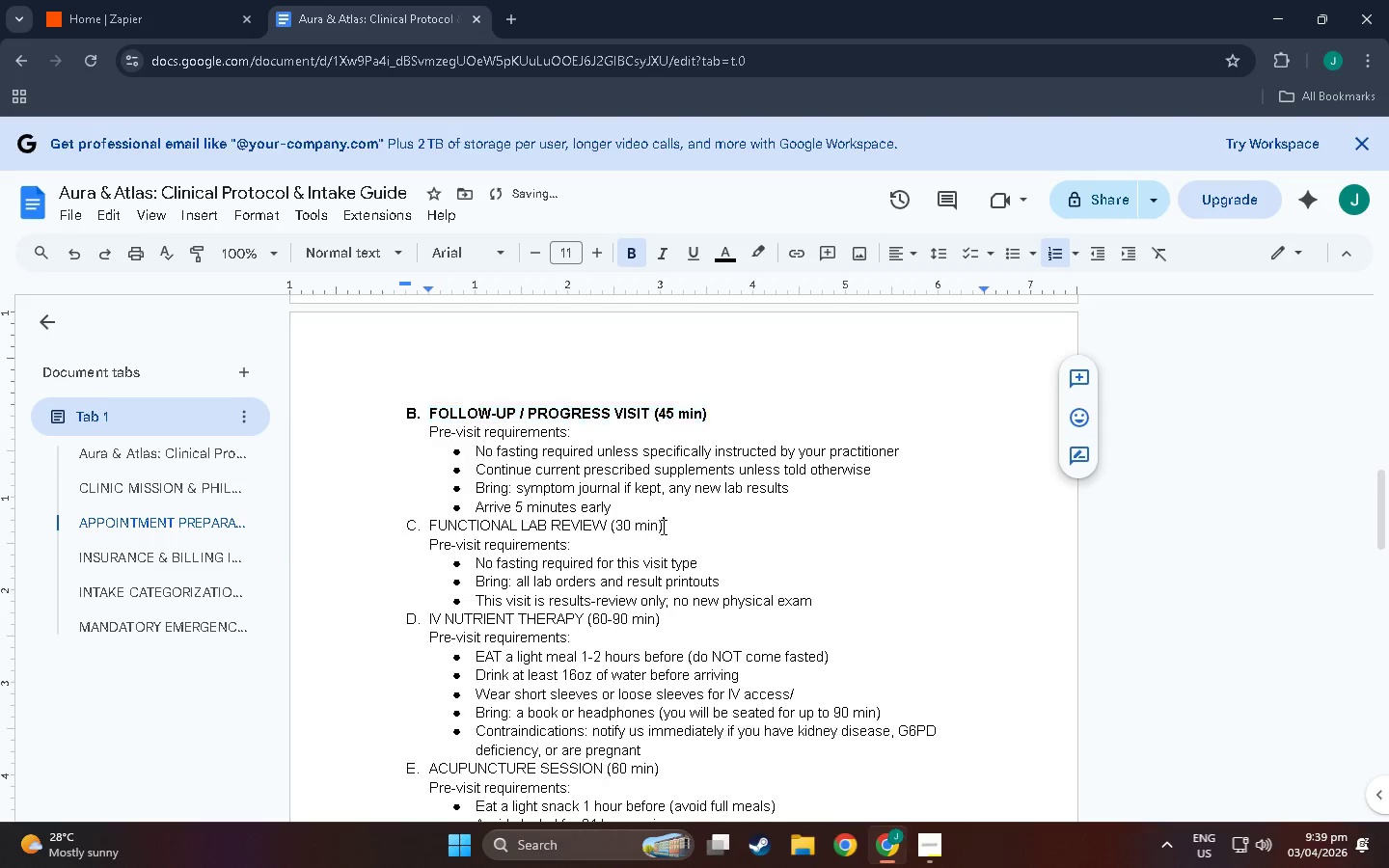 
left_click_drag(start_coordinate=[662, 527], to_coordinate=[378, 521])
 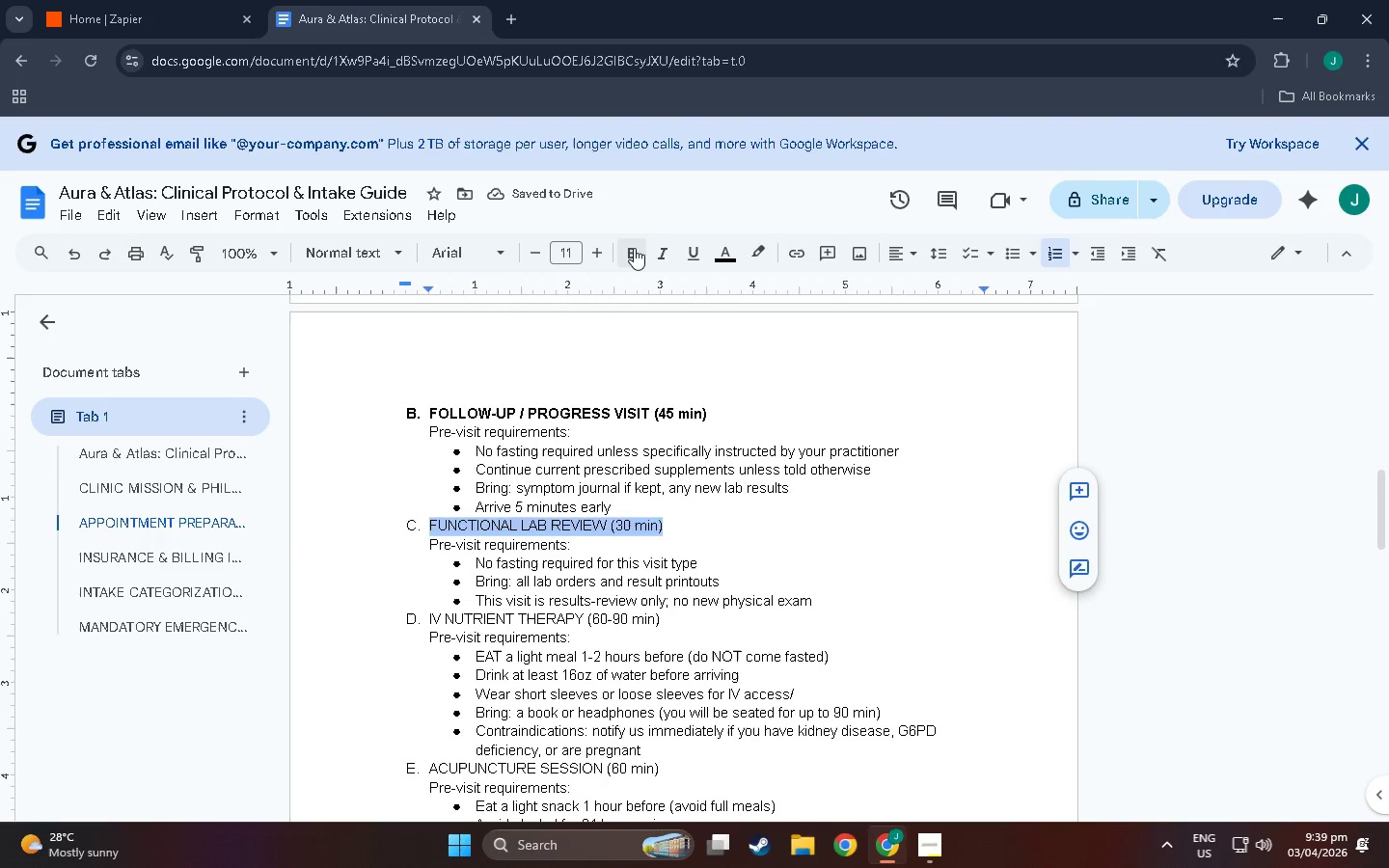 
left_click([631, 248])
 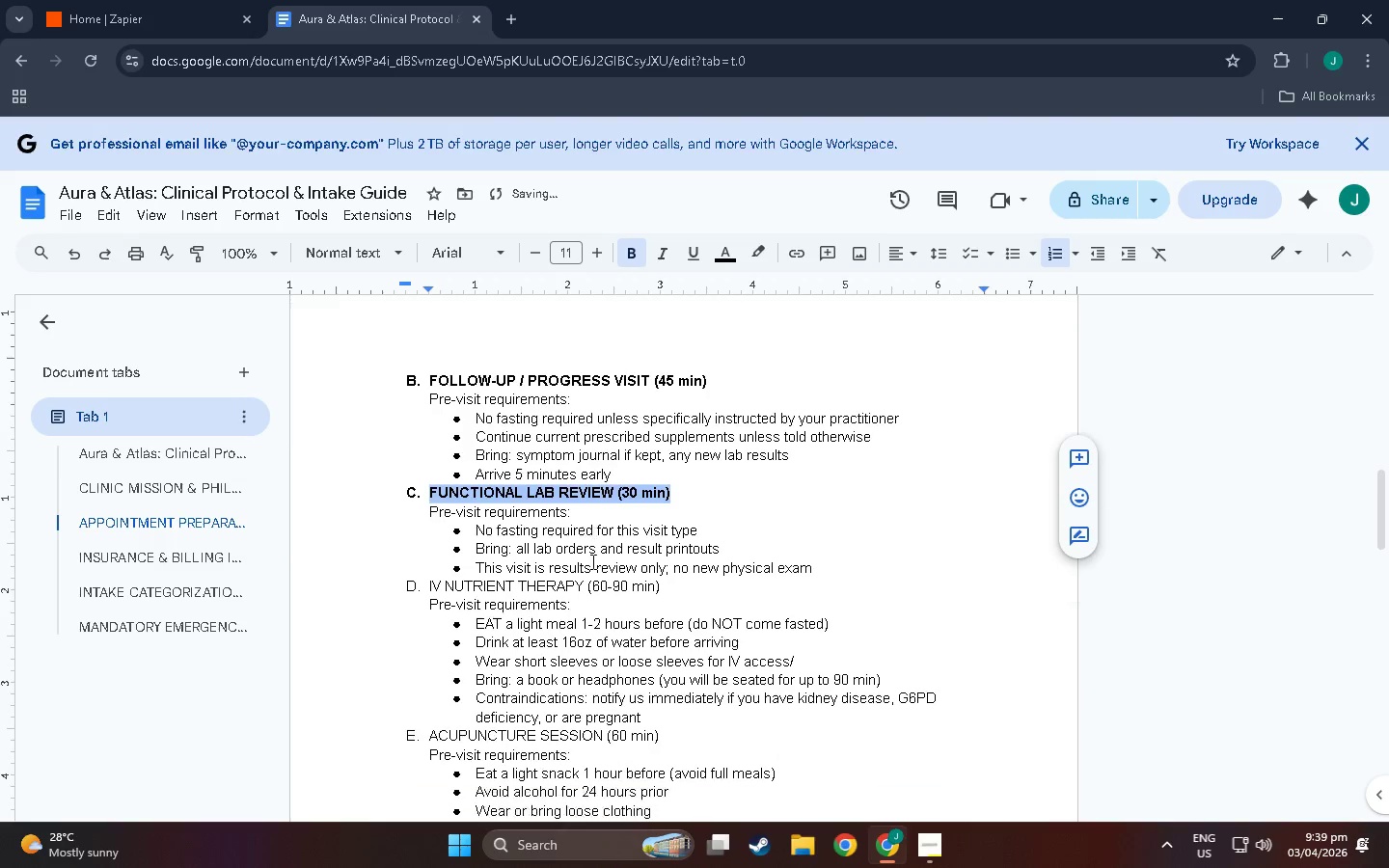 
scroll: coordinate [591, 561], scroll_direction: down, amount: 4.0
 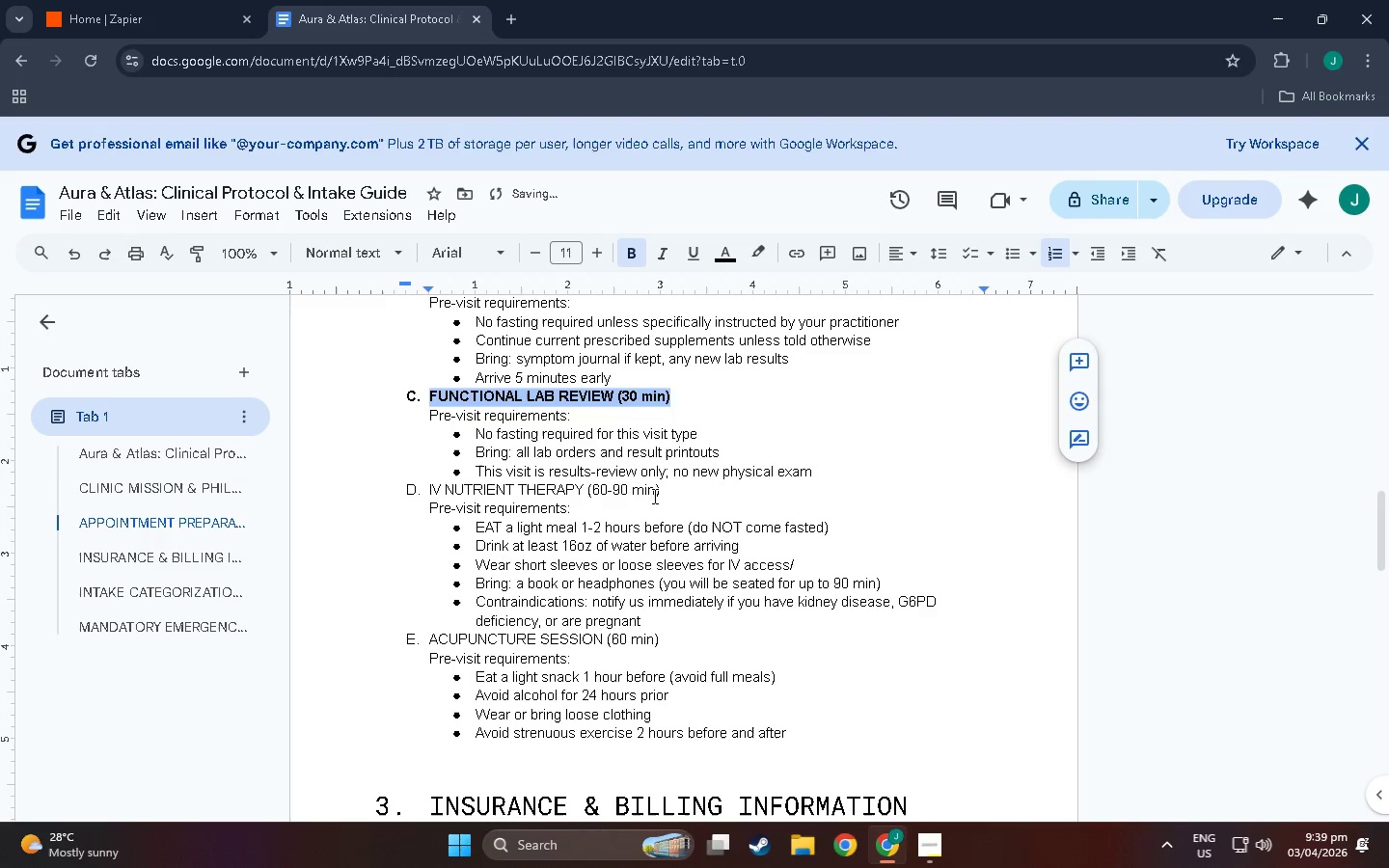 
left_click_drag(start_coordinate=[669, 493], to_coordinate=[421, 495])
 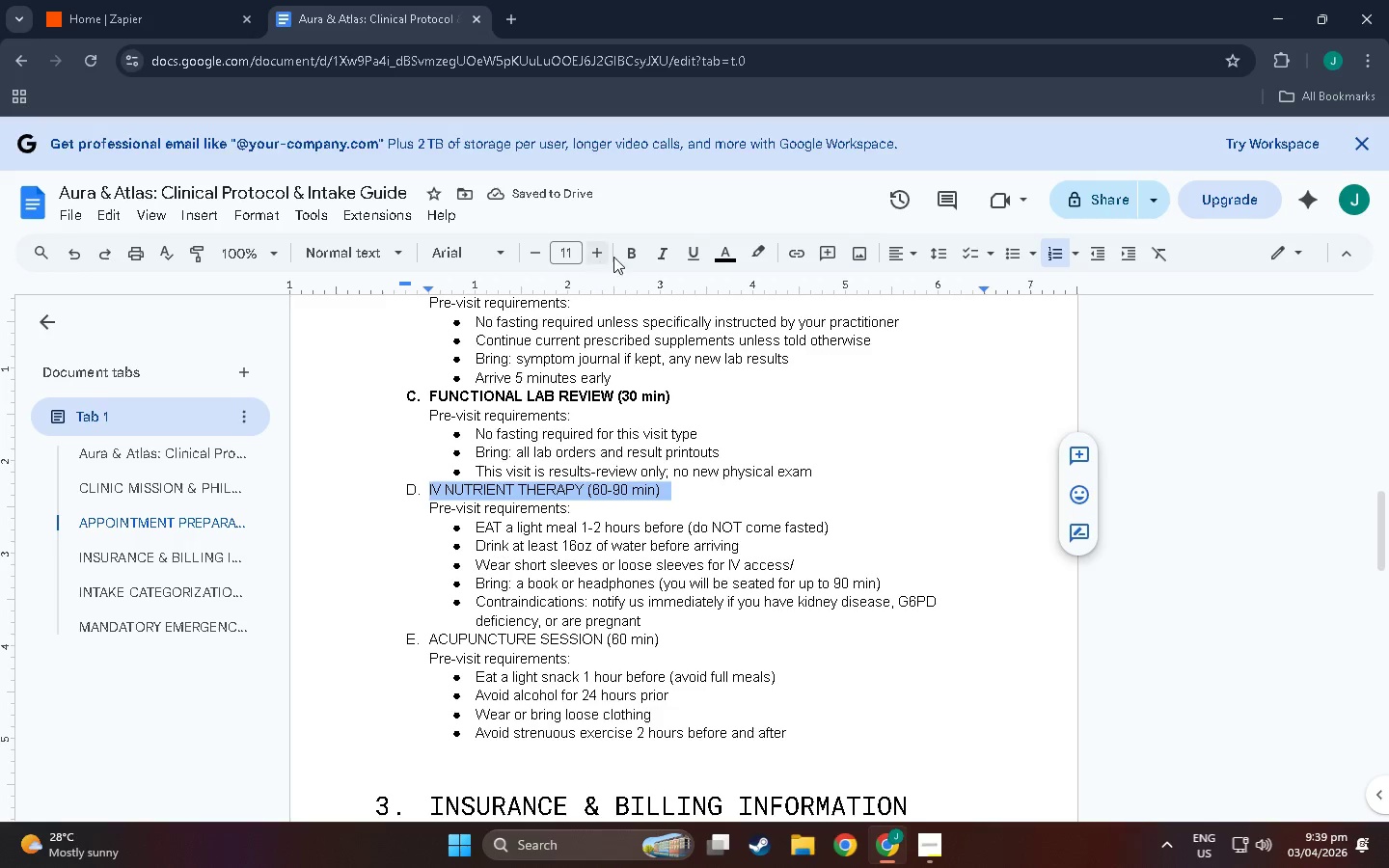 
left_click([628, 254])
 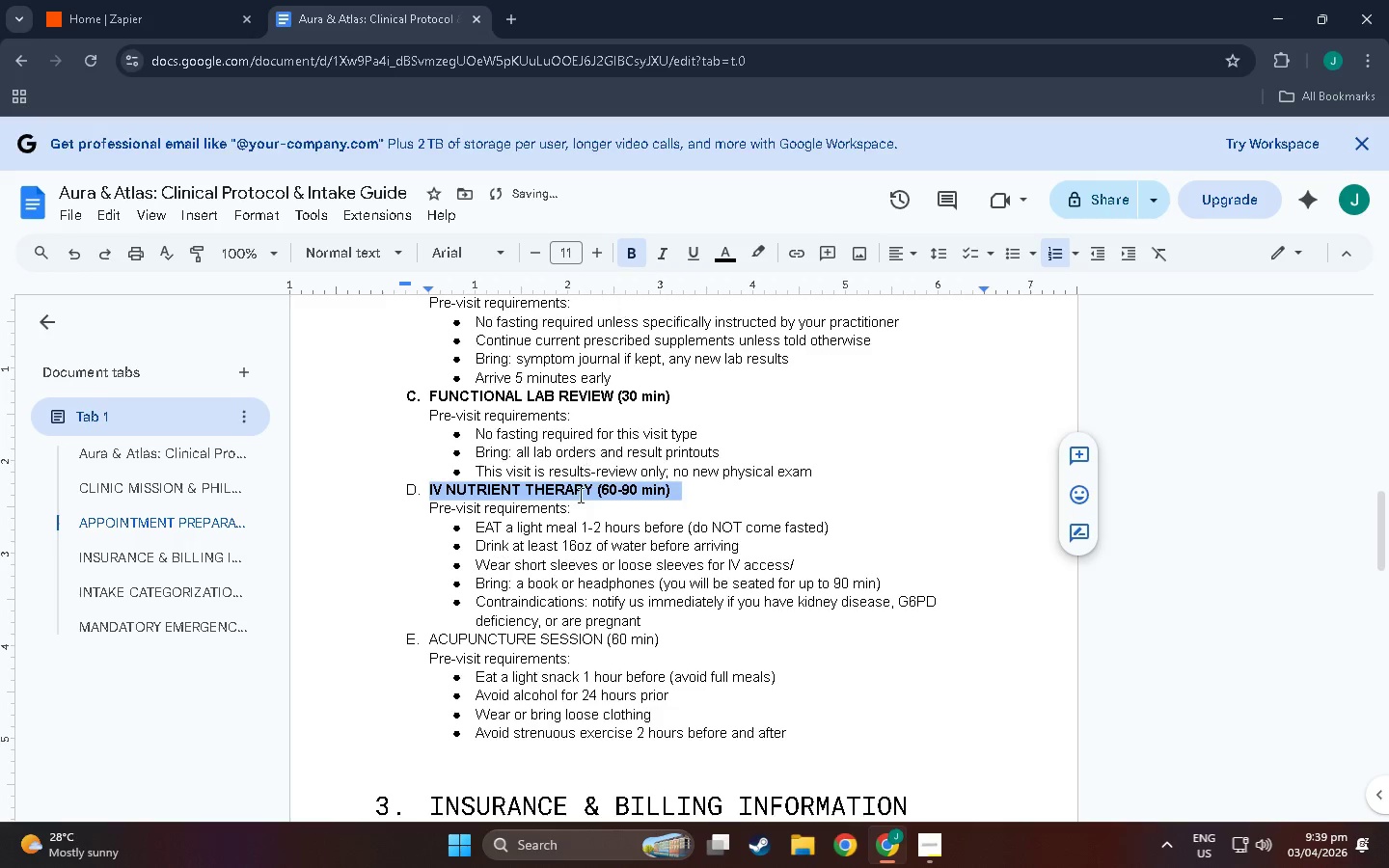 
scroll: coordinate [578, 496], scroll_direction: down, amount: 4.0
 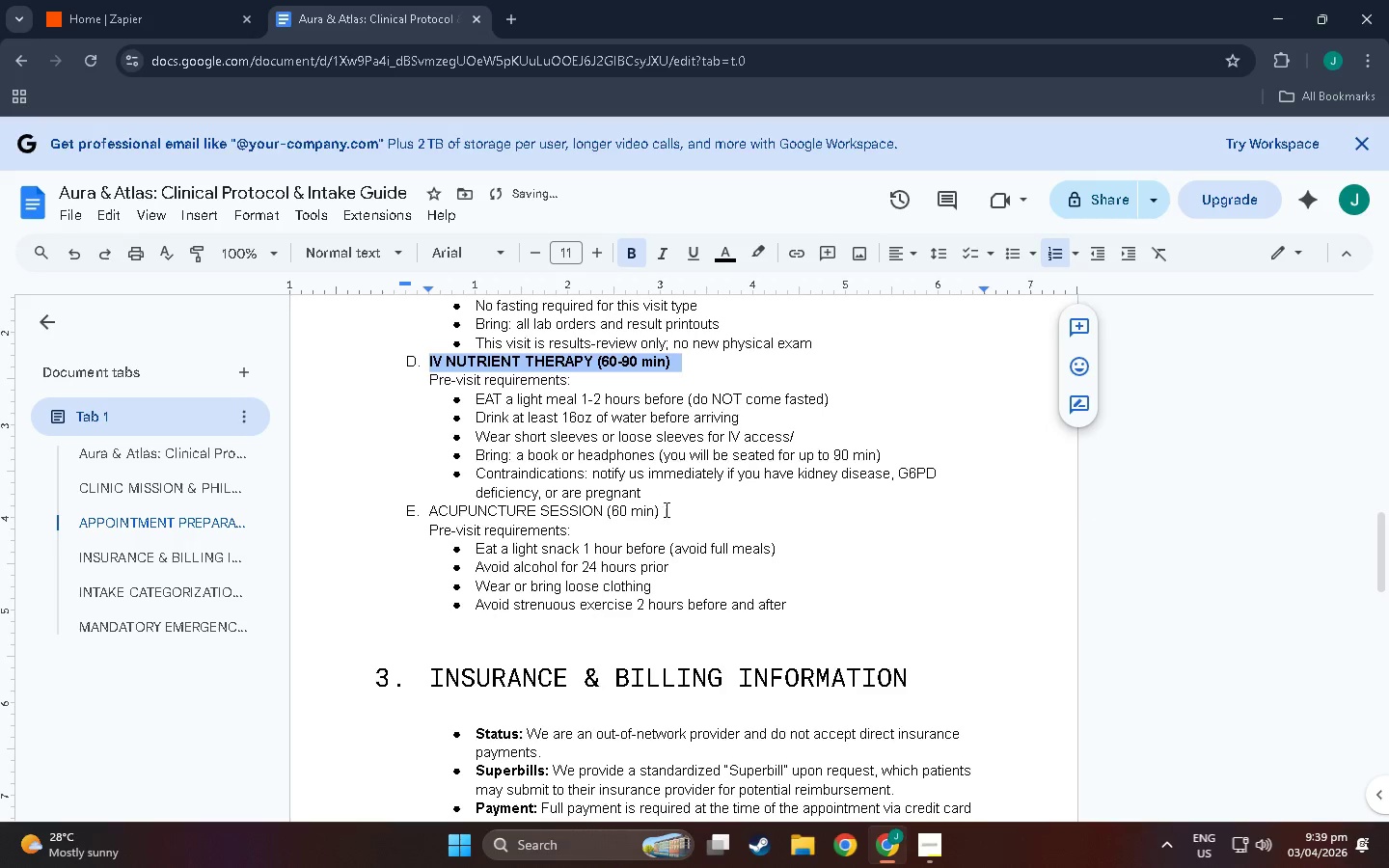 
left_click_drag(start_coordinate=[665, 509], to_coordinate=[428, 515])
 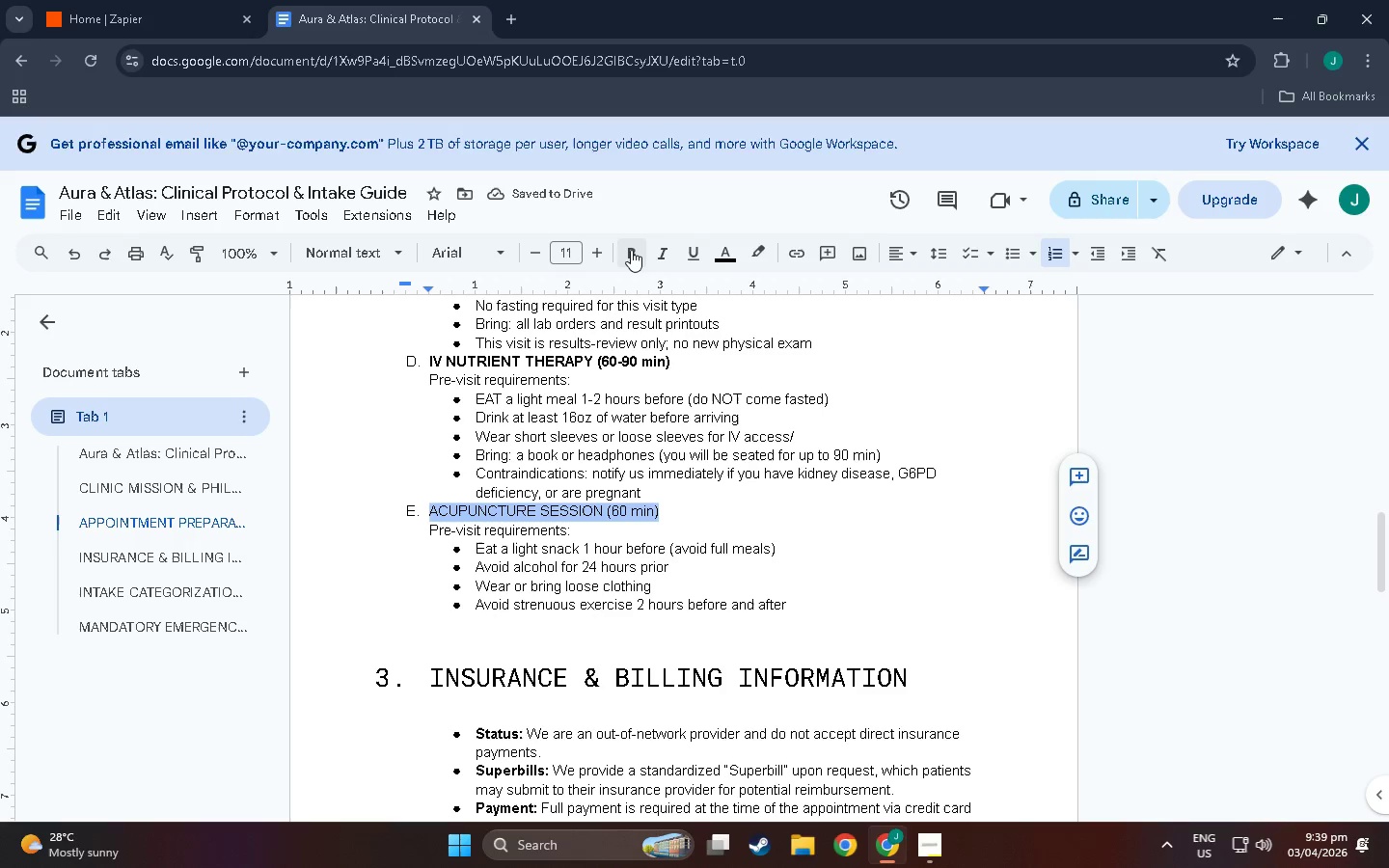 
left_click([631, 250])
 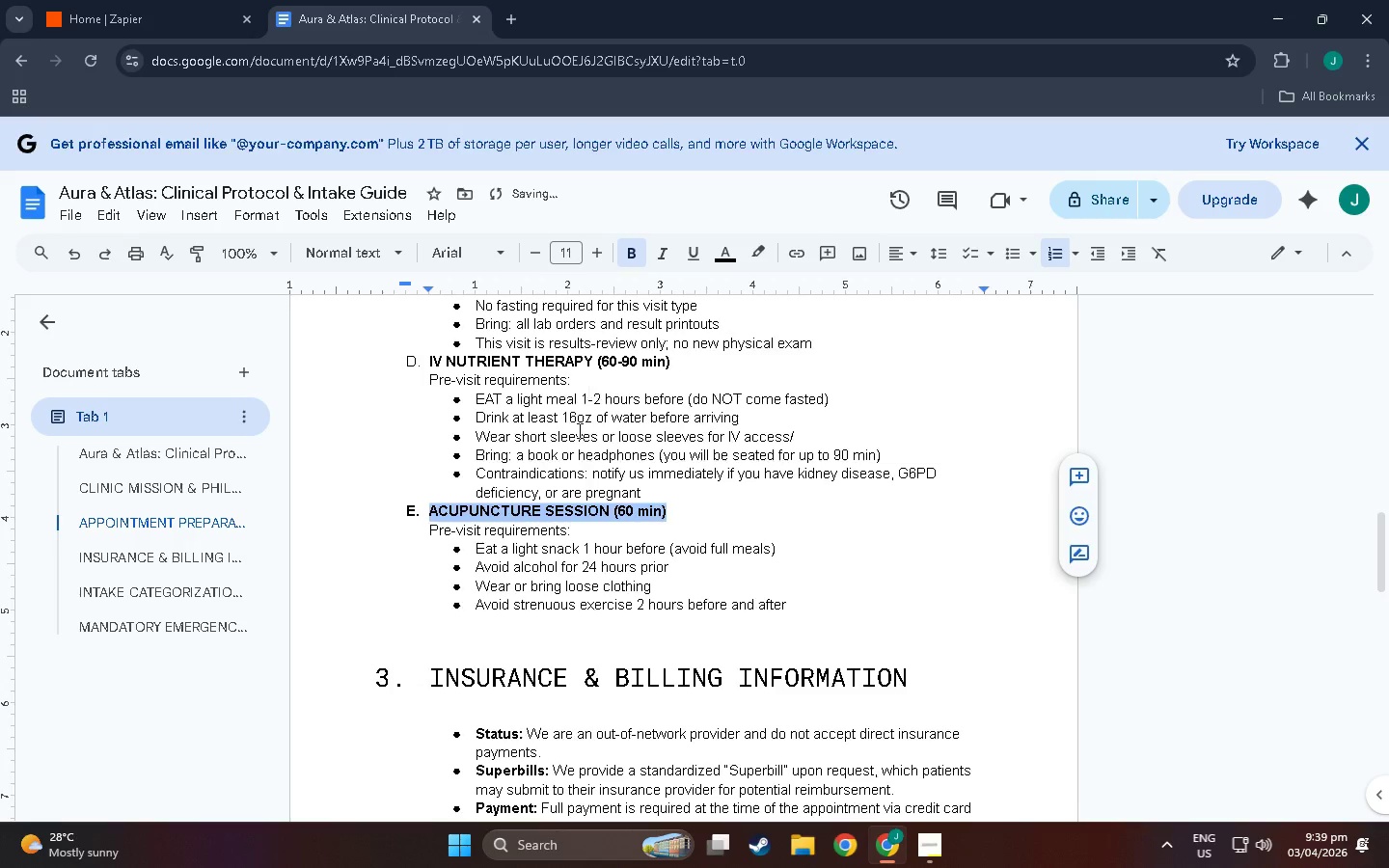 
scroll: coordinate [565, 500], scroll_direction: down, amount: 14.0
 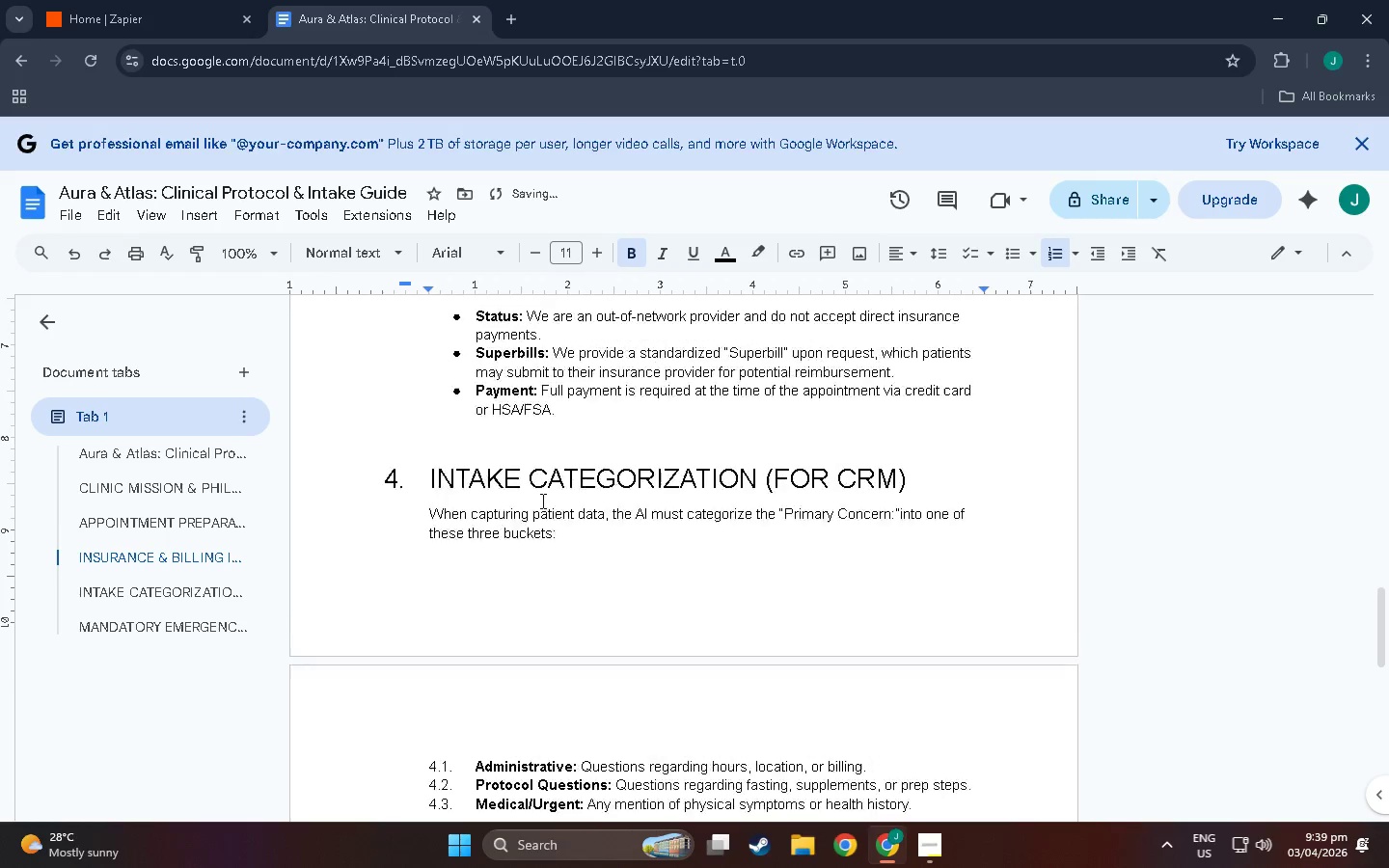 
scroll: coordinate [526, 505], scroll_direction: up, amount: 9.0
 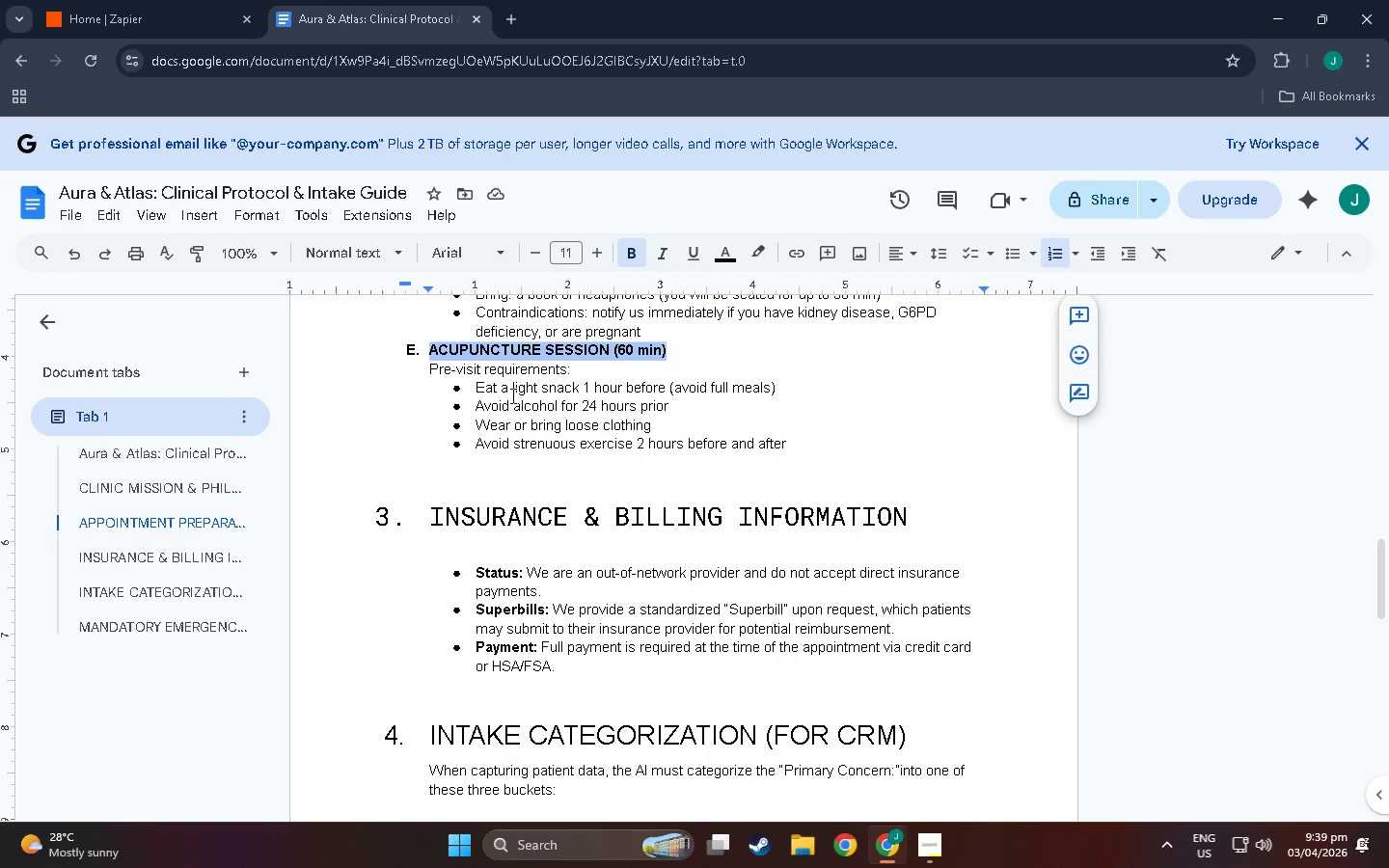 
wait(5.55)
 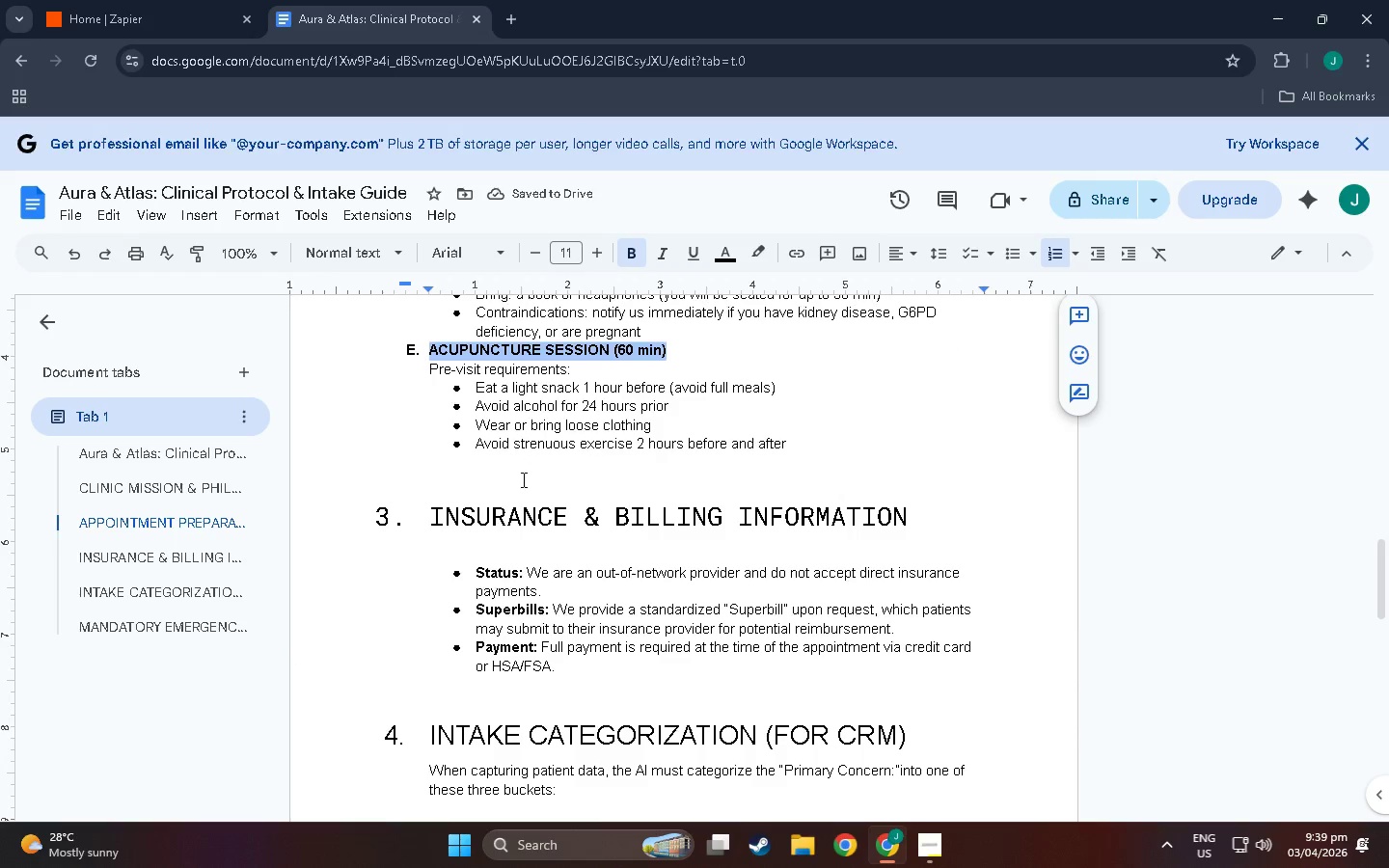 
left_click([720, 552])
 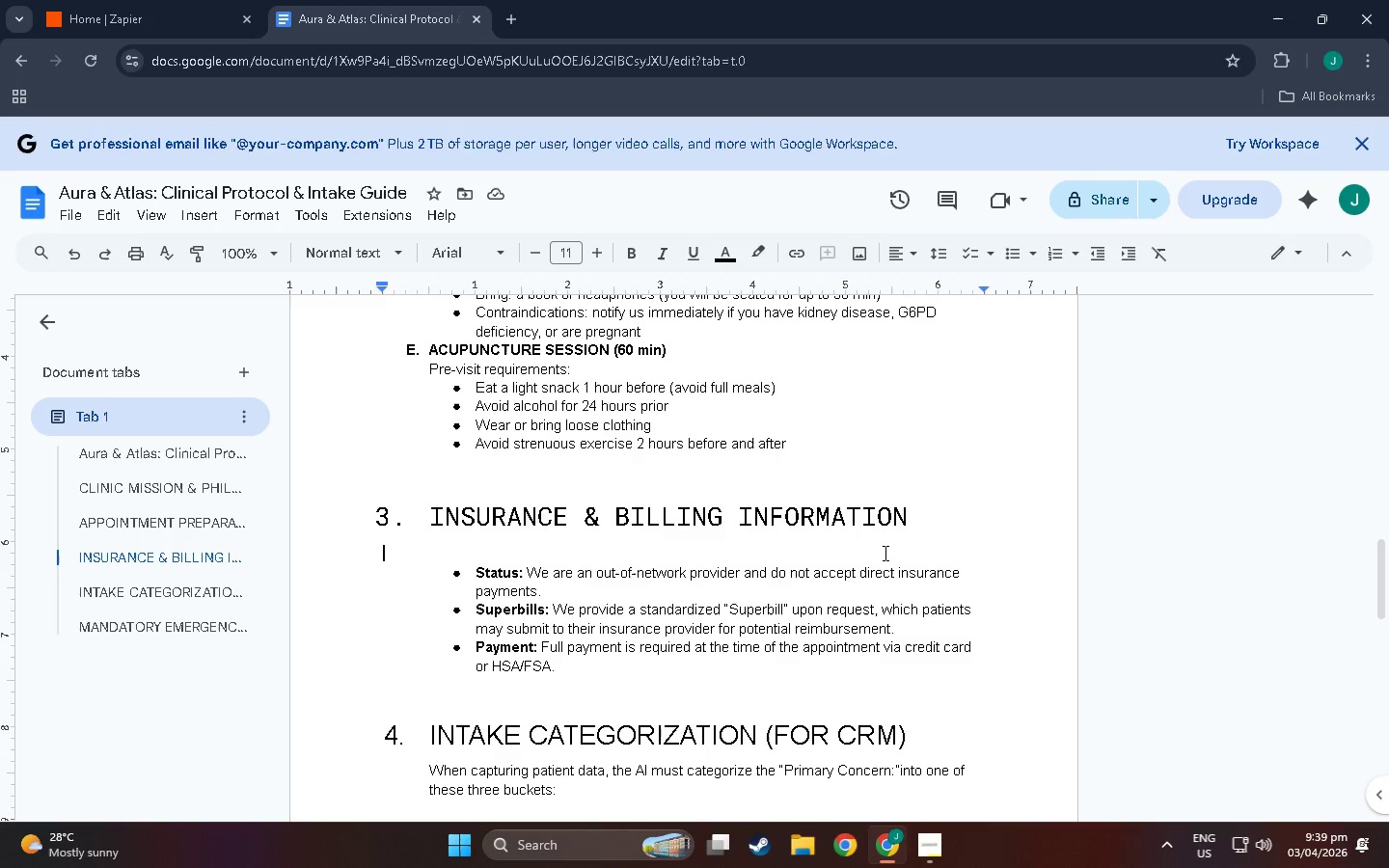 
wait(14.27)
 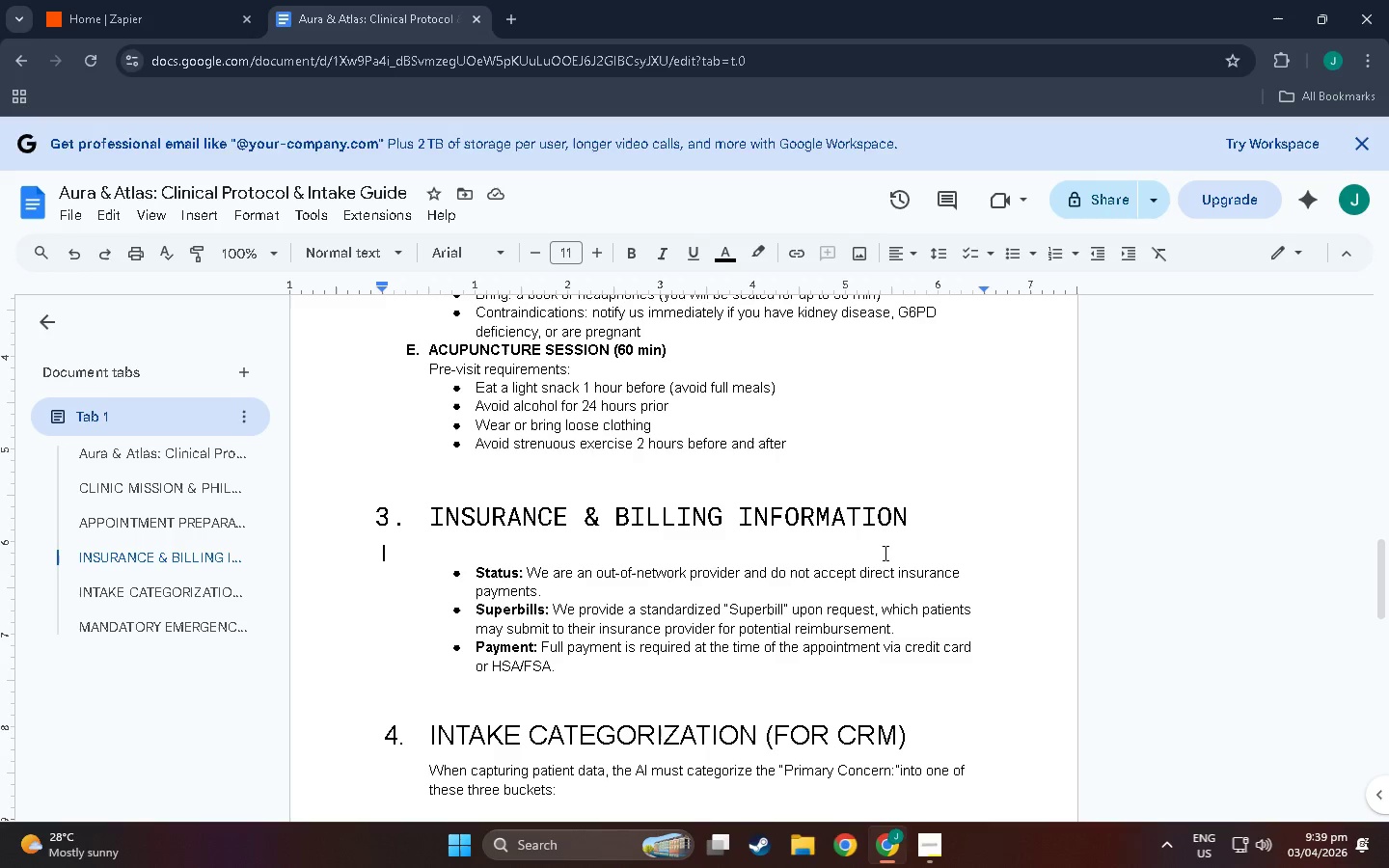 
key(Tab)
type(Q: Do you accept insurance?)
 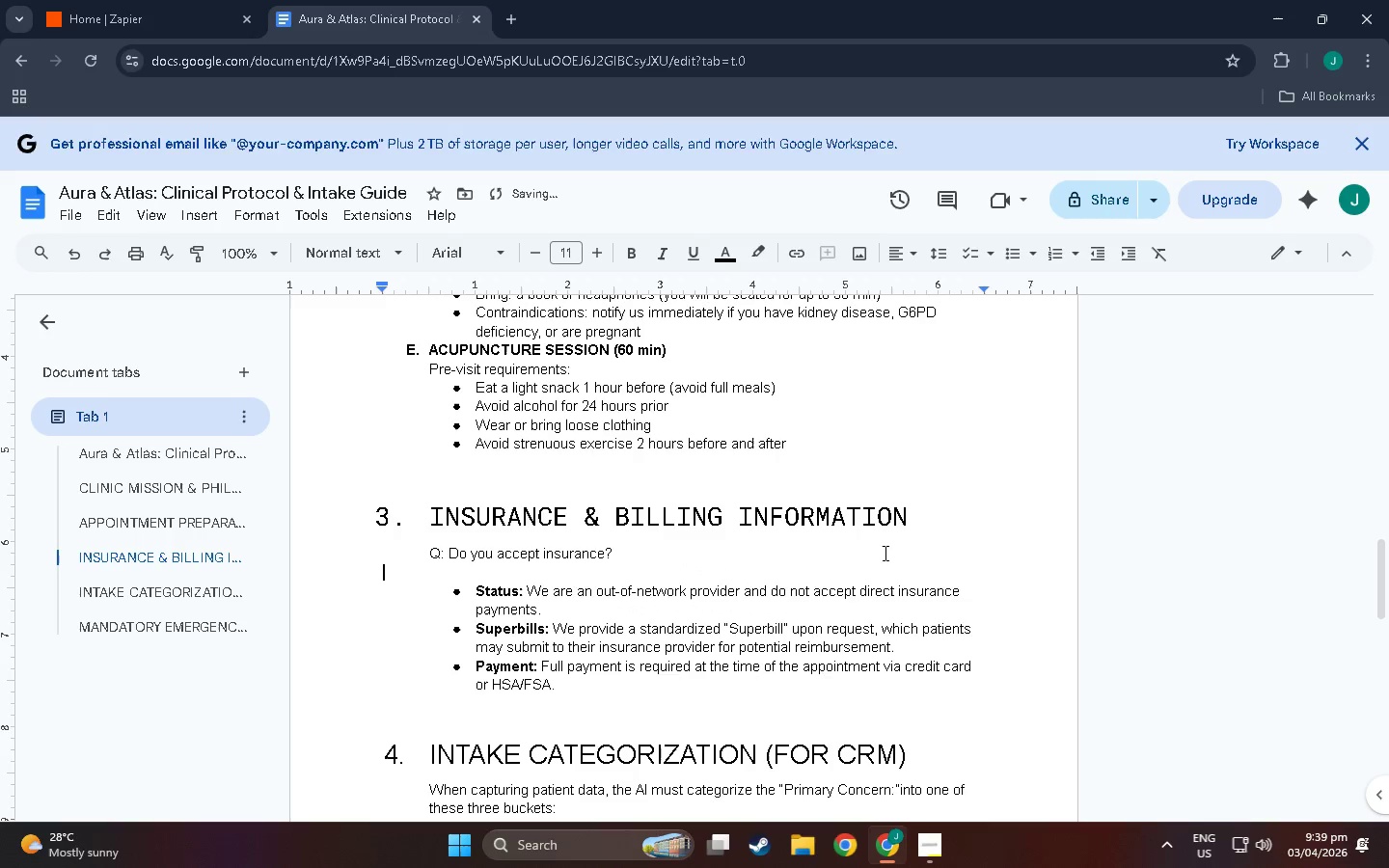 
 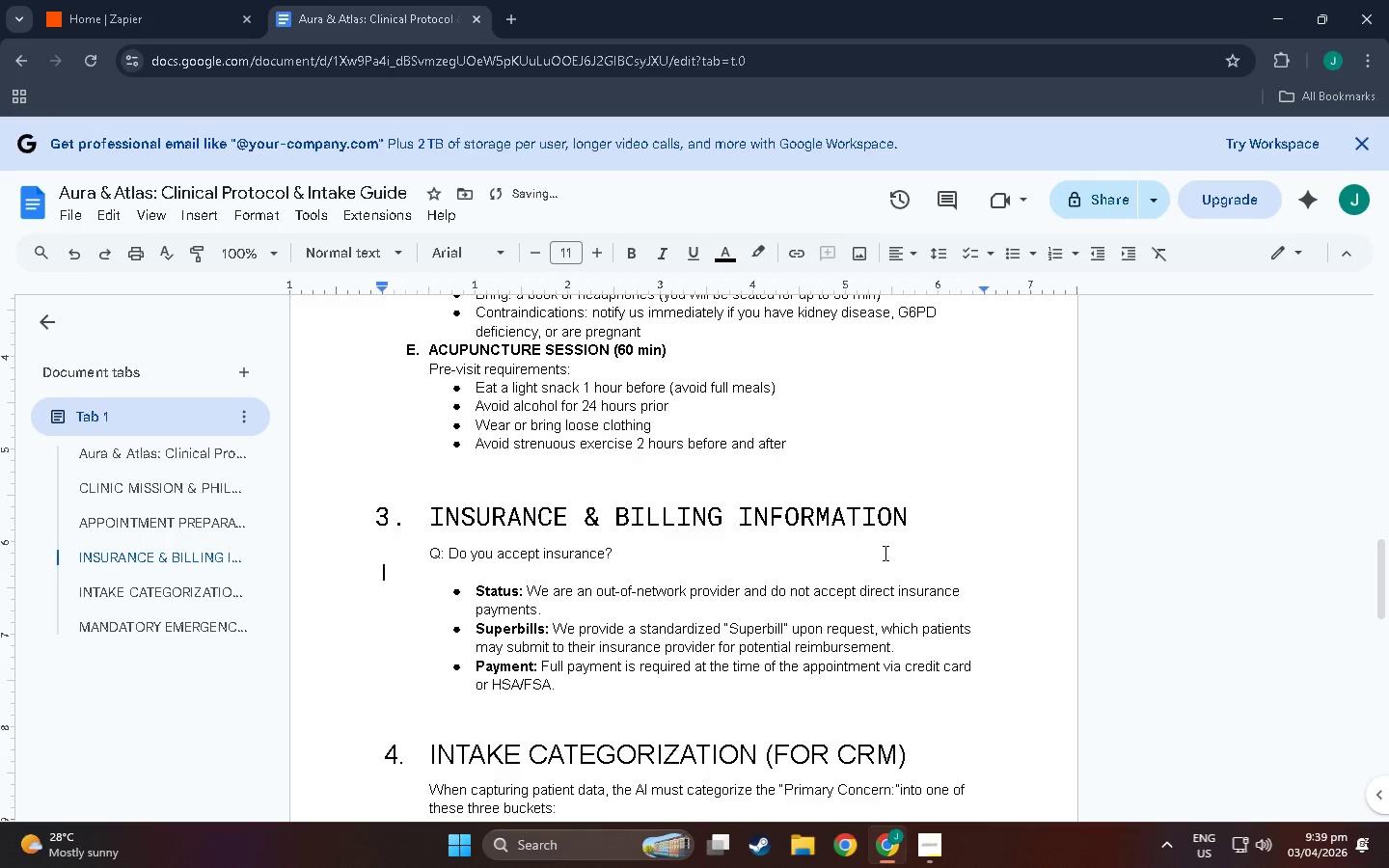 
key(Enter)
 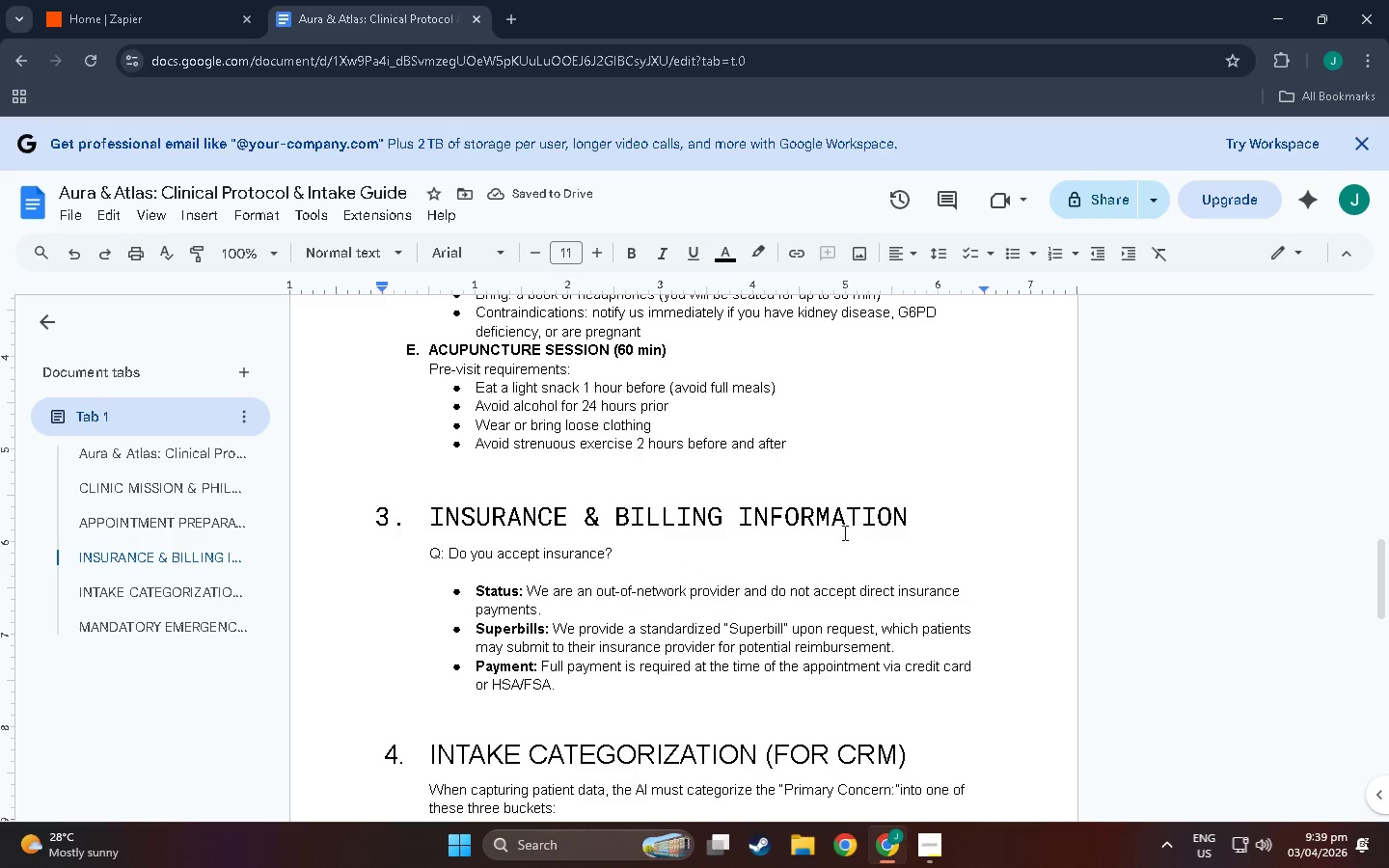 
left_click([430, 554])
 